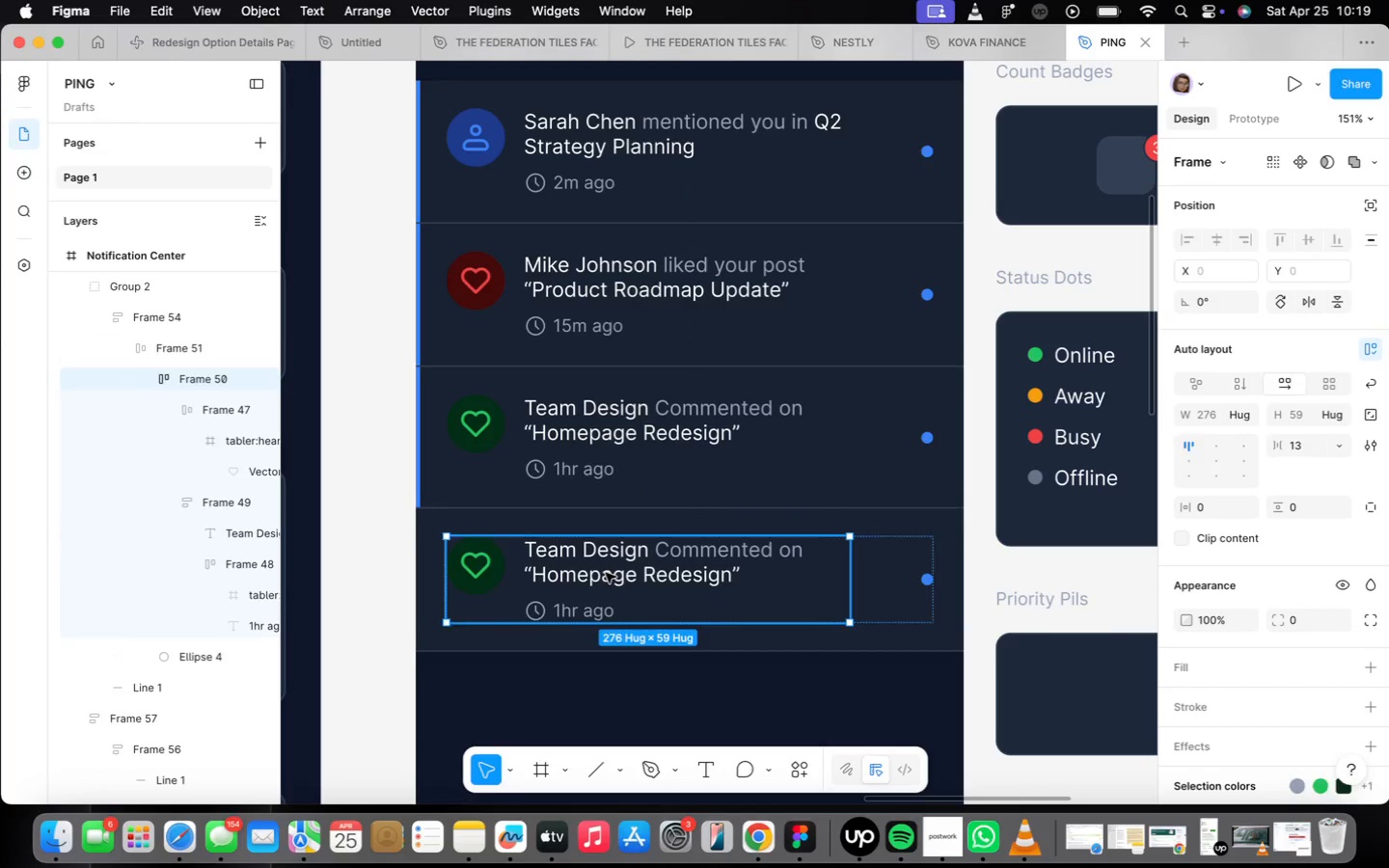 
triple_click([606, 573])
 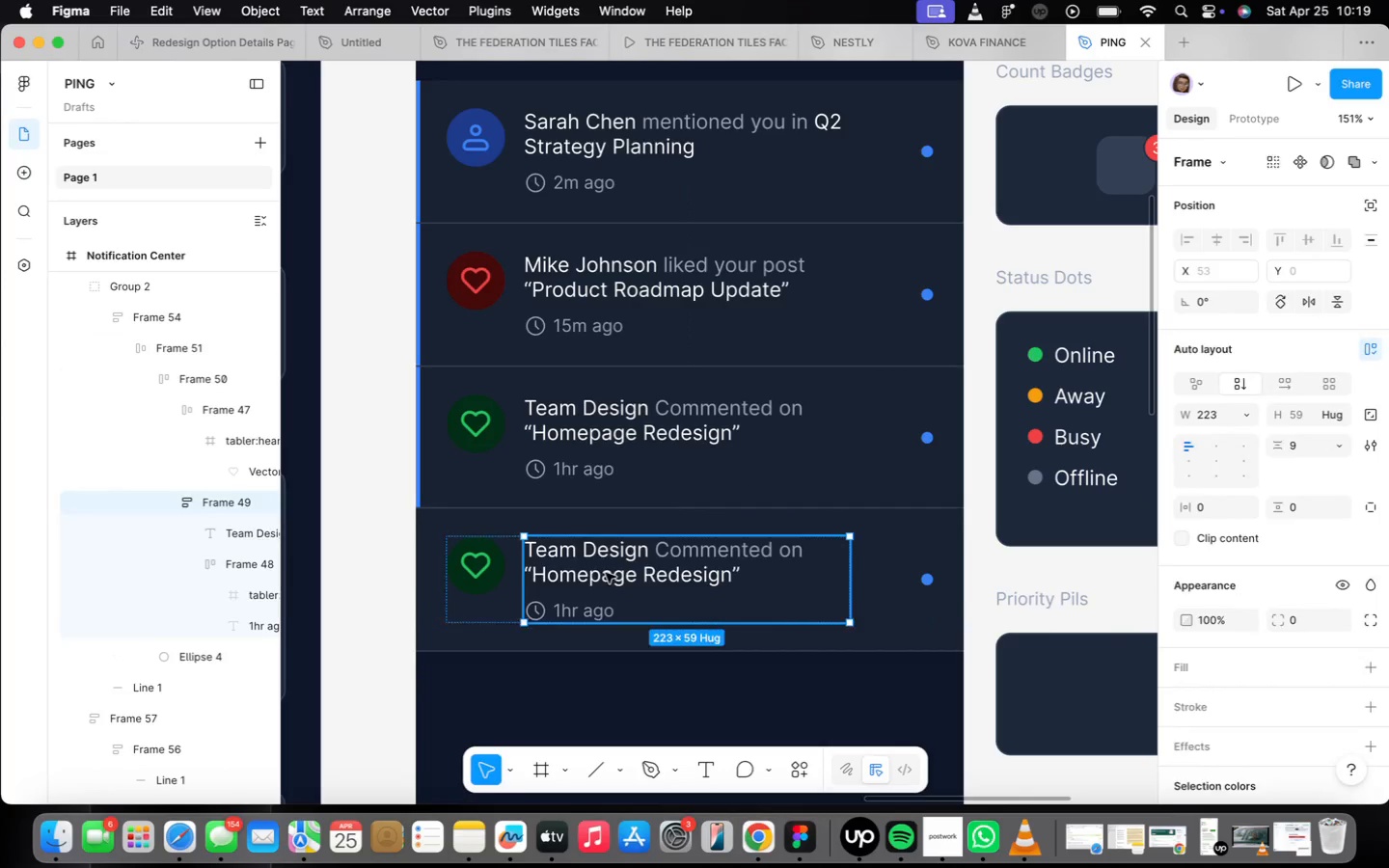 
triple_click([606, 573])
 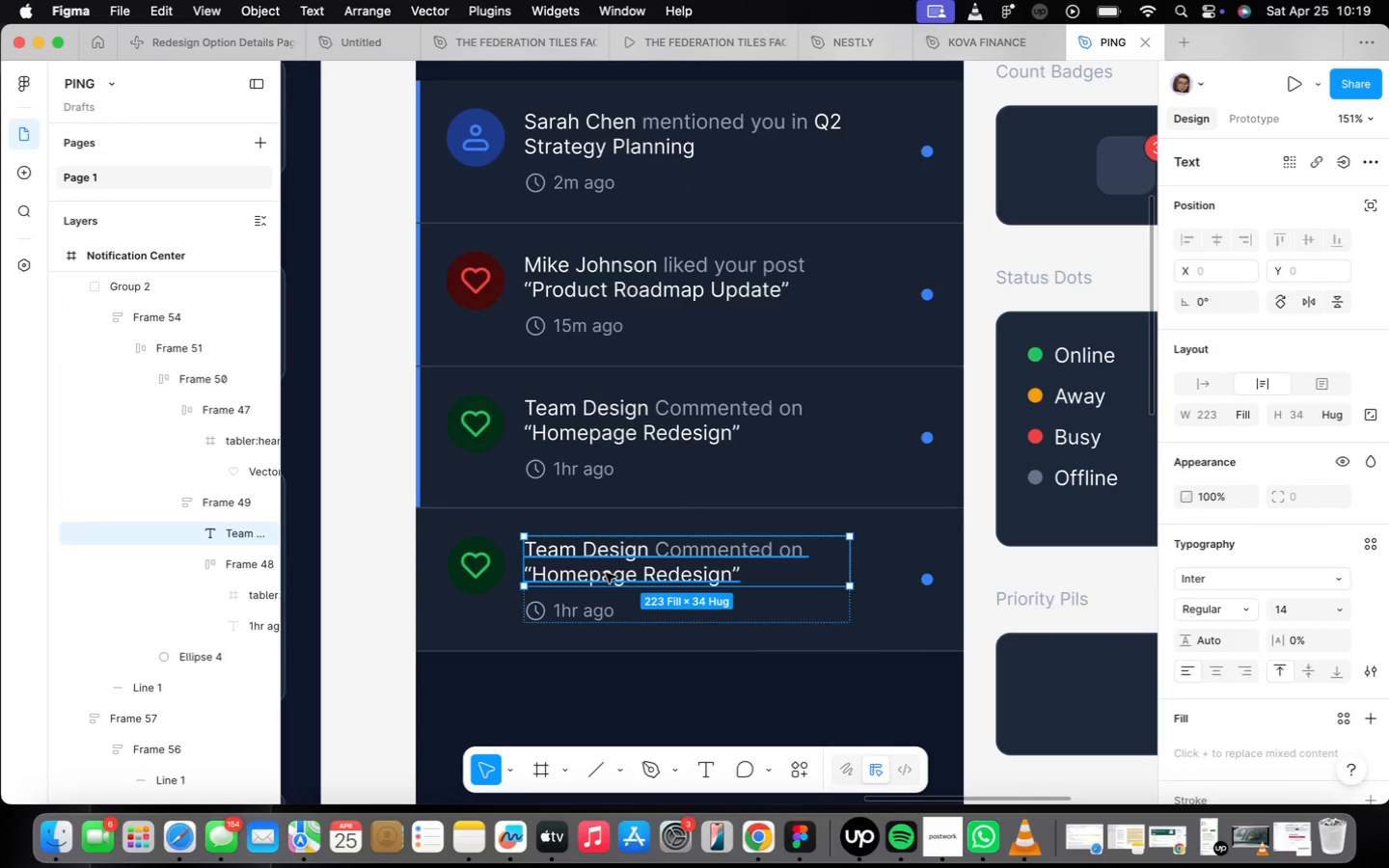 
triple_click([606, 573])
 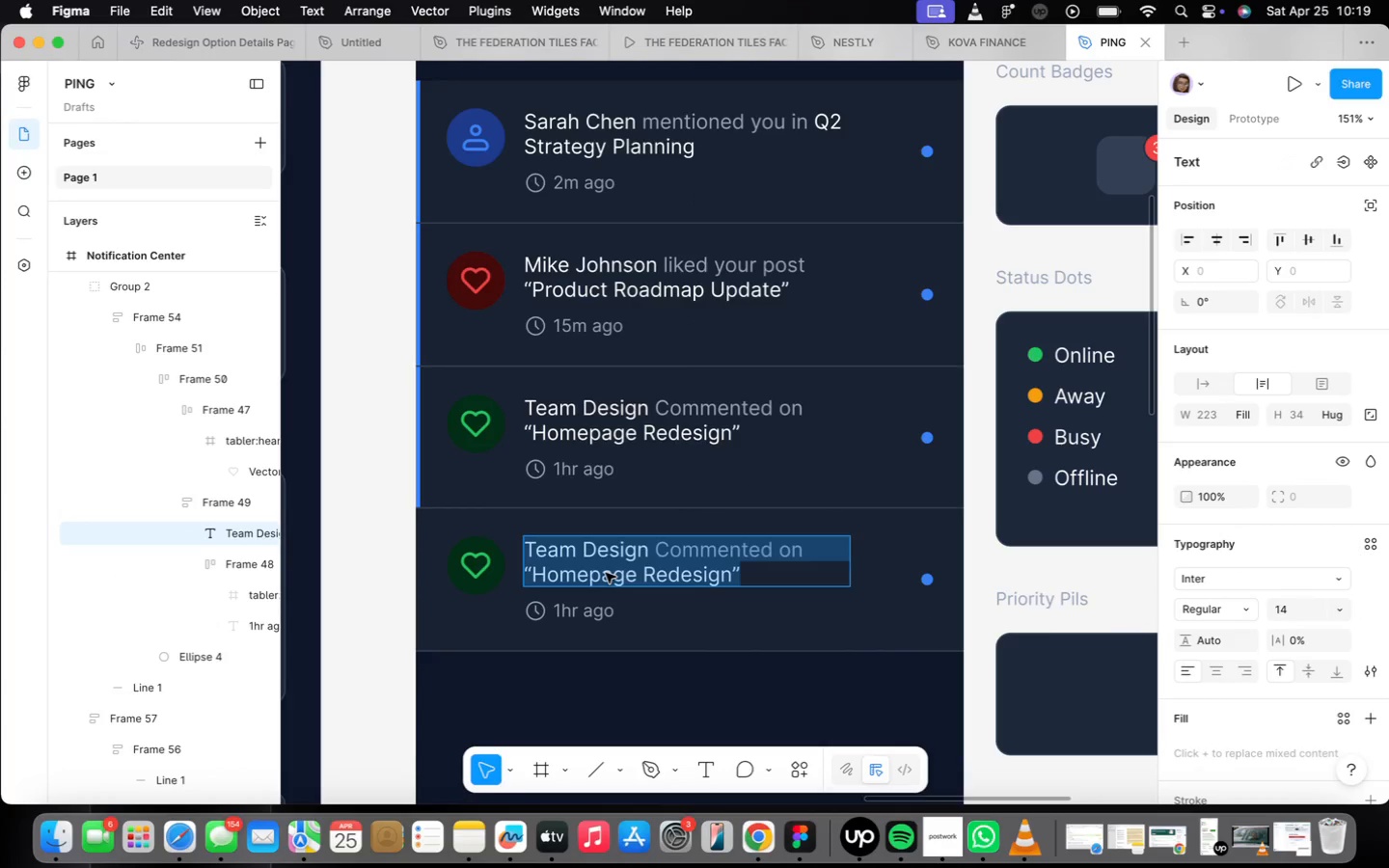 
triple_click([606, 573])
 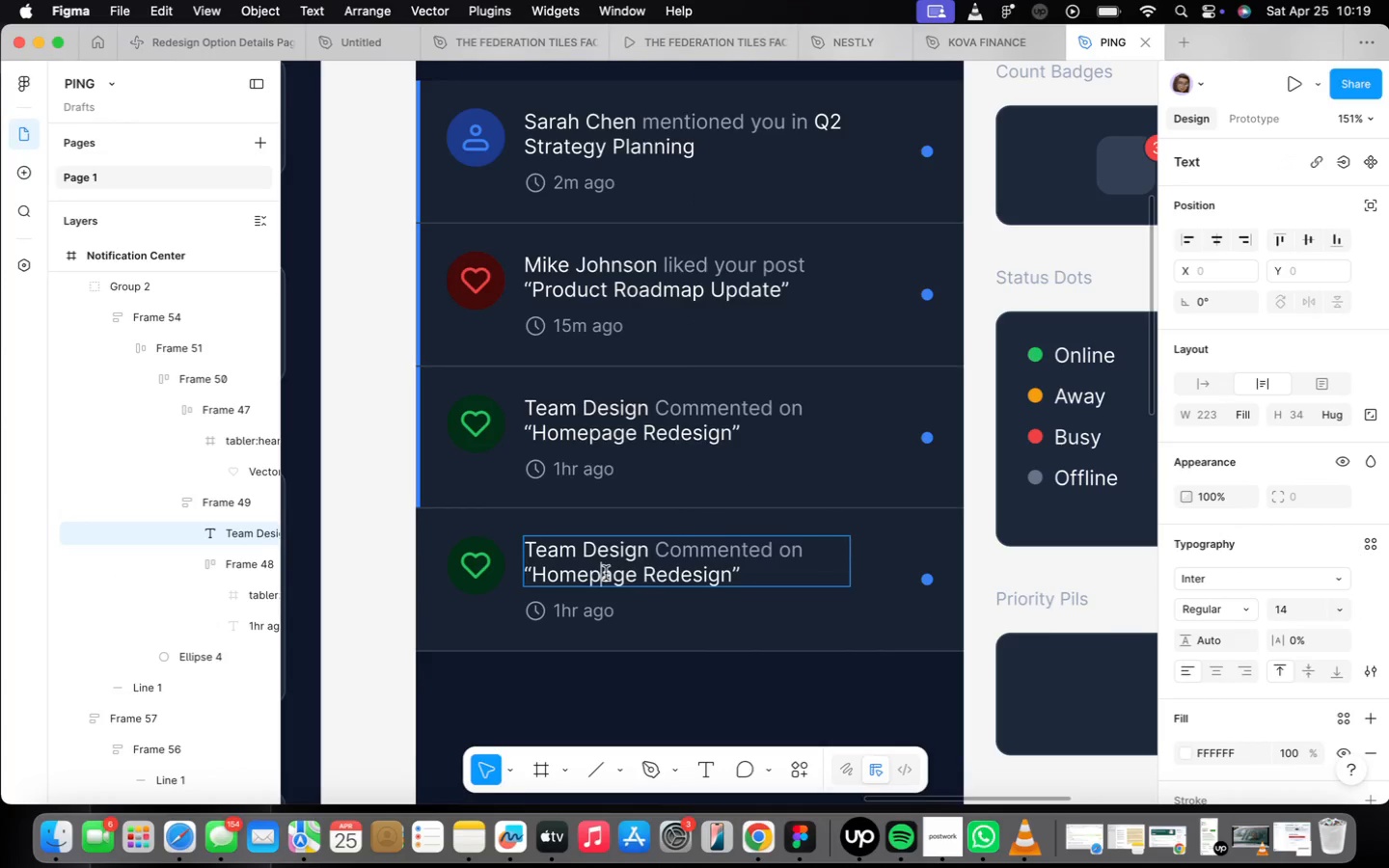 
triple_click([606, 573])
 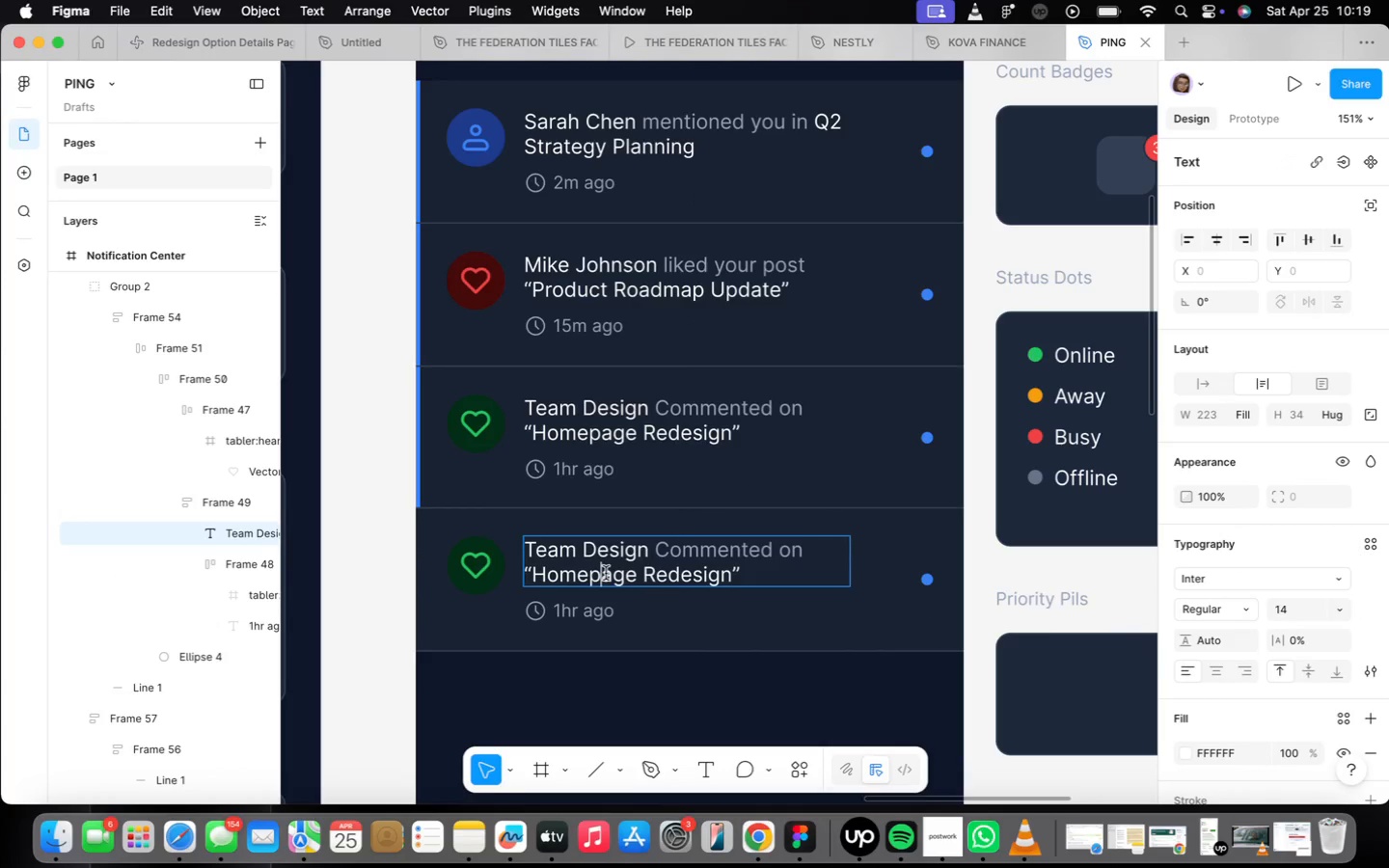 
triple_click([606, 573])
 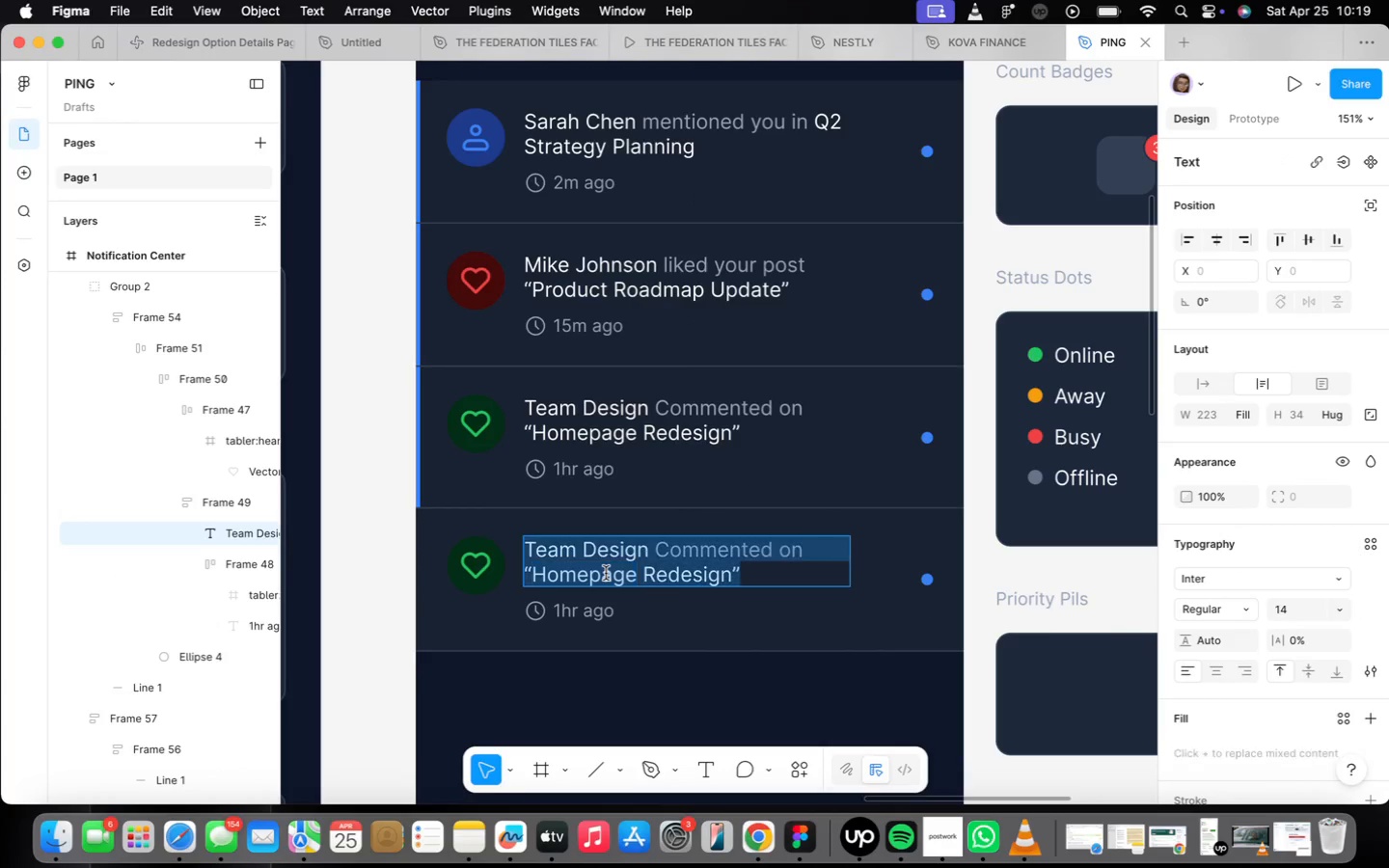 
triple_click([606, 573])
 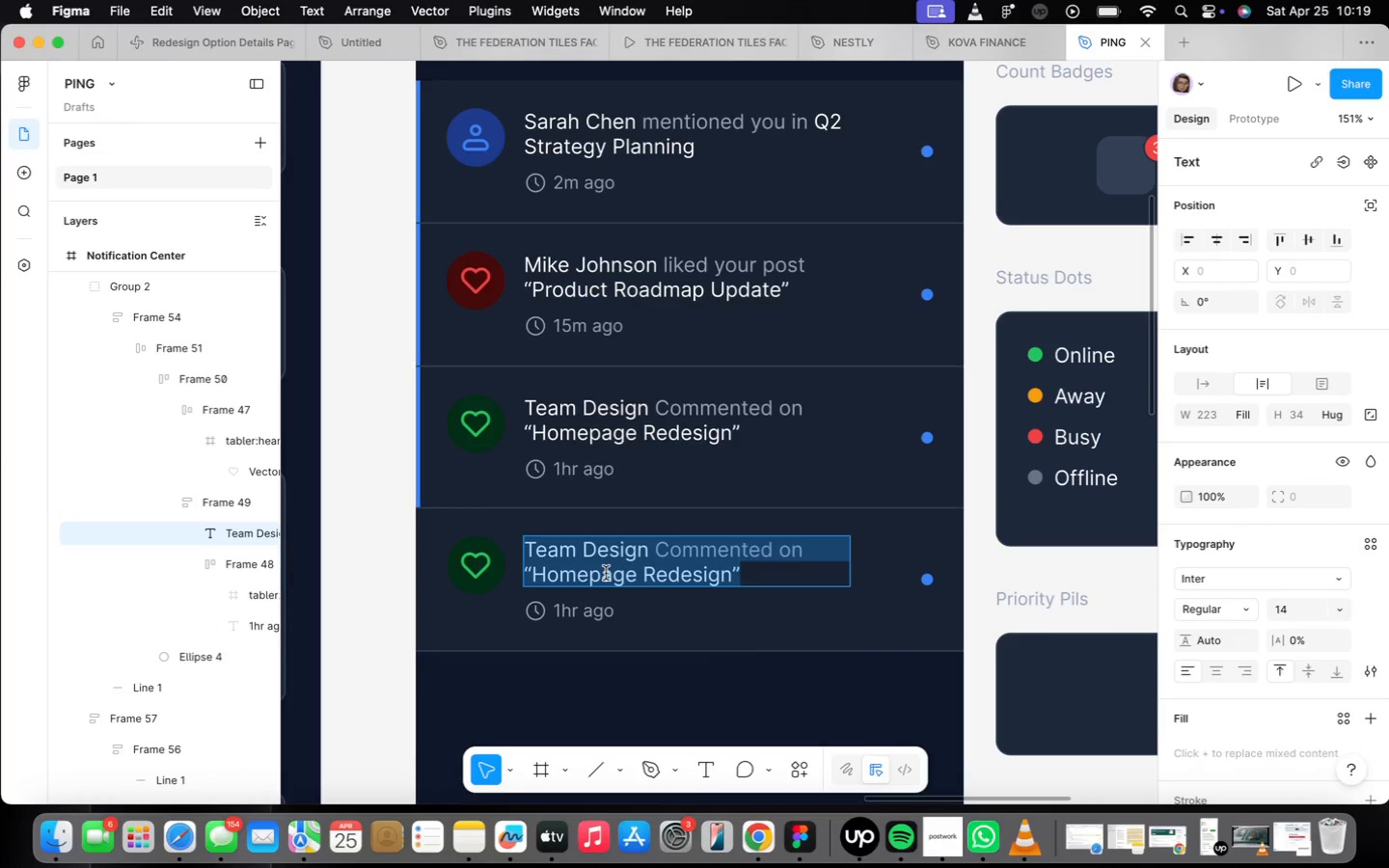 
triple_click([606, 573])
 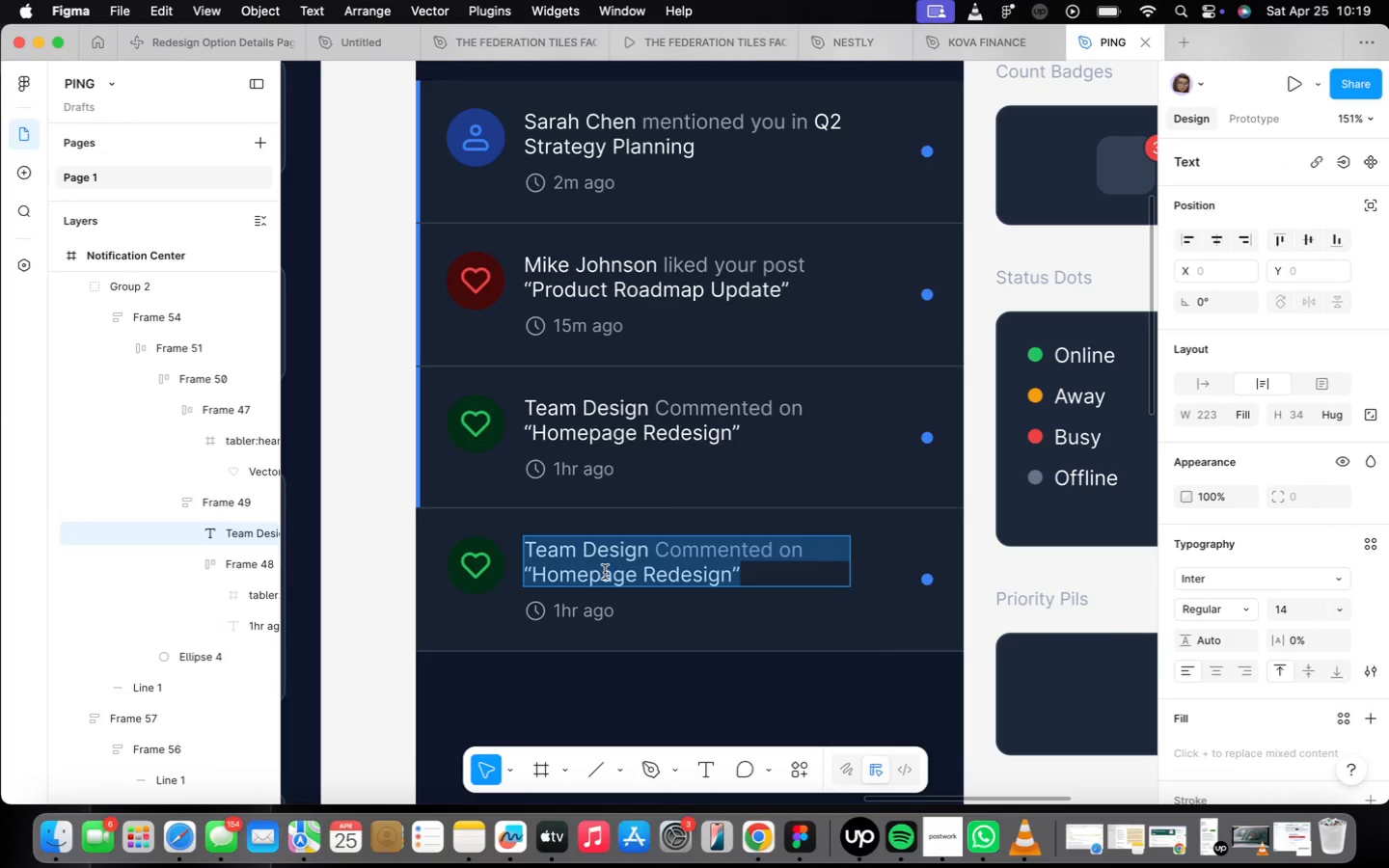 
type(Alexa Rivera started following you)
 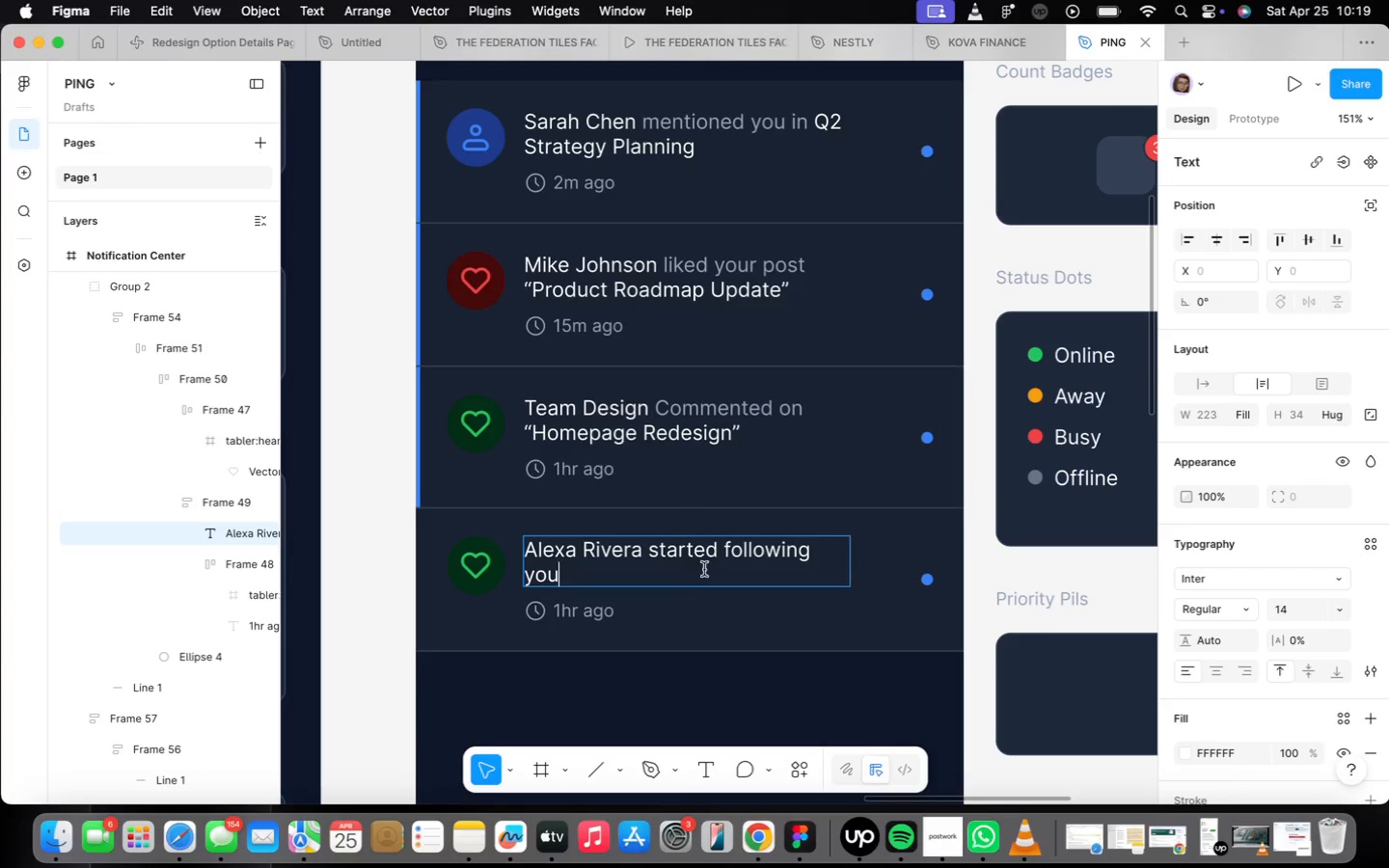 
wait(9.04)
 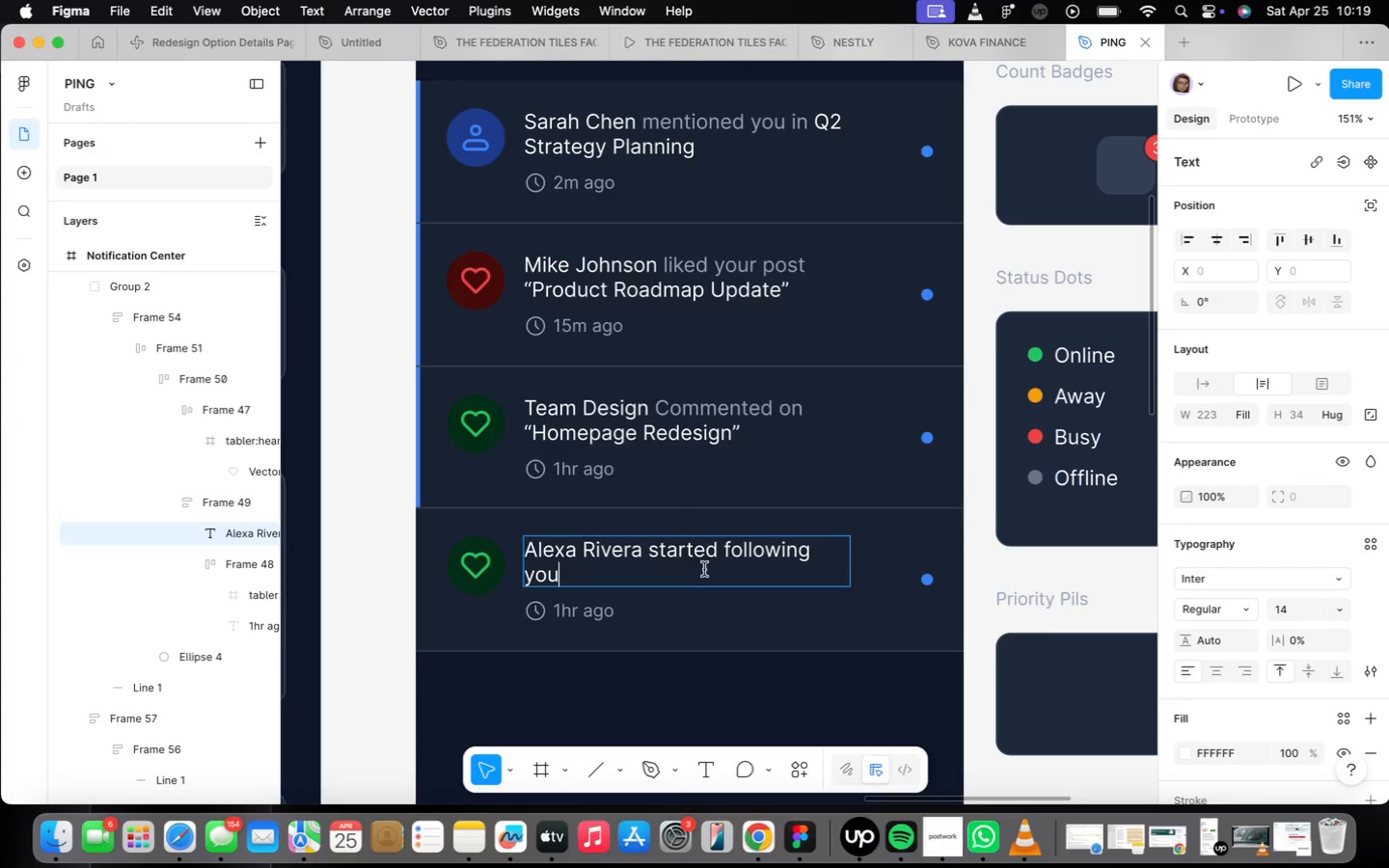 
left_click_drag(start_coordinate=[654, 546], to_coordinate=[687, 579])
 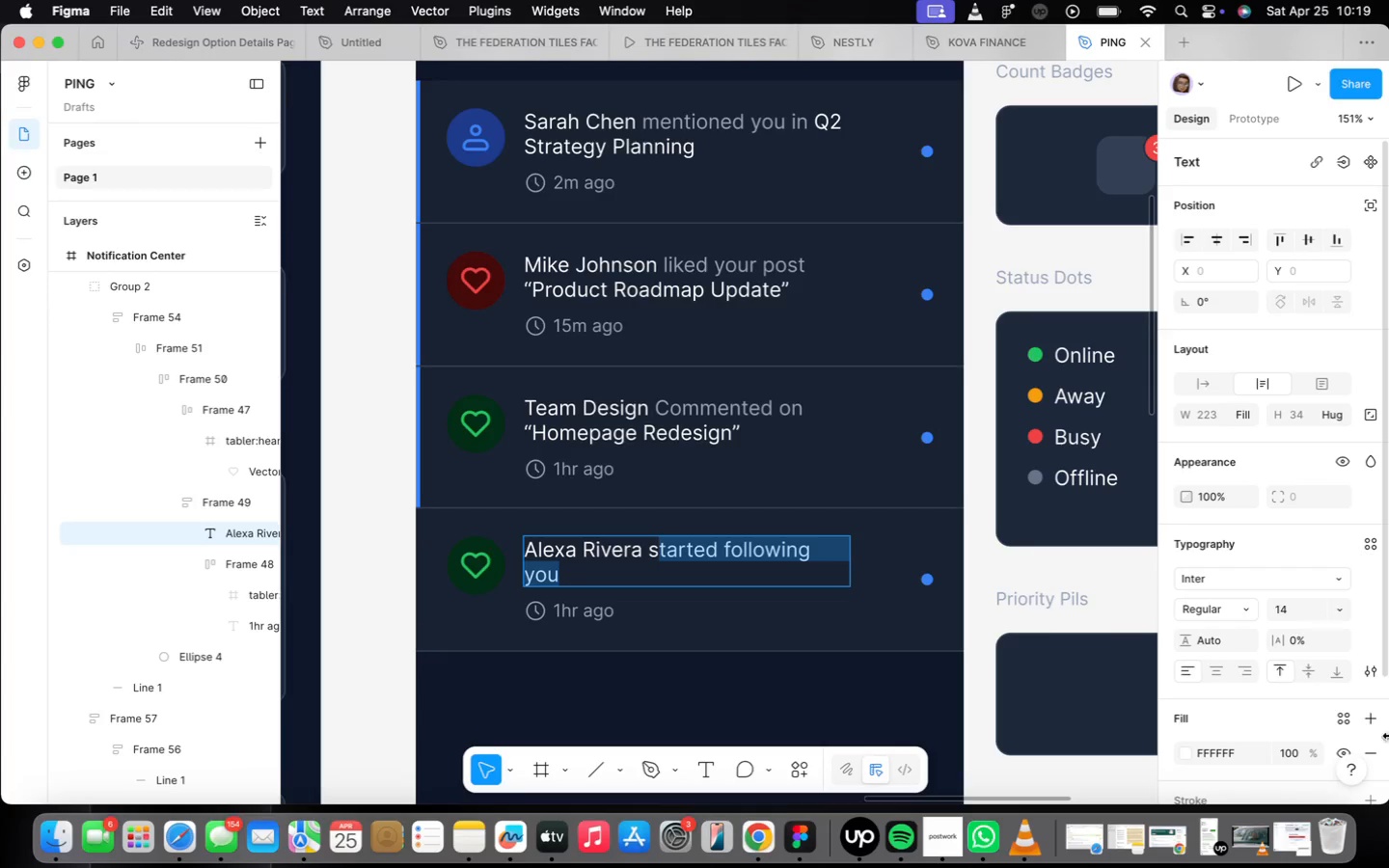 
left_click([1333, 725])
 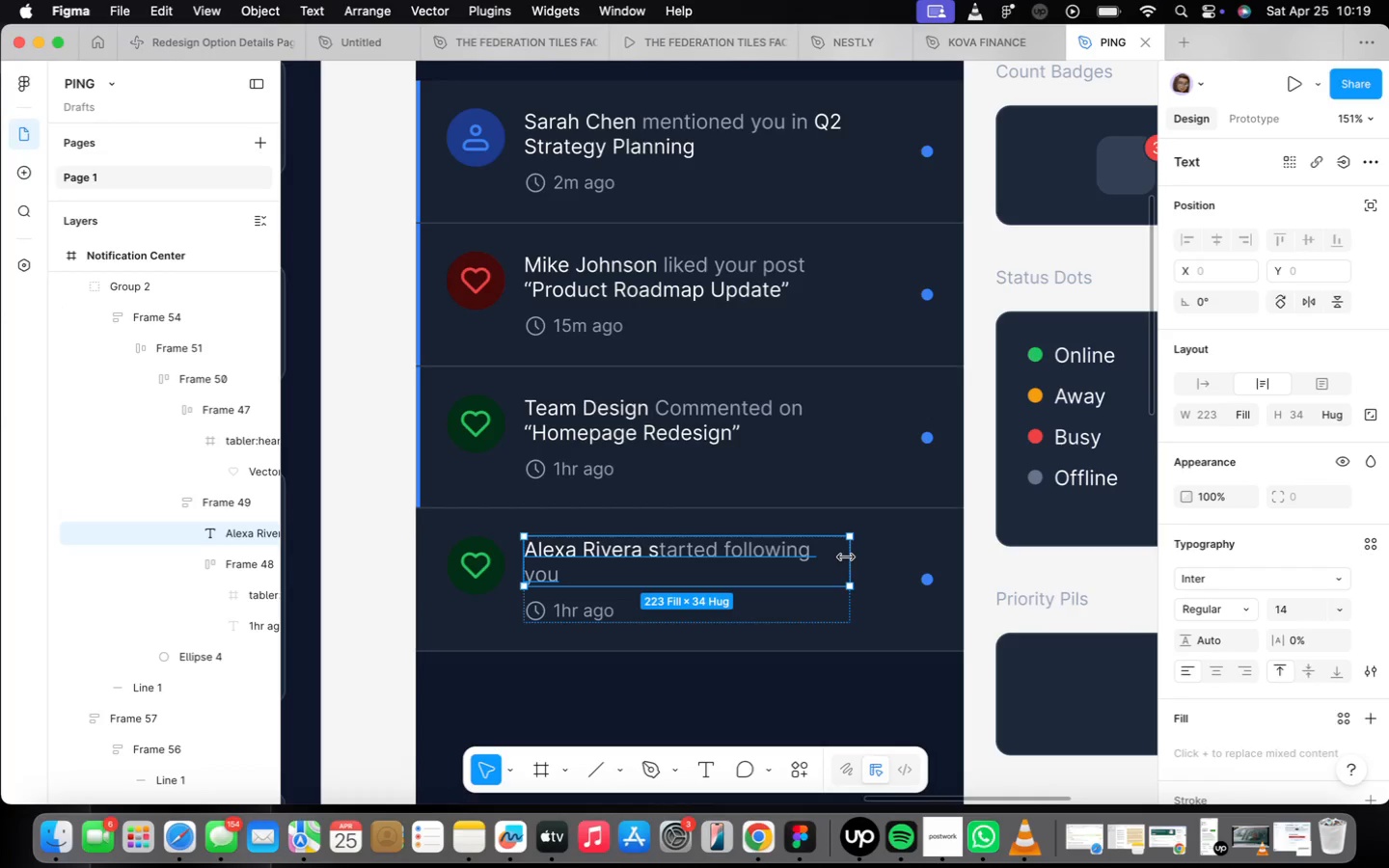 
wait(5.03)
 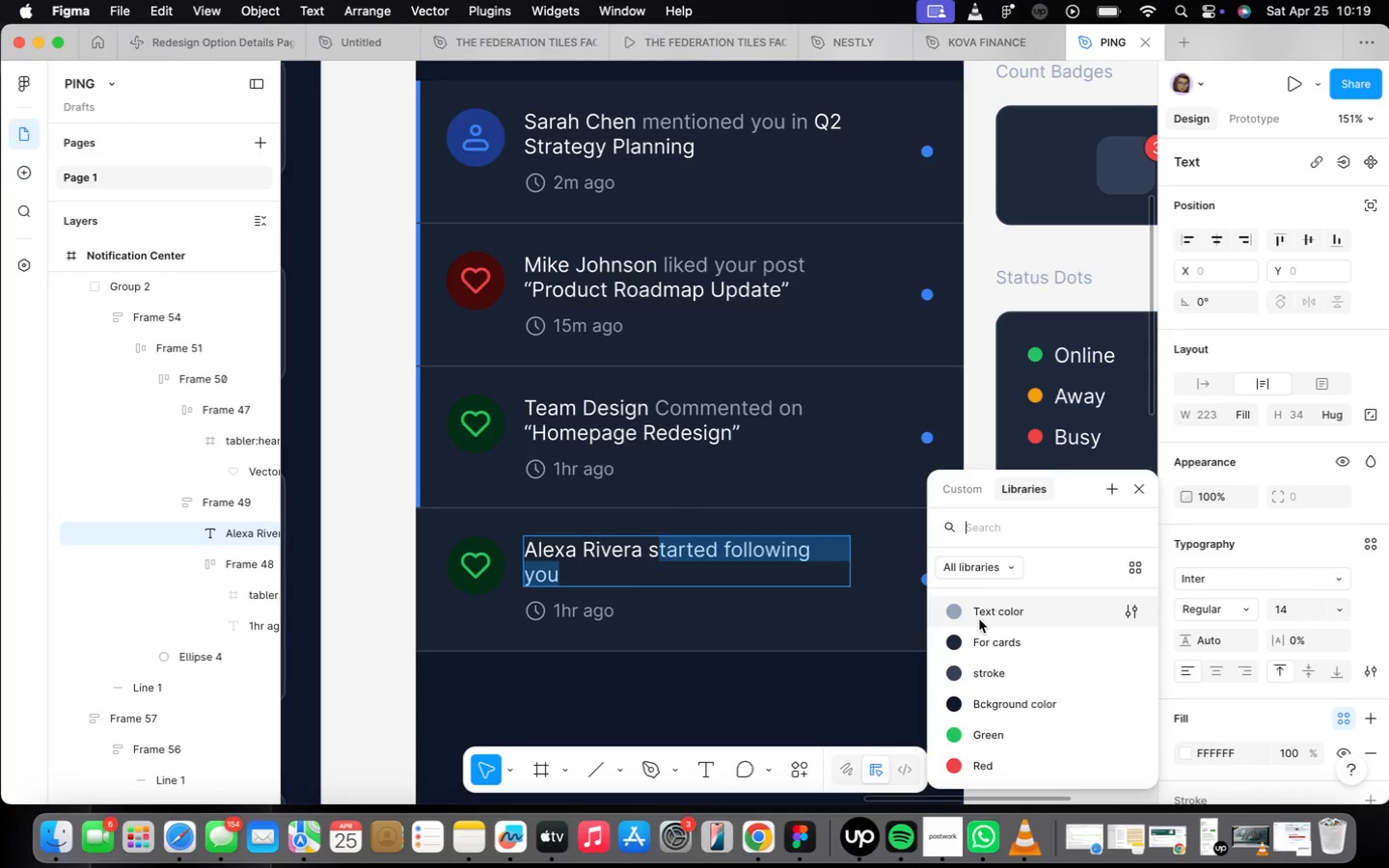 
left_click_drag(start_coordinate=[851, 554], to_coordinate=[856, 558])
 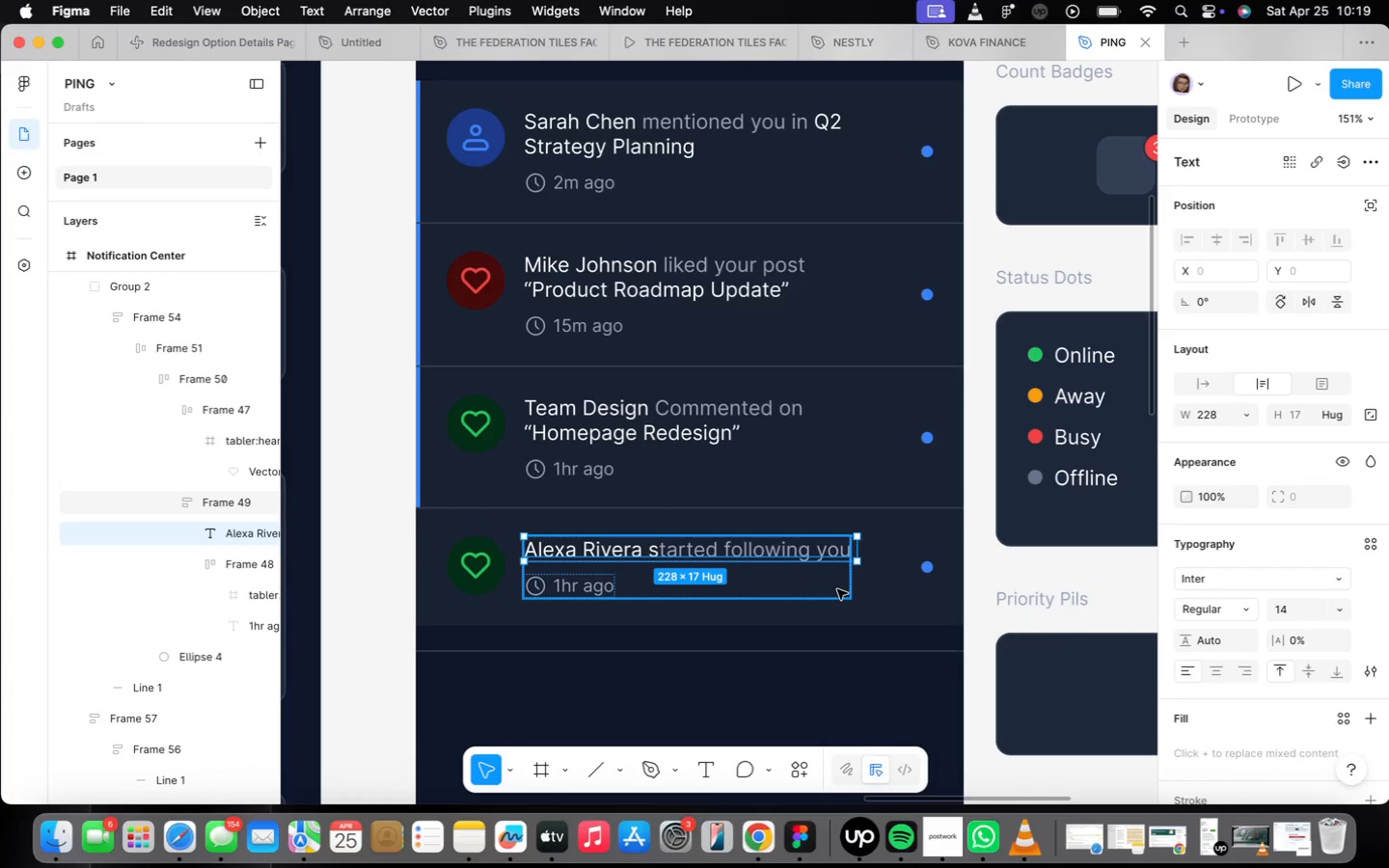 
left_click([838, 589])
 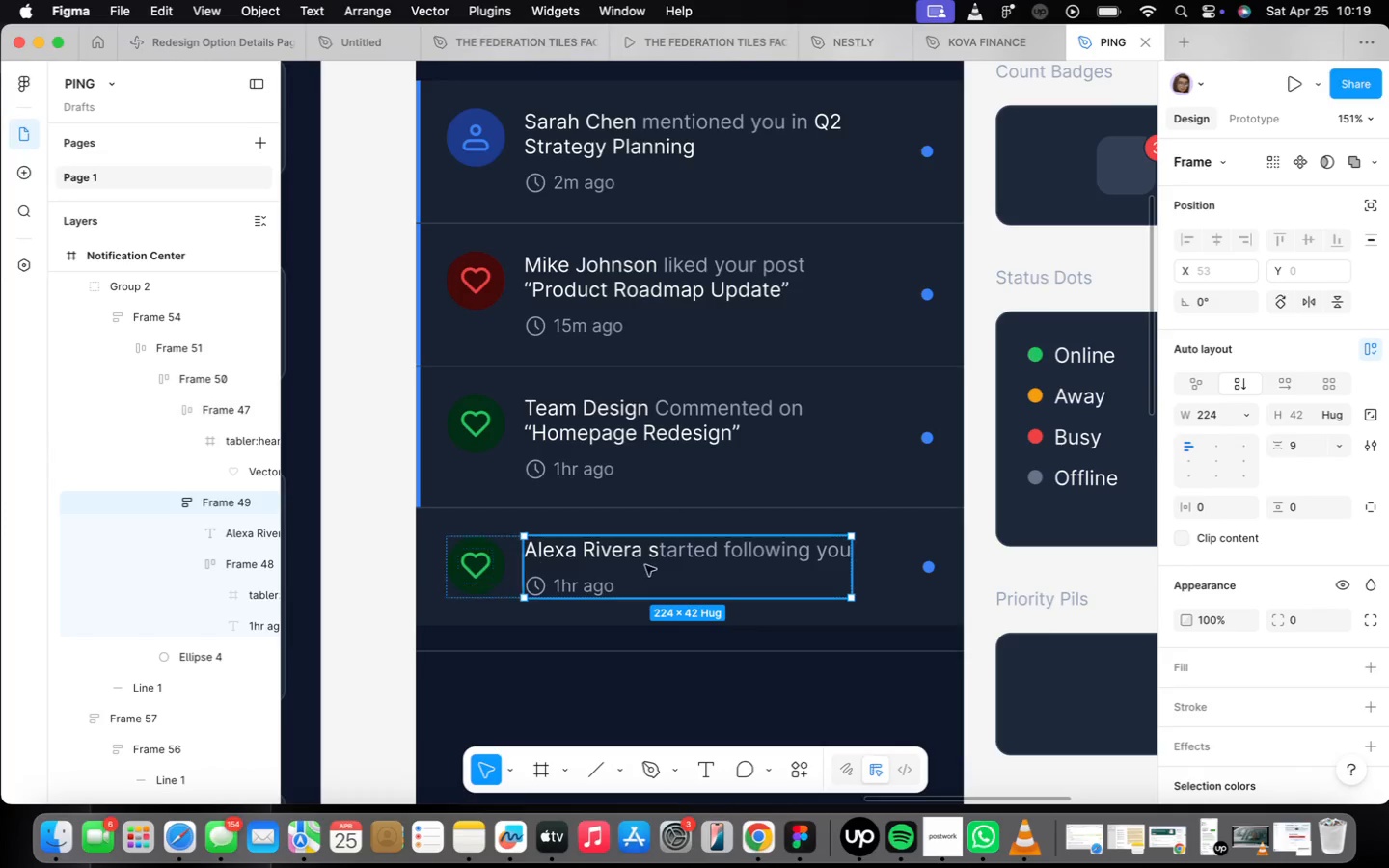 
double_click([477, 563])
 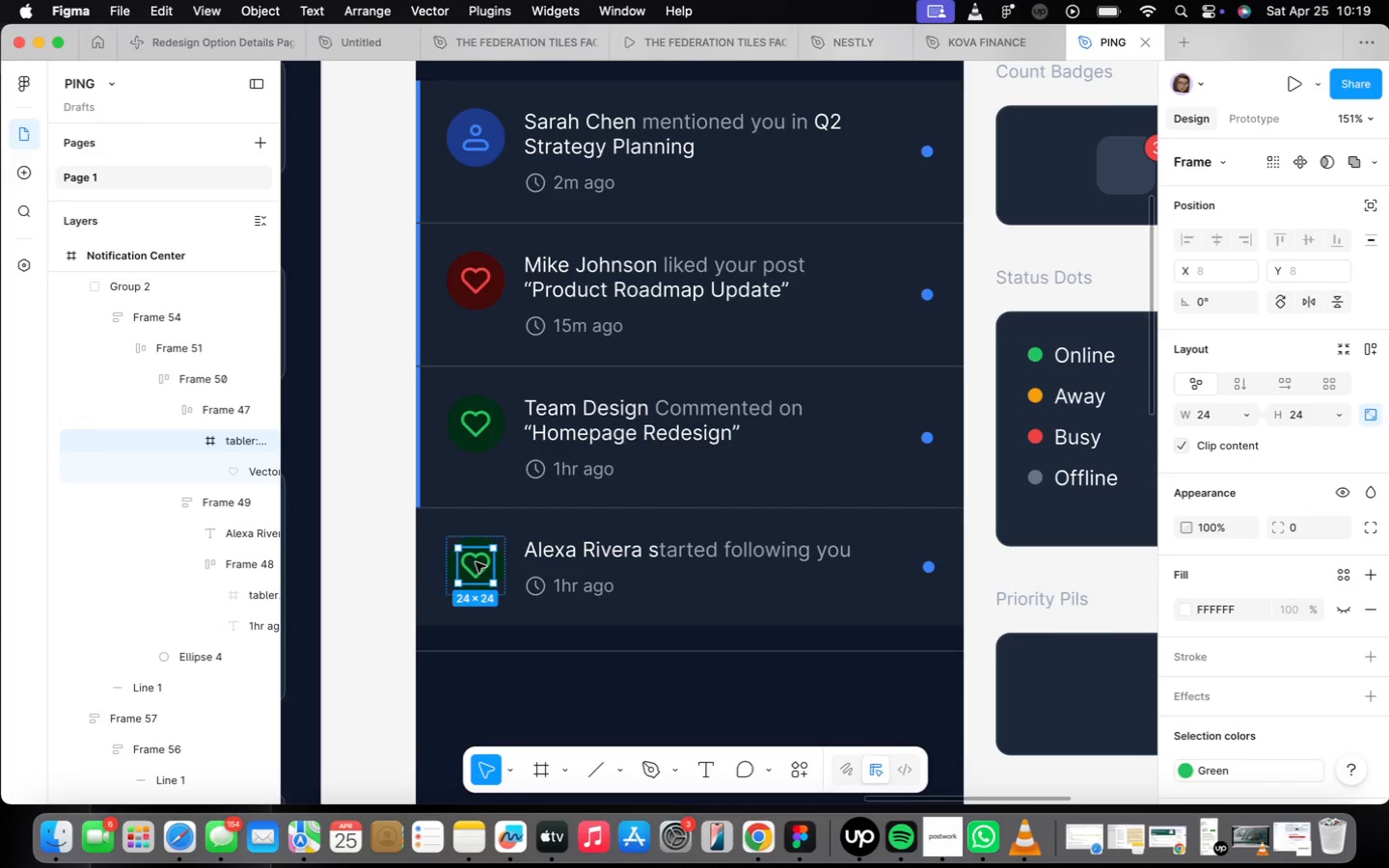 
right_click([477, 562])
 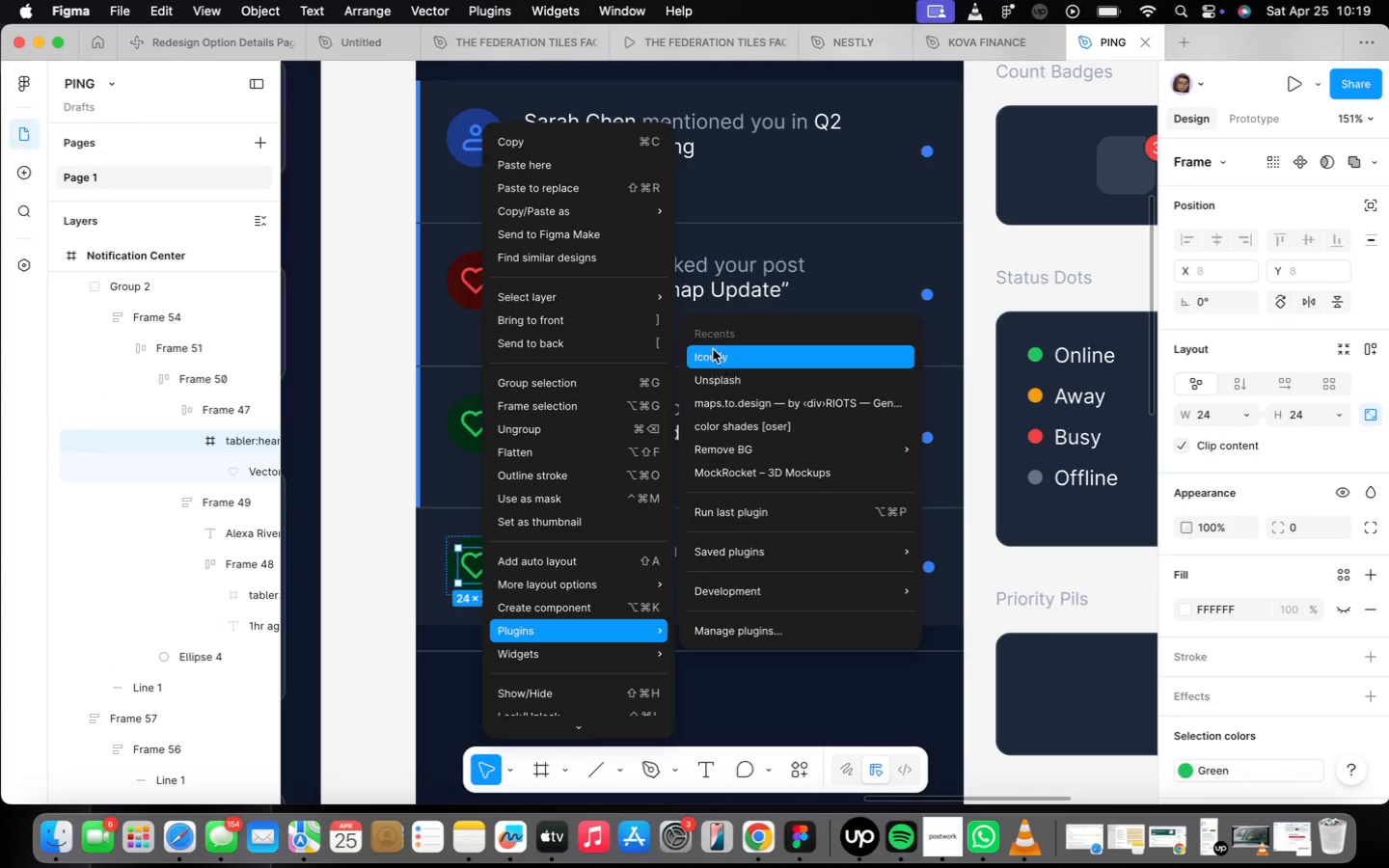 
left_click([730, 364])
 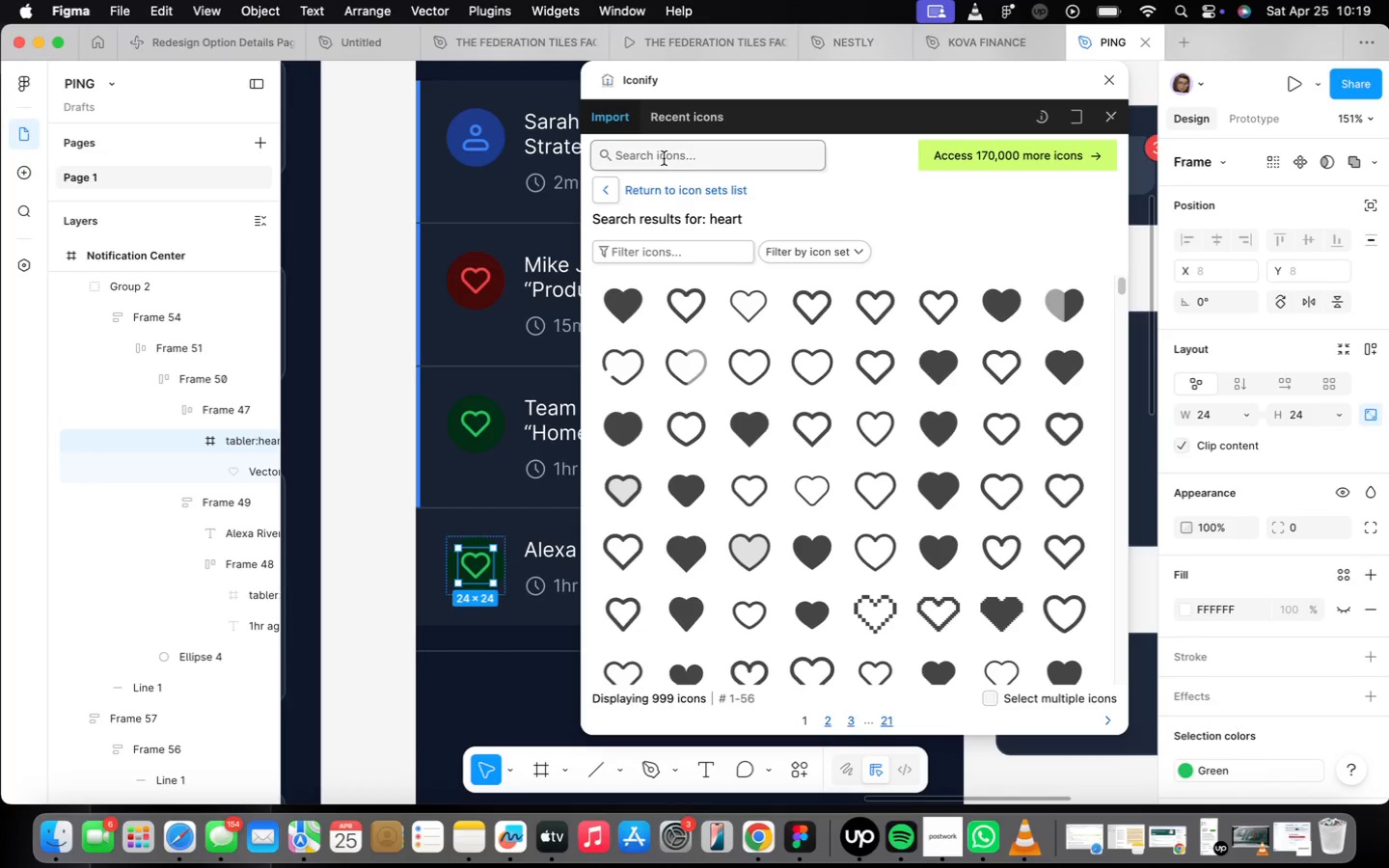 
left_click([664, 158])
 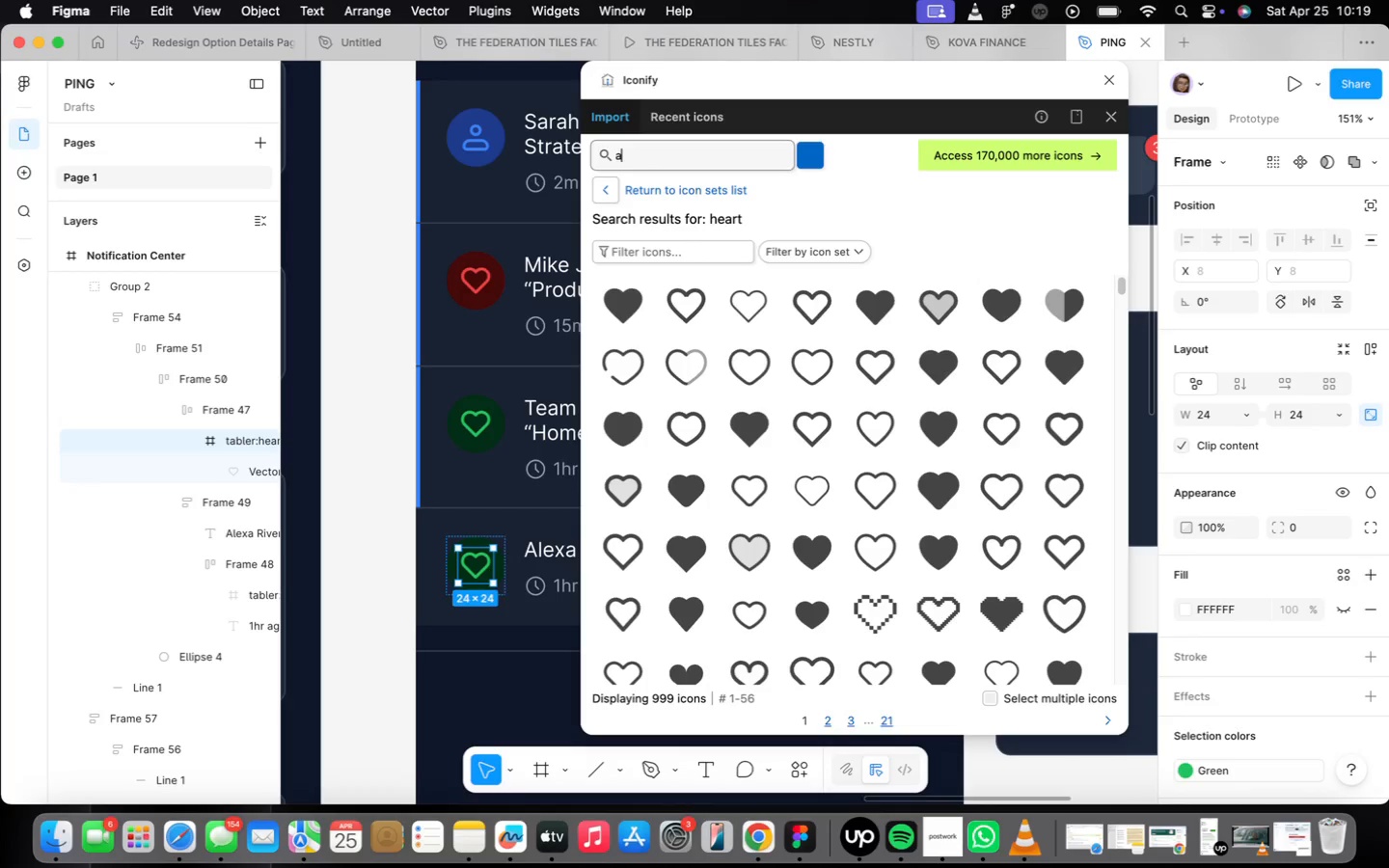 
type(add profile)
 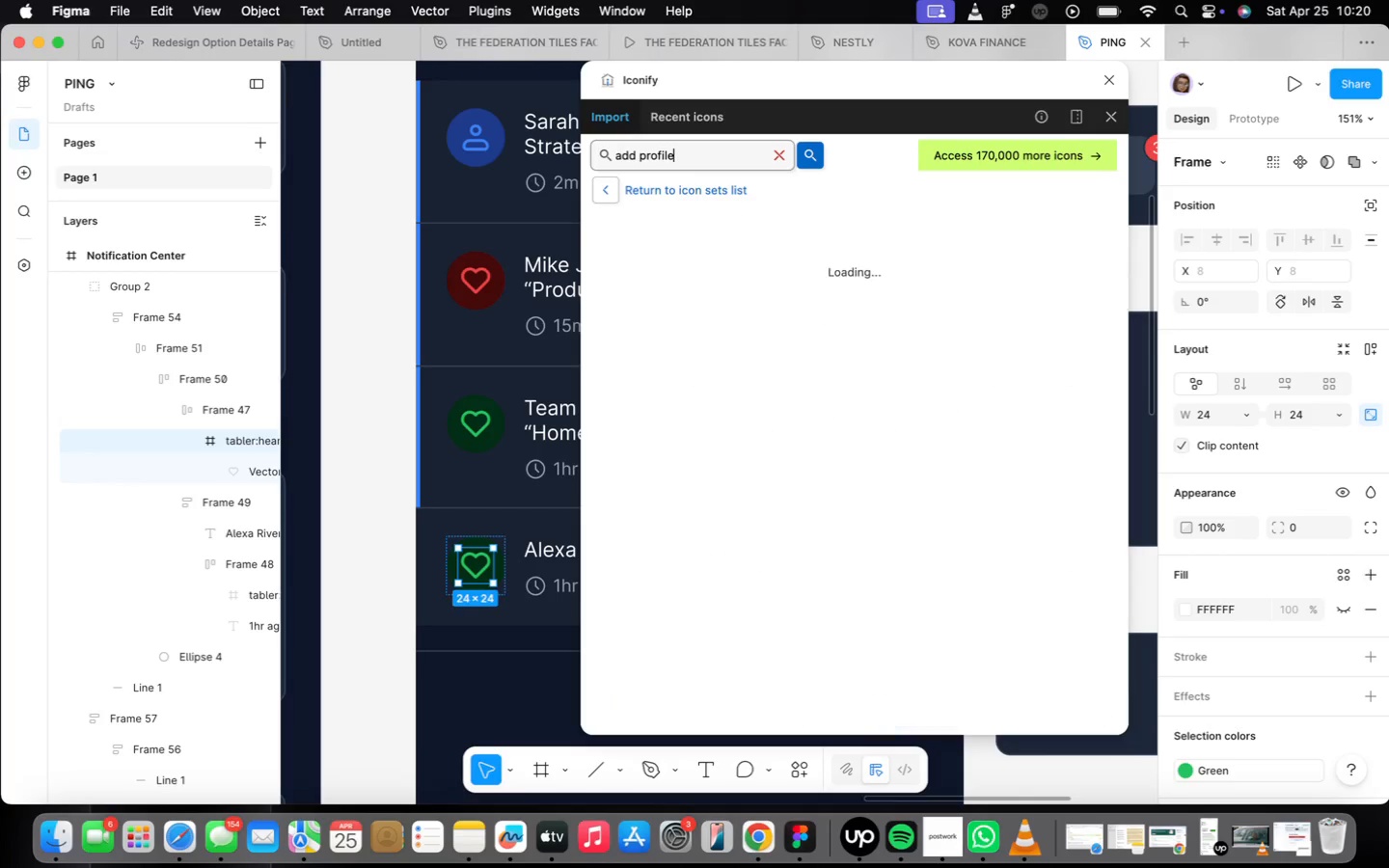 
key(Enter)
 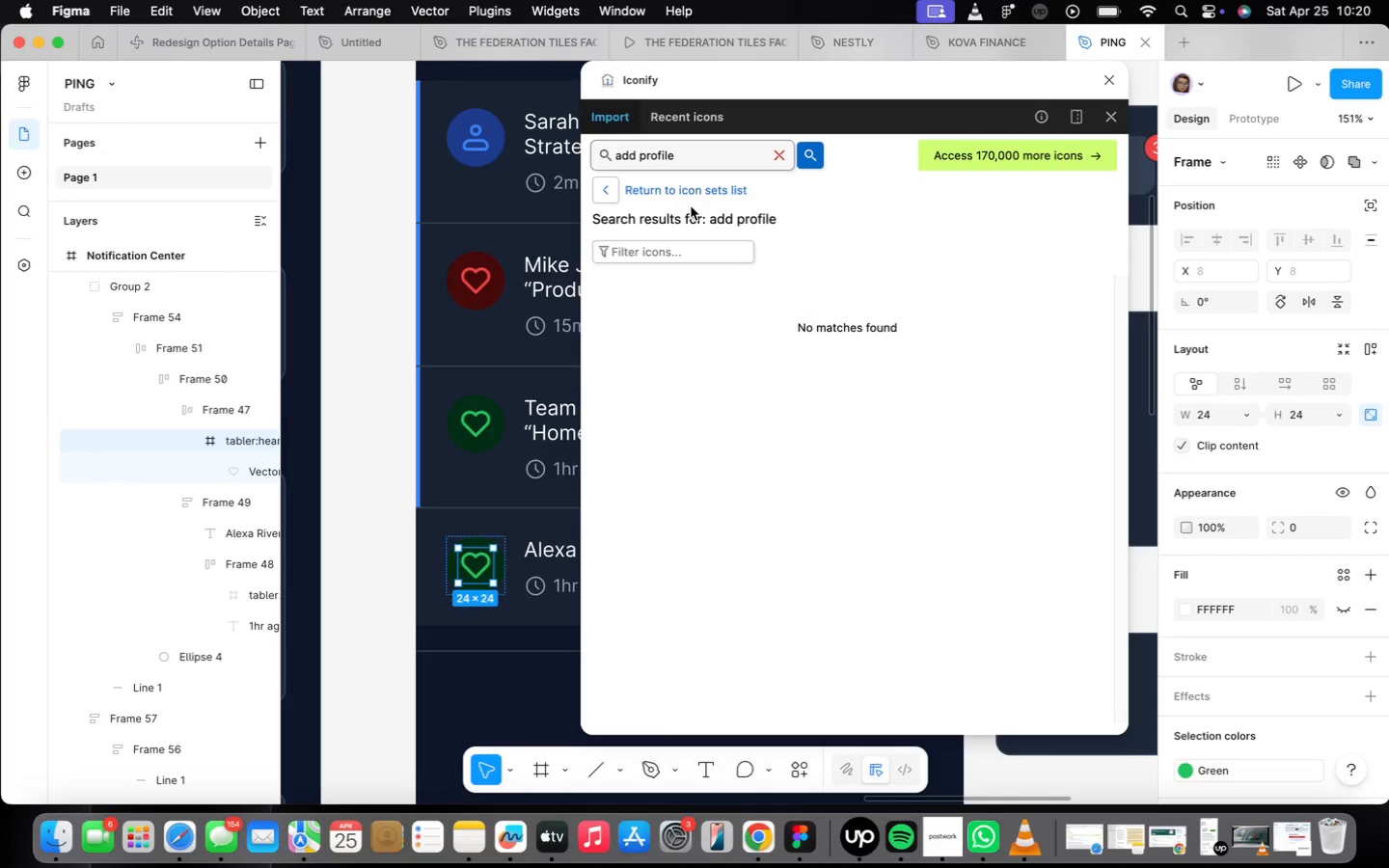 
key(Backspace)
key(Backspace)
key(Backspace)
key(Backspace)
key(Backspace)
key(Backspace)
key(Backspace)
type(person)
 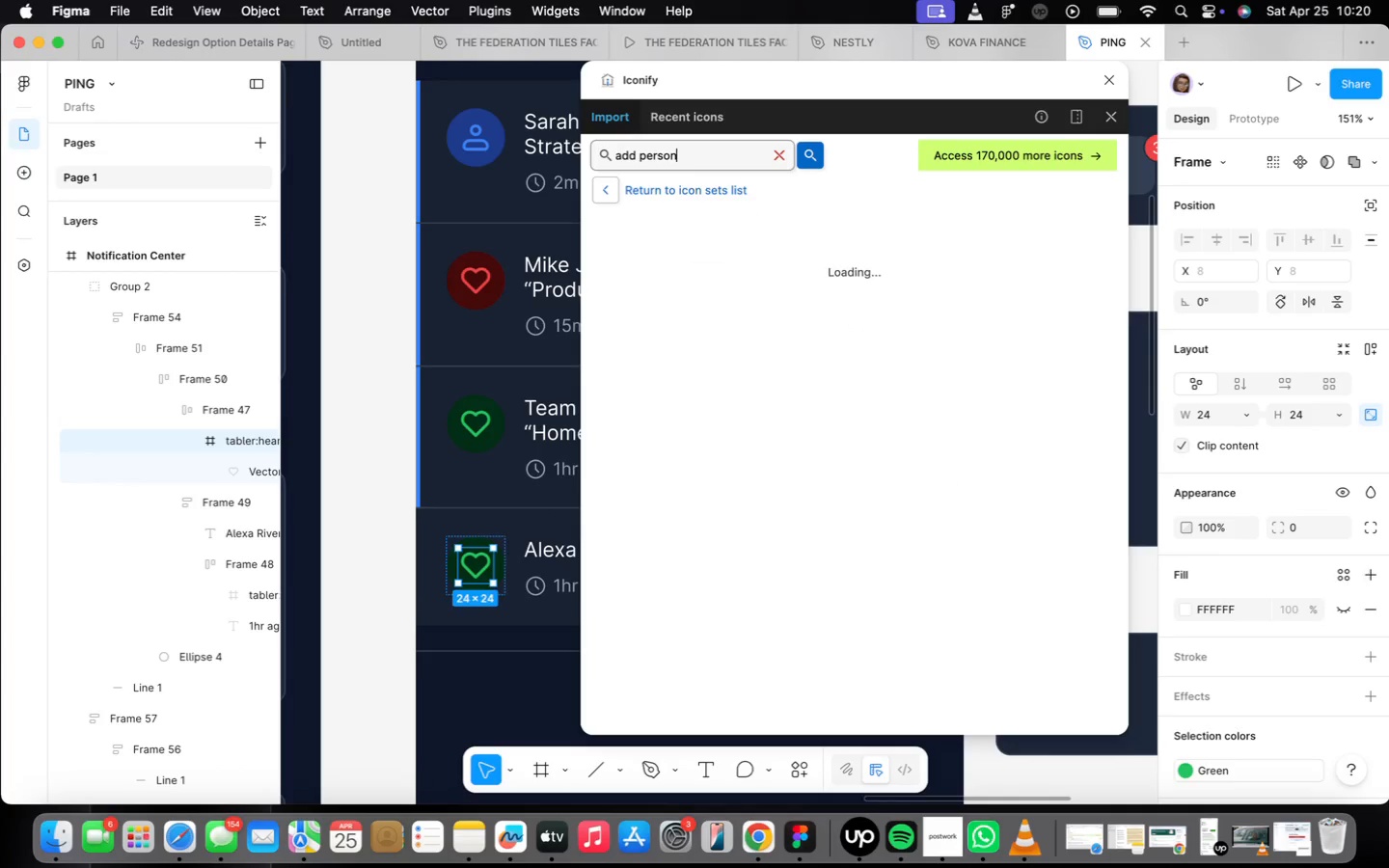 
key(Enter)
 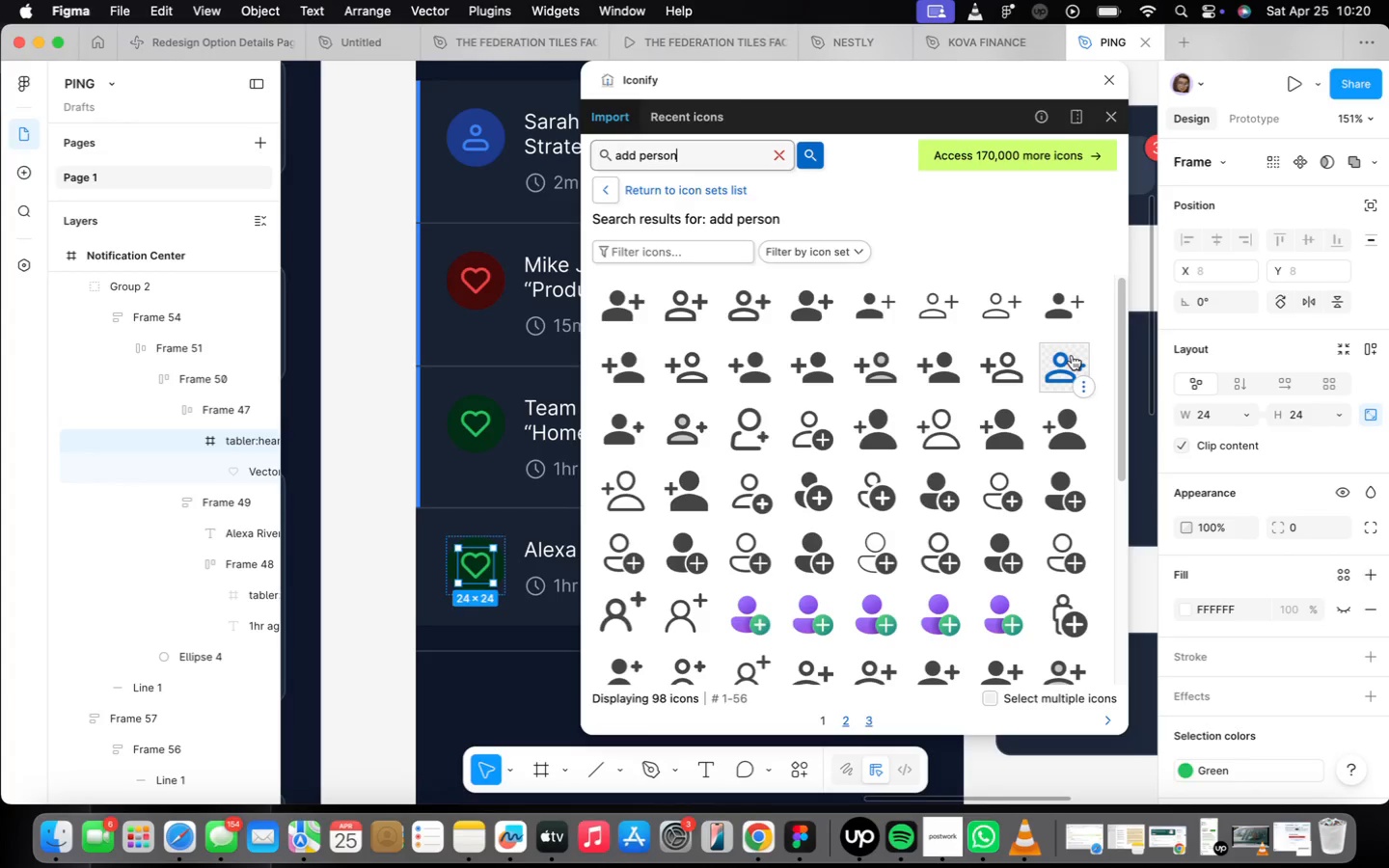 
wait(6.42)
 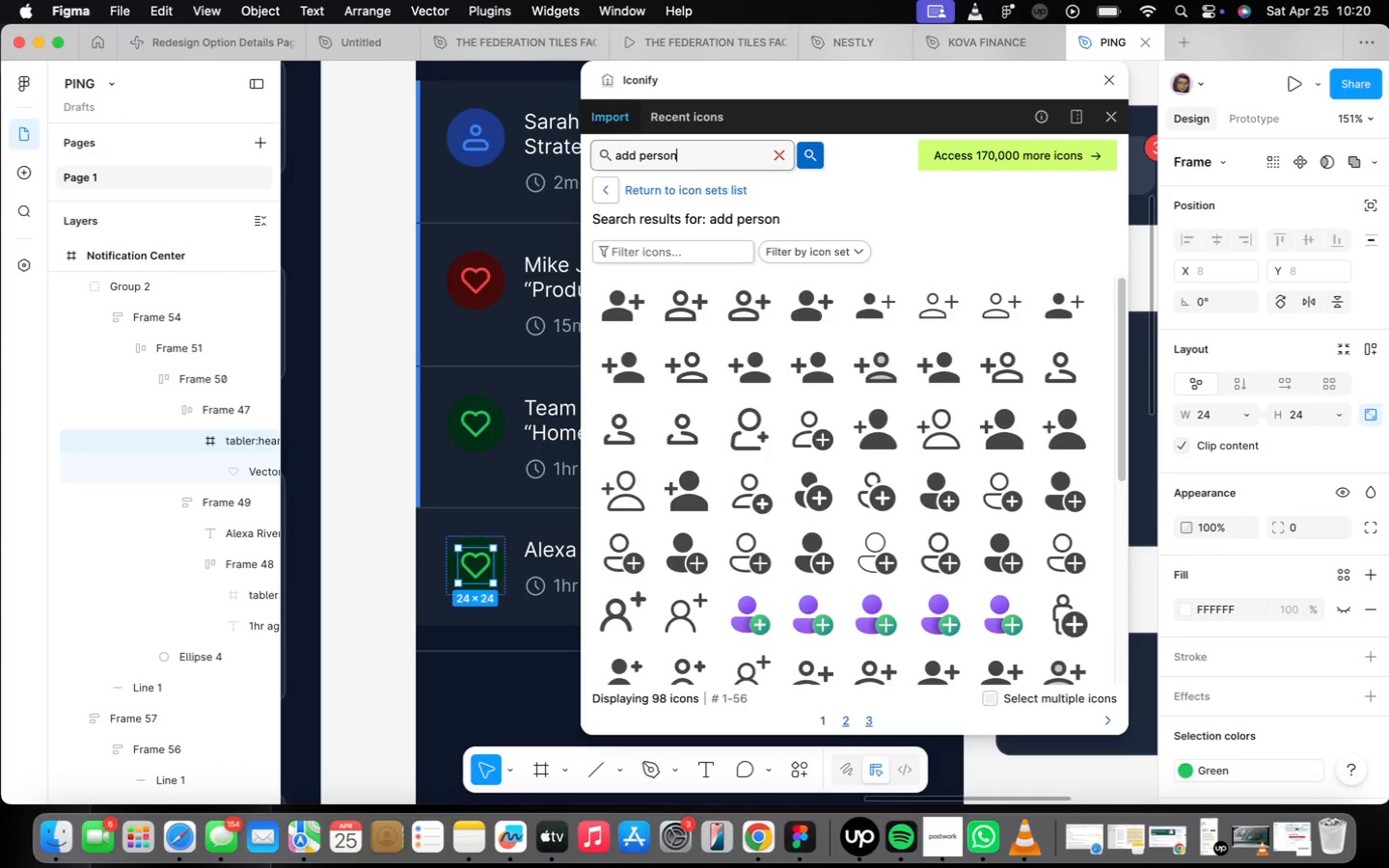 
mouse_move([969, 402])
 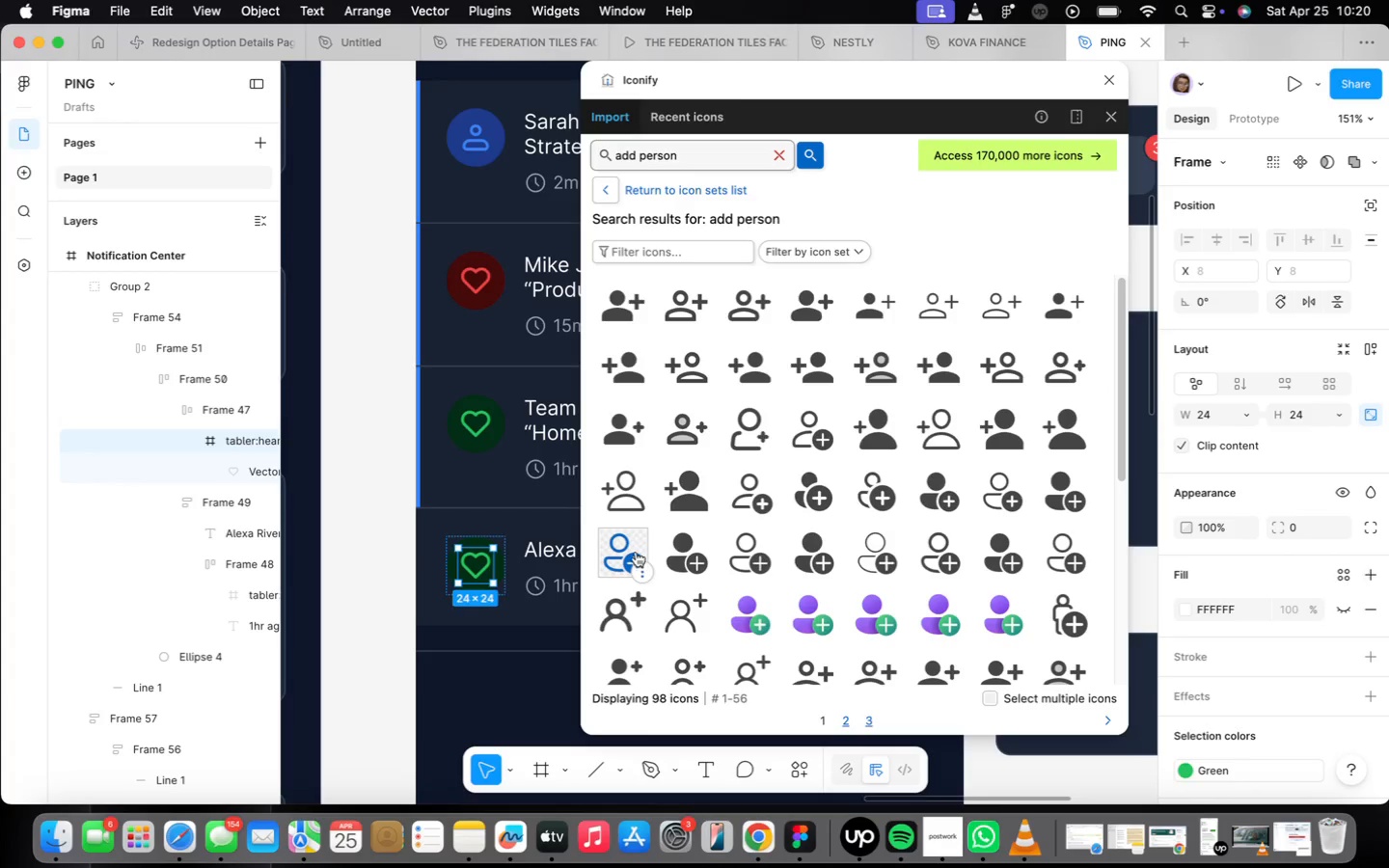 
left_click([636, 552])
 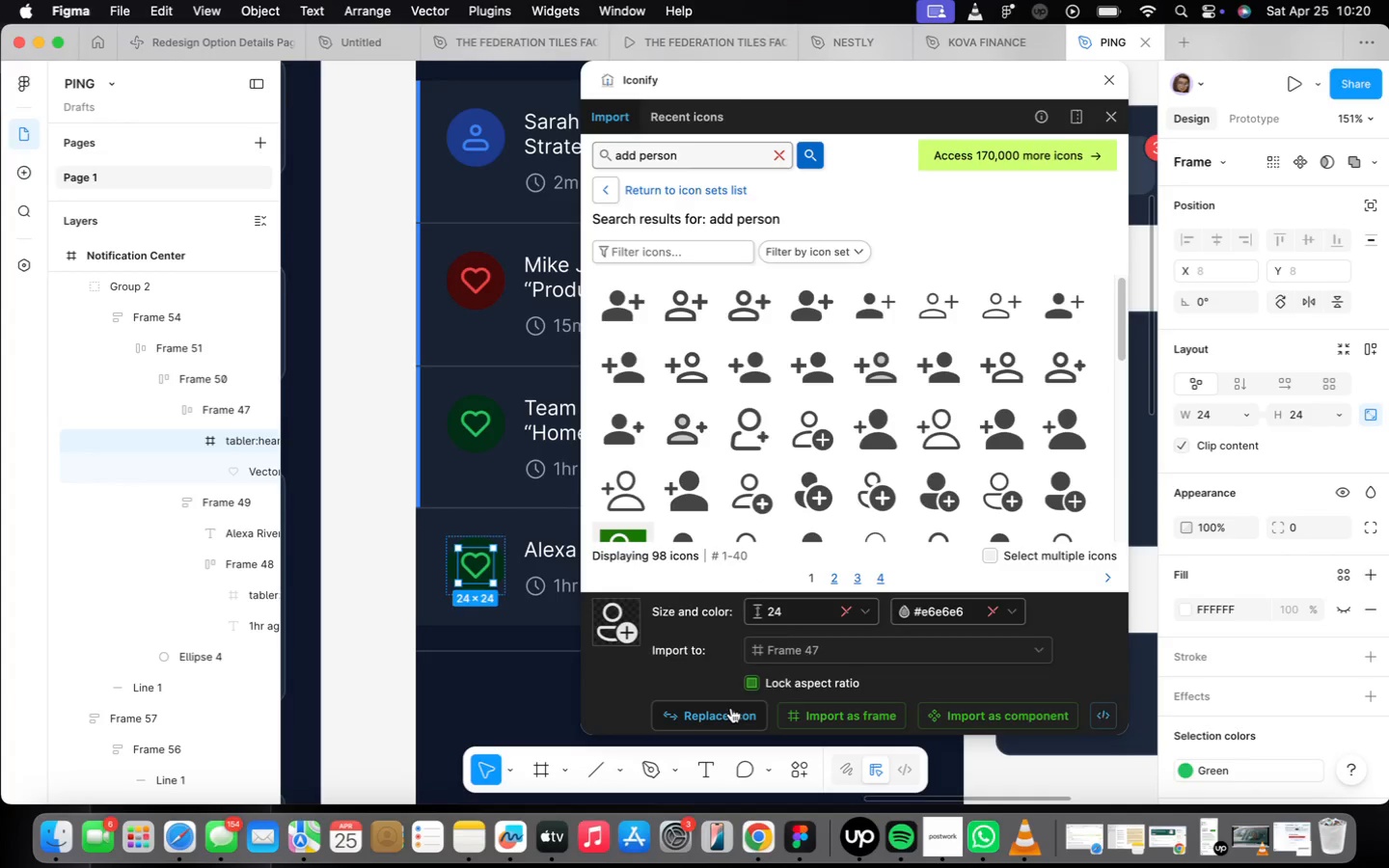 
left_click([731, 709])
 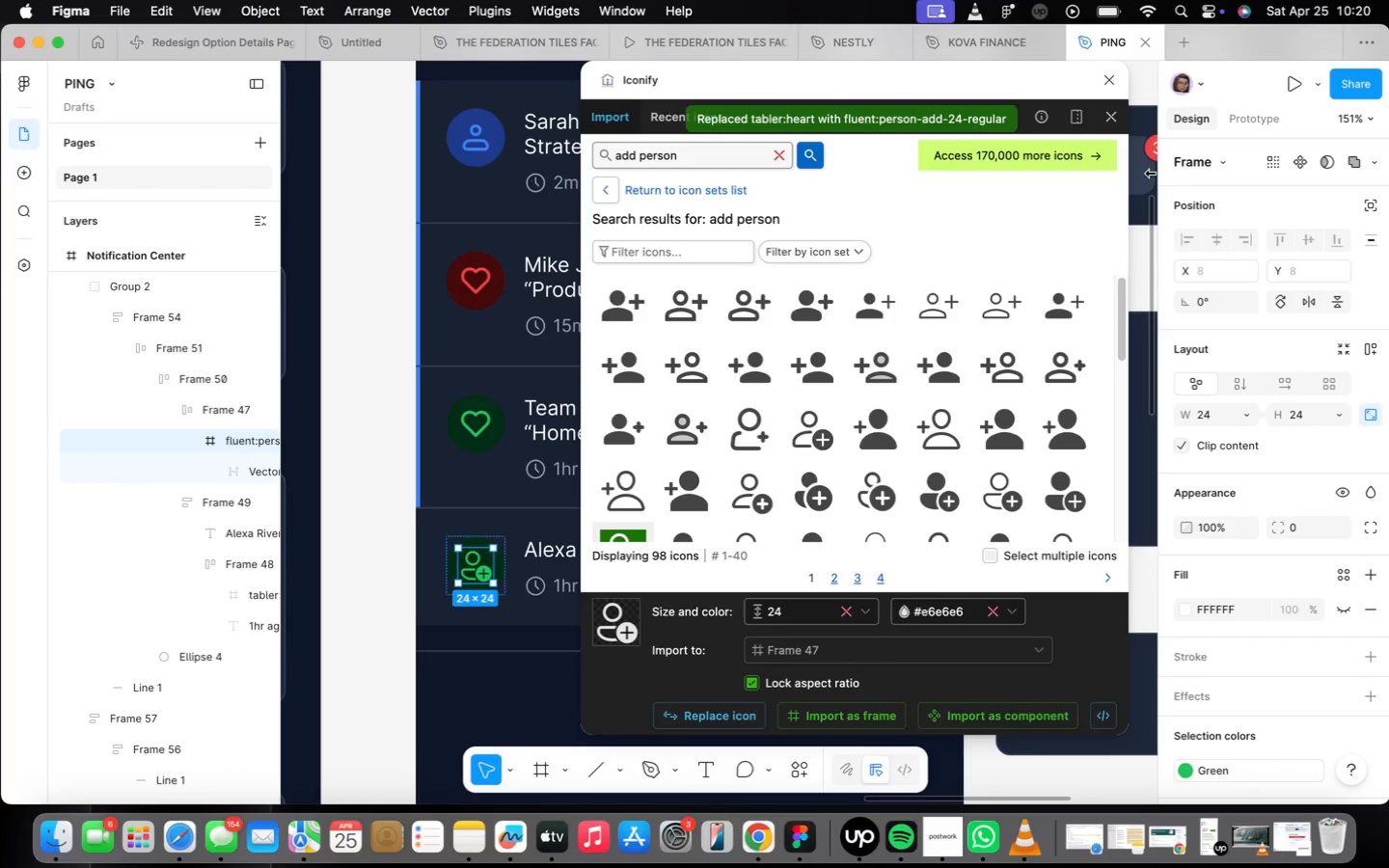 
wait(8.08)
 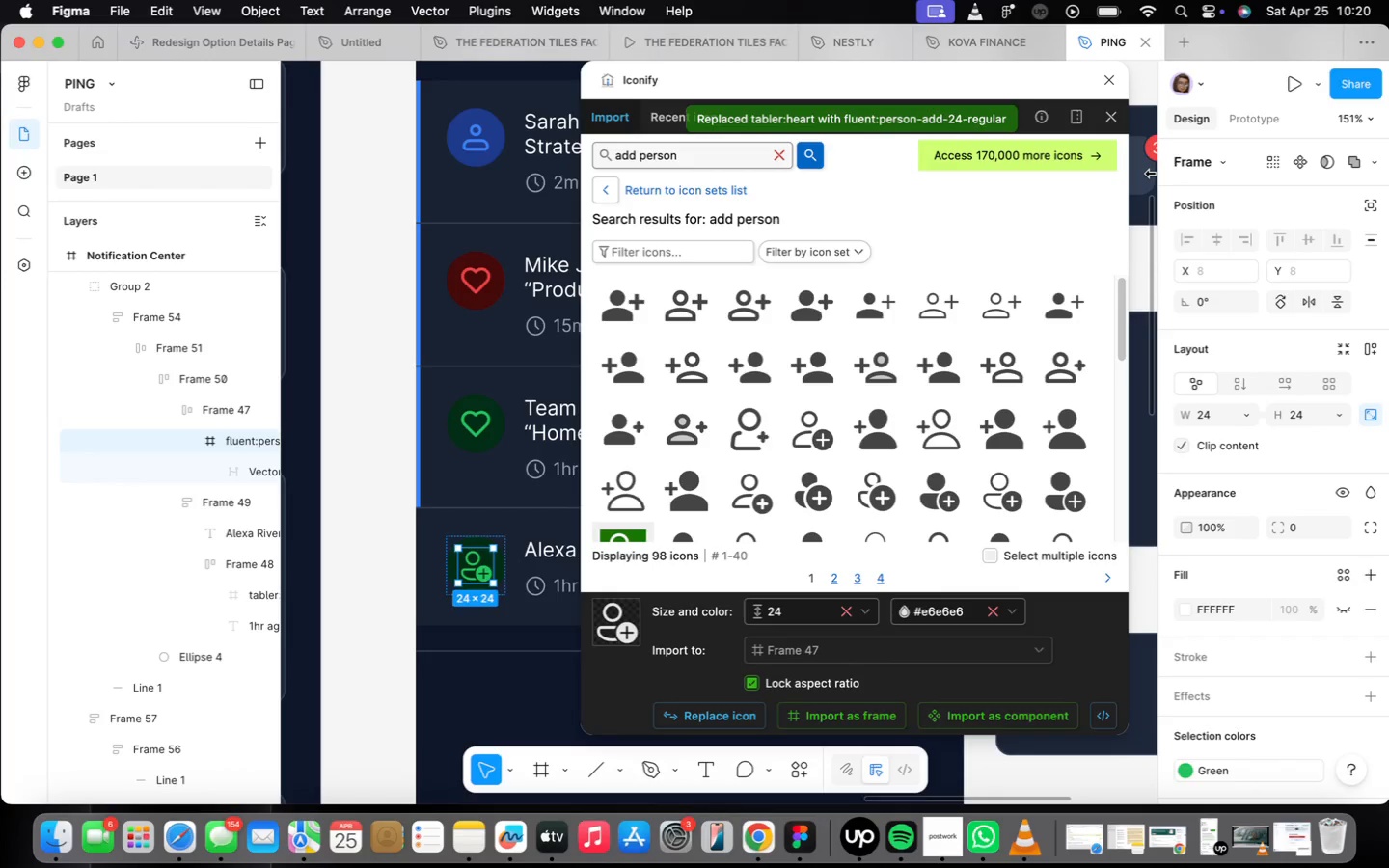 
double_click([489, 429])
 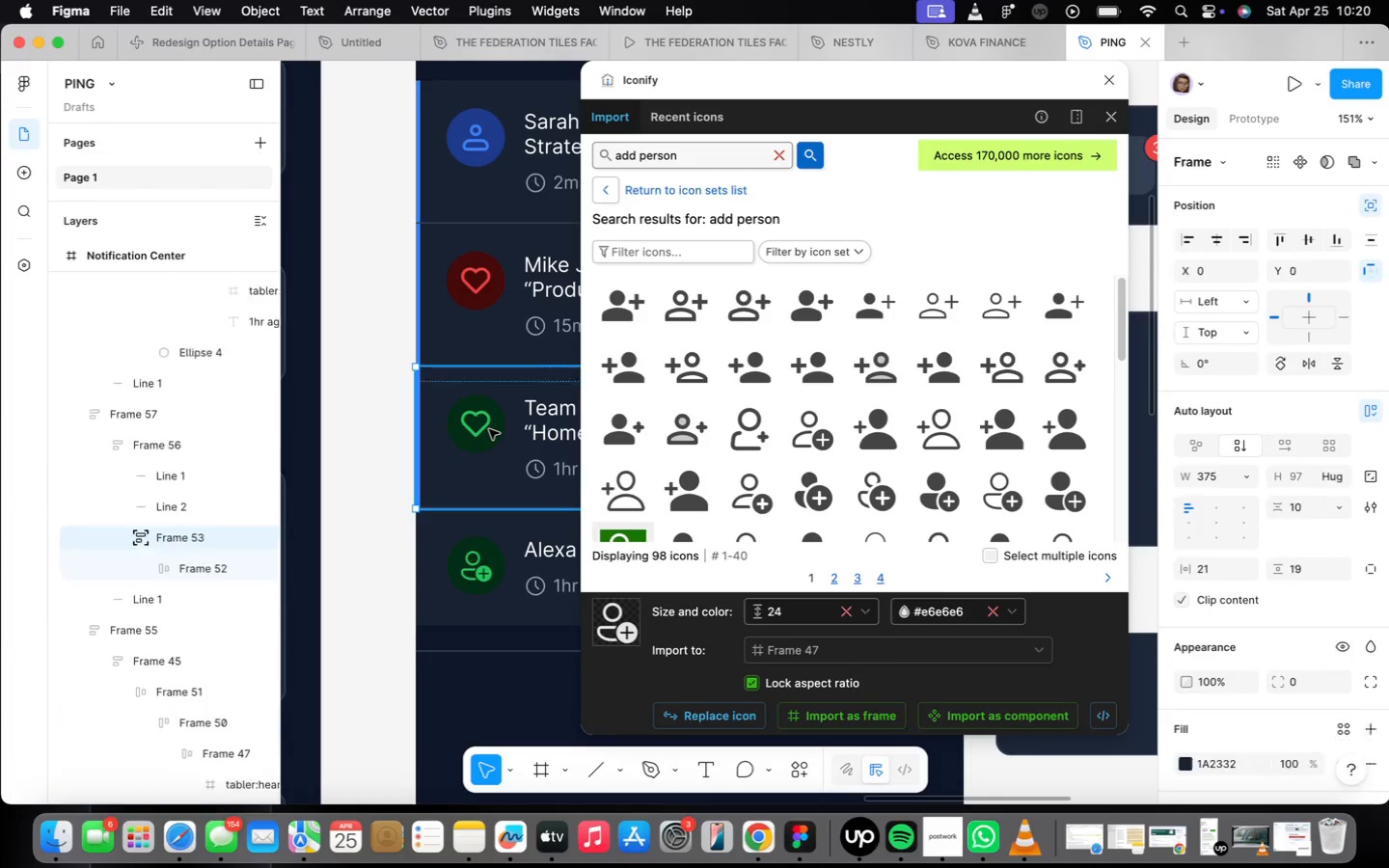 
triple_click([489, 429])
 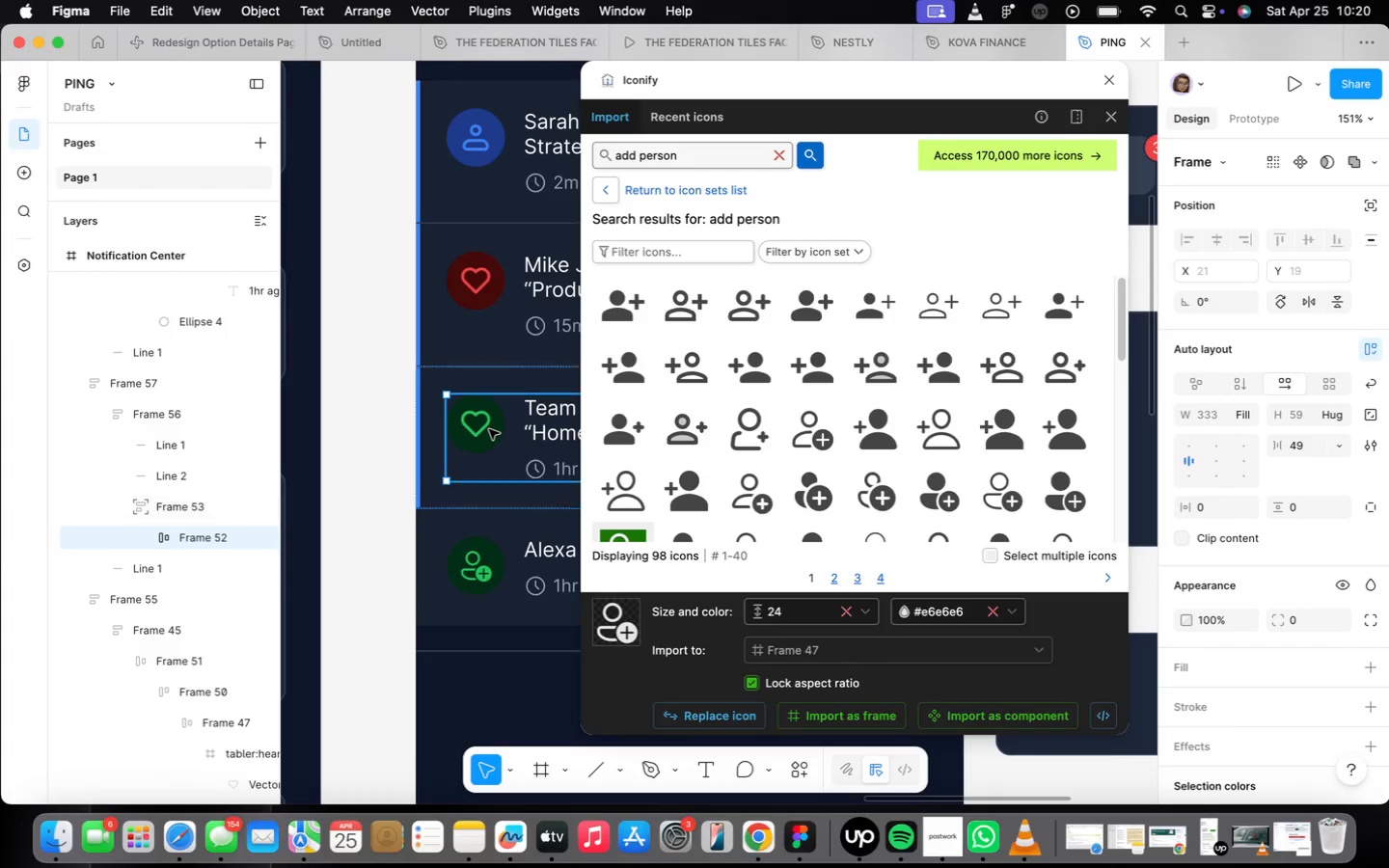 
triple_click([489, 429])
 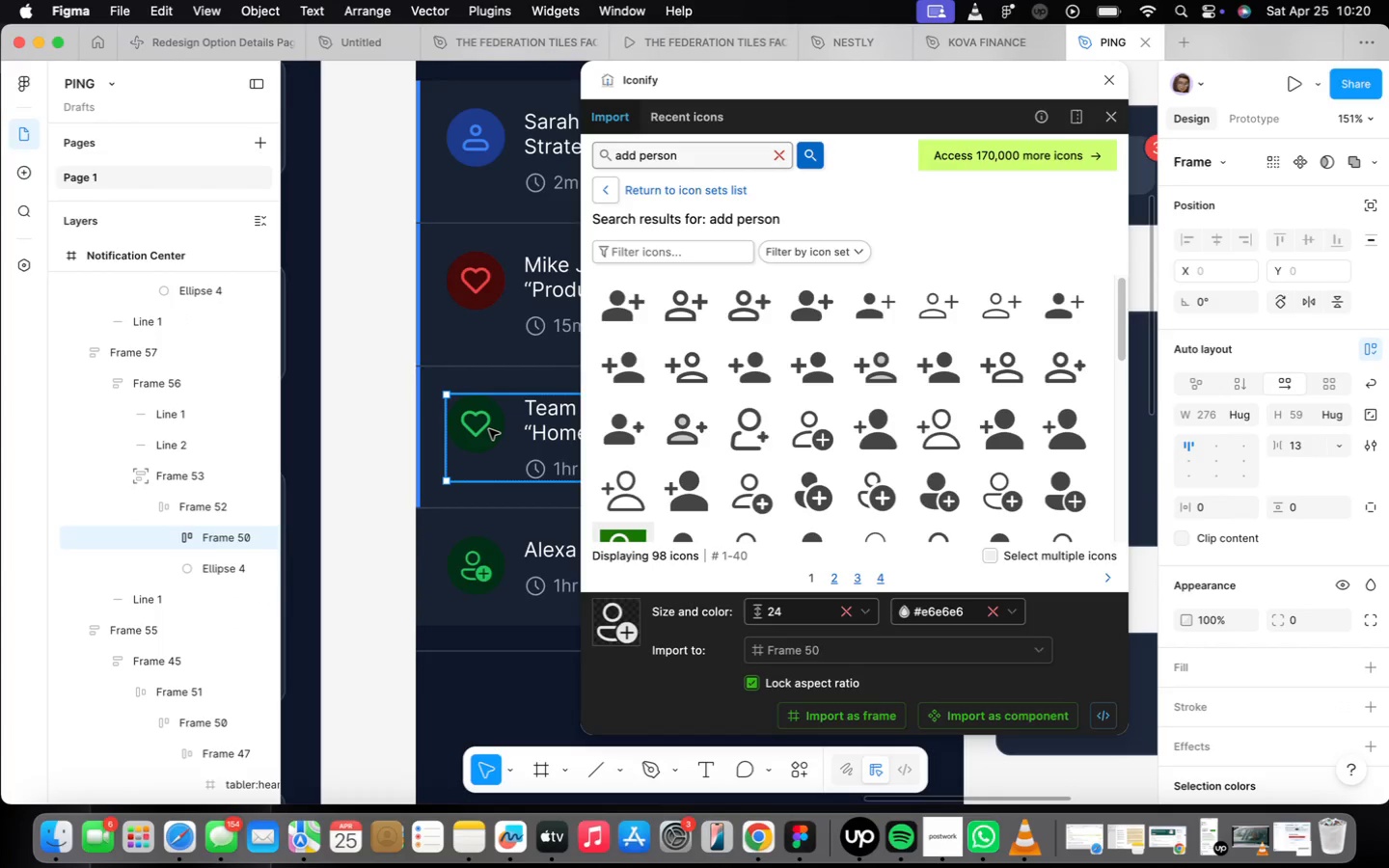 
triple_click([489, 429])
 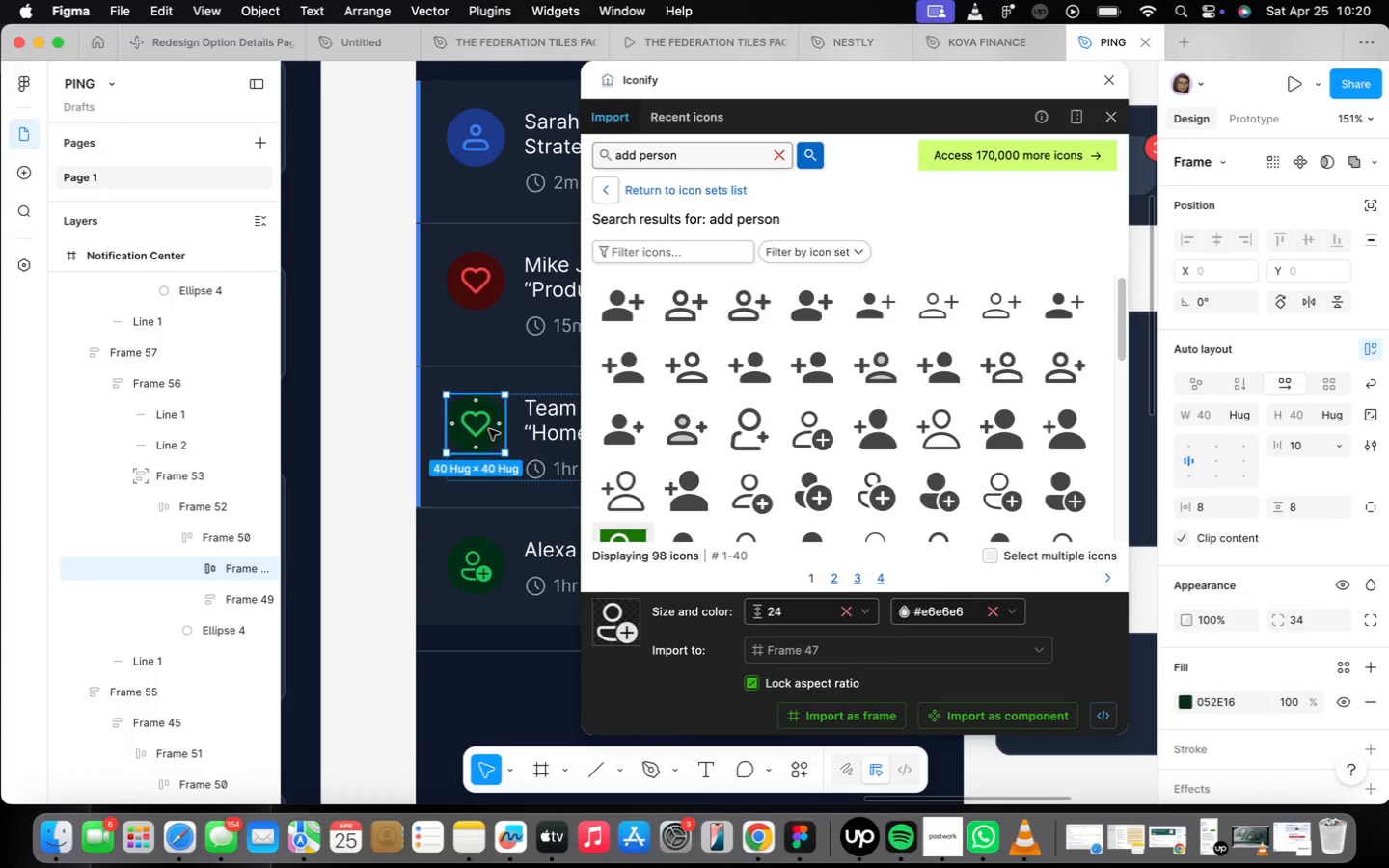 
triple_click([489, 429])
 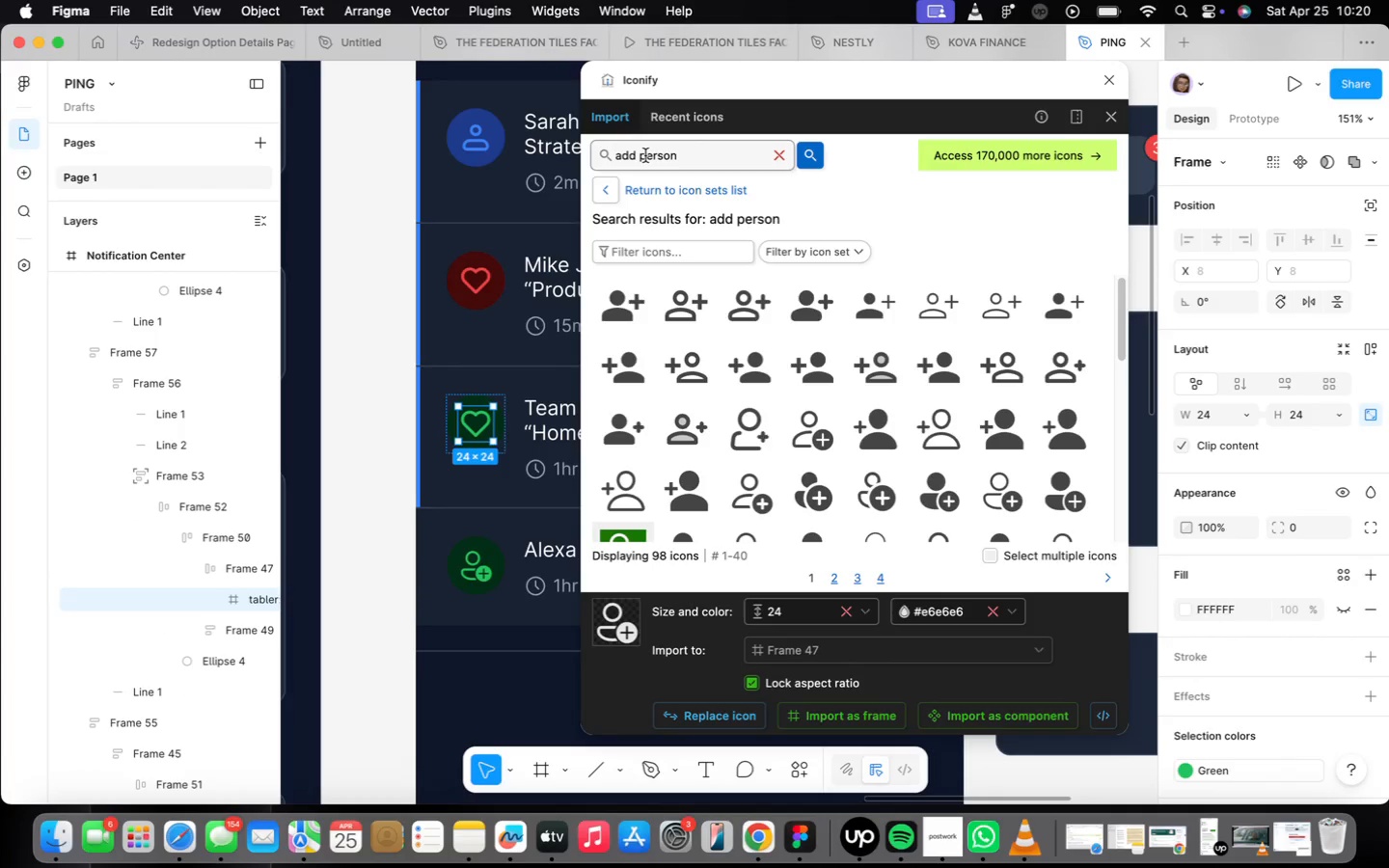 
double_click([645, 155])
 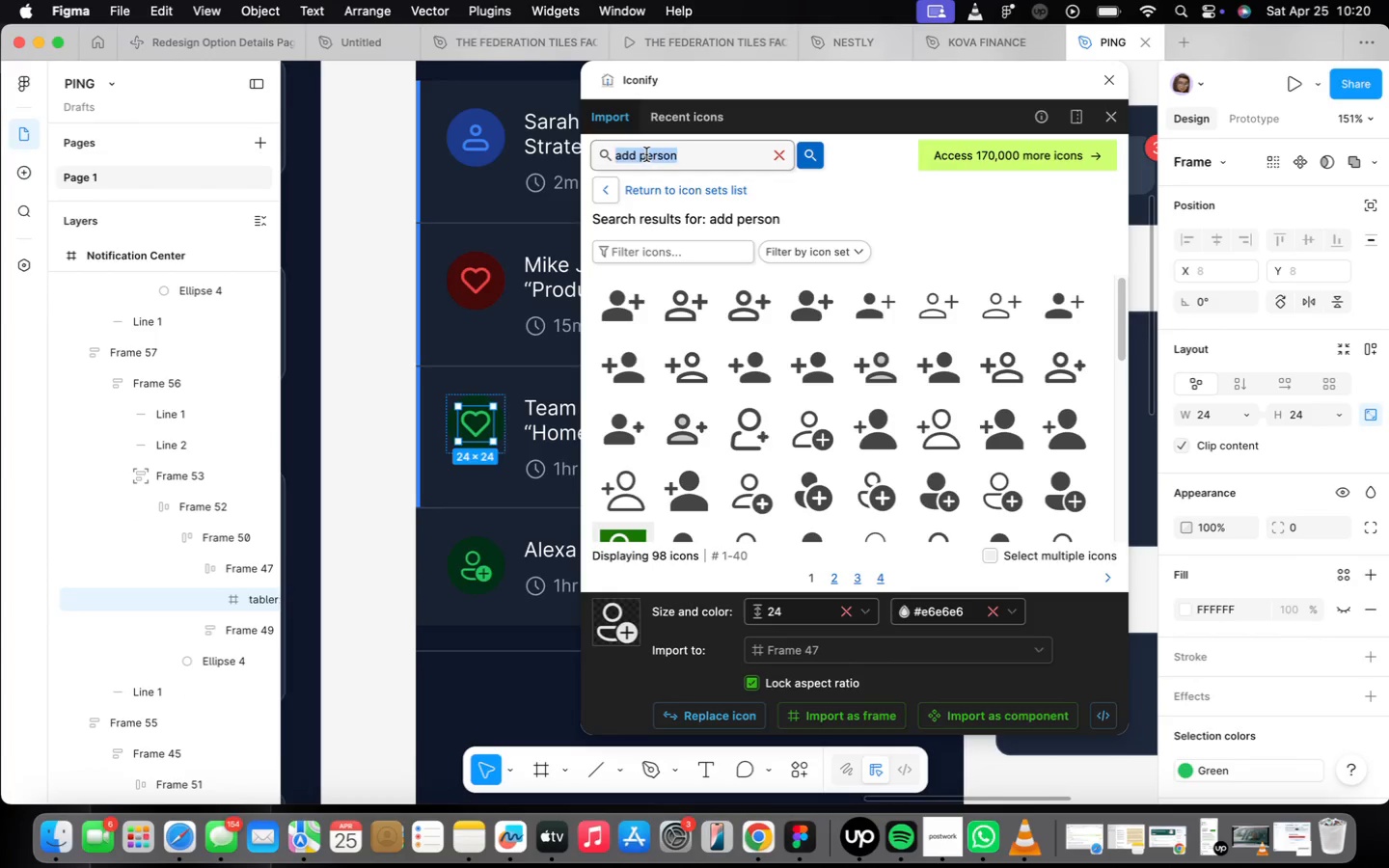 
type(comment)
 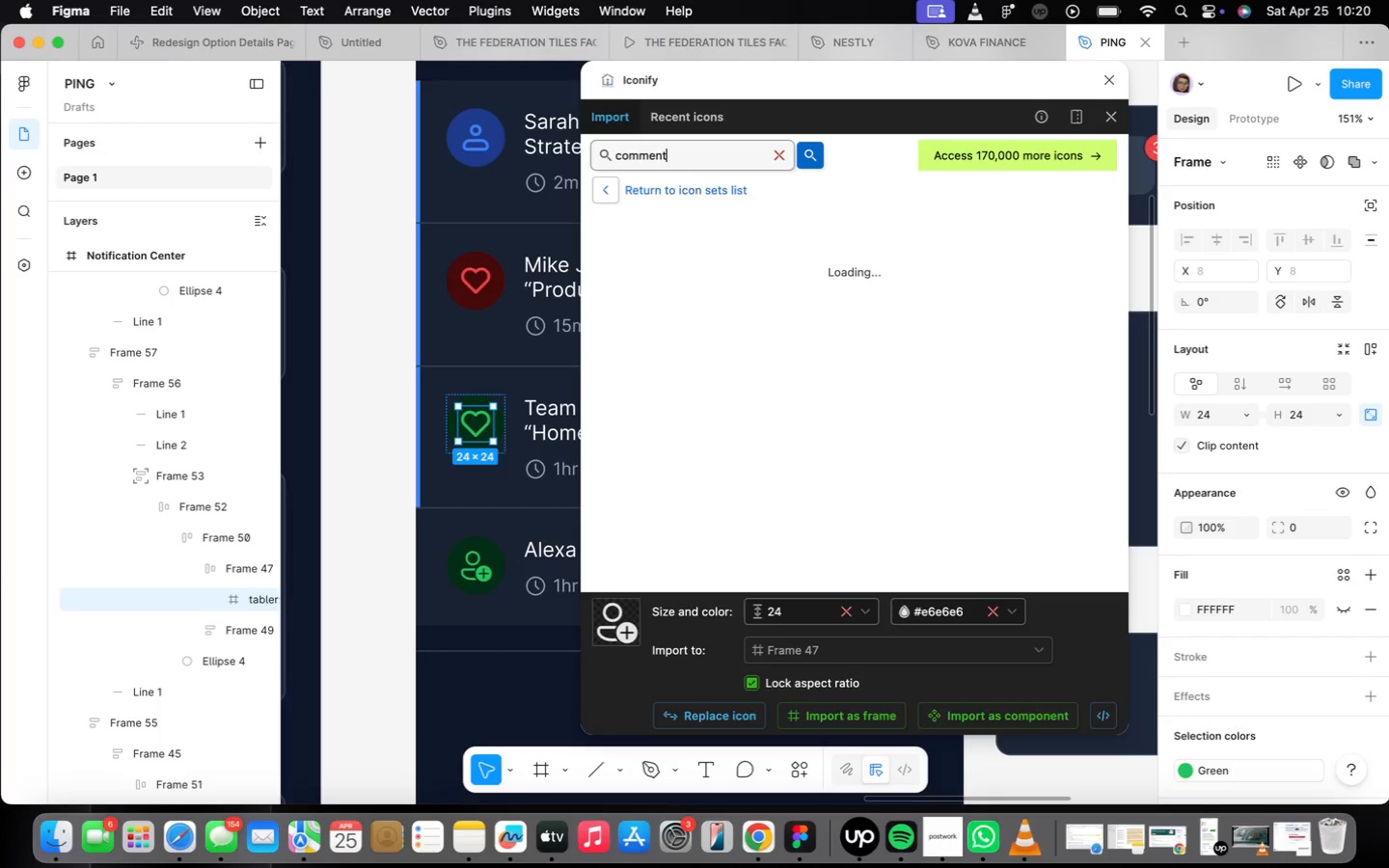 
key(Enter)
 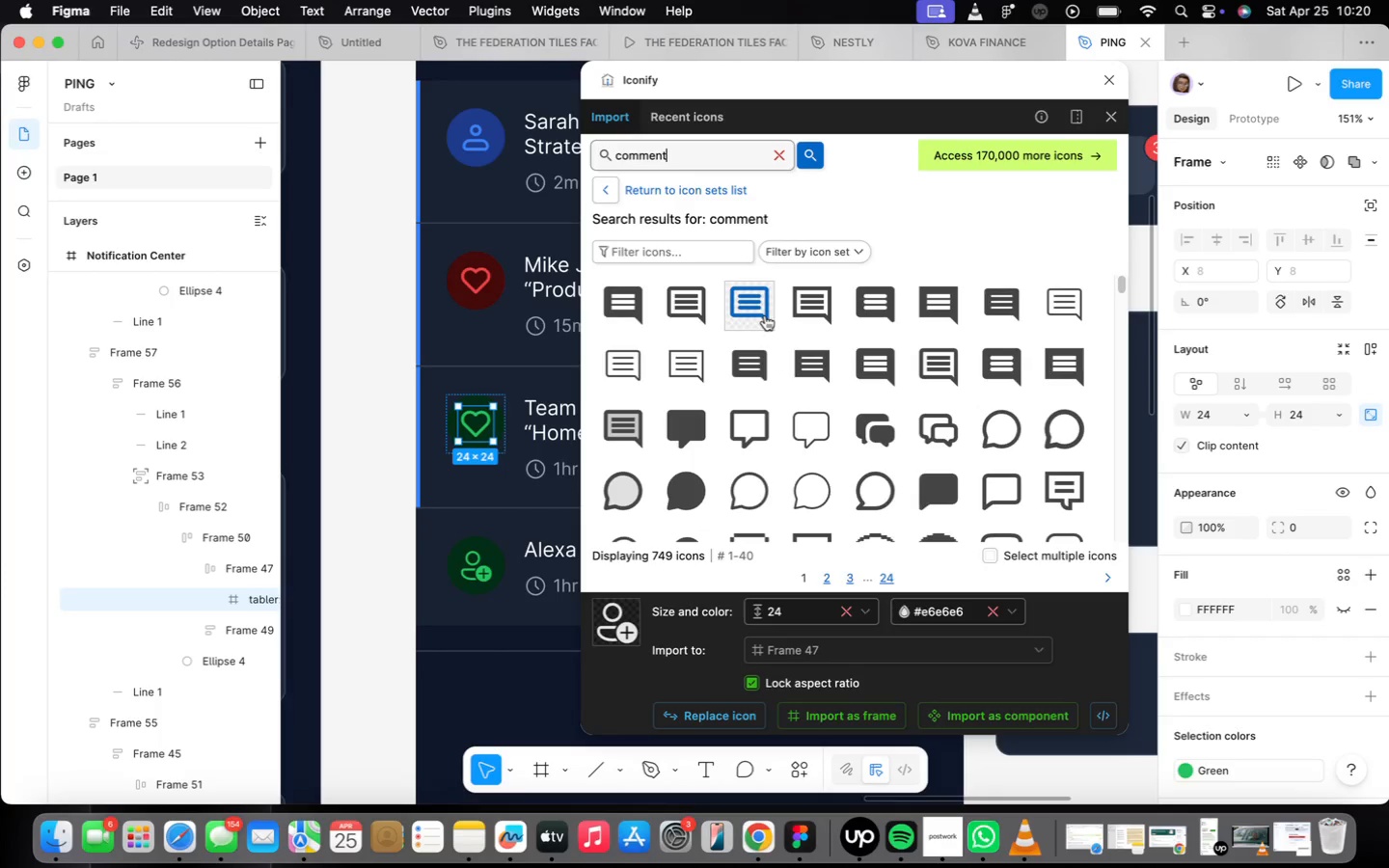 
mouse_move([727, 393])
 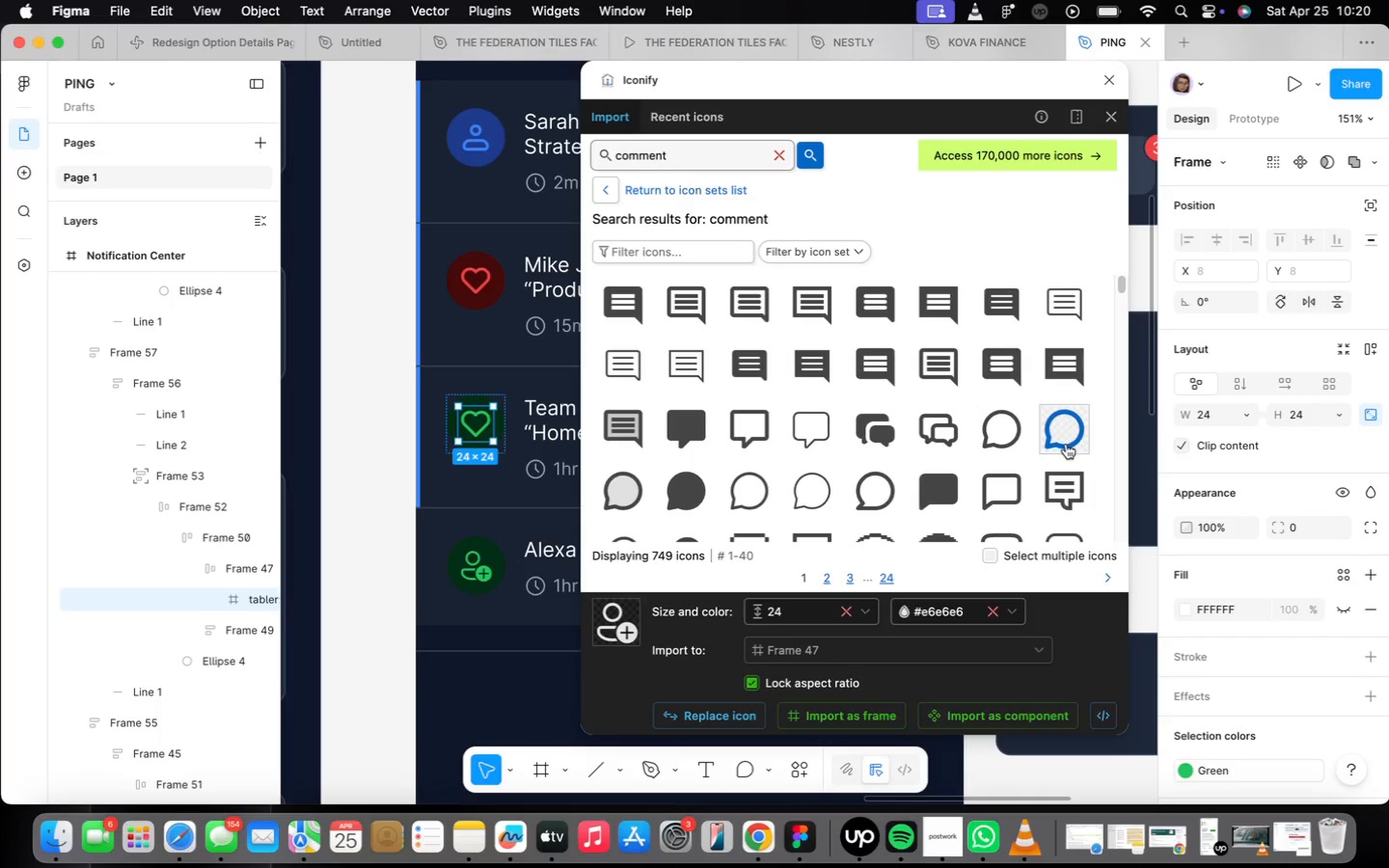 
left_click([984, 436])
 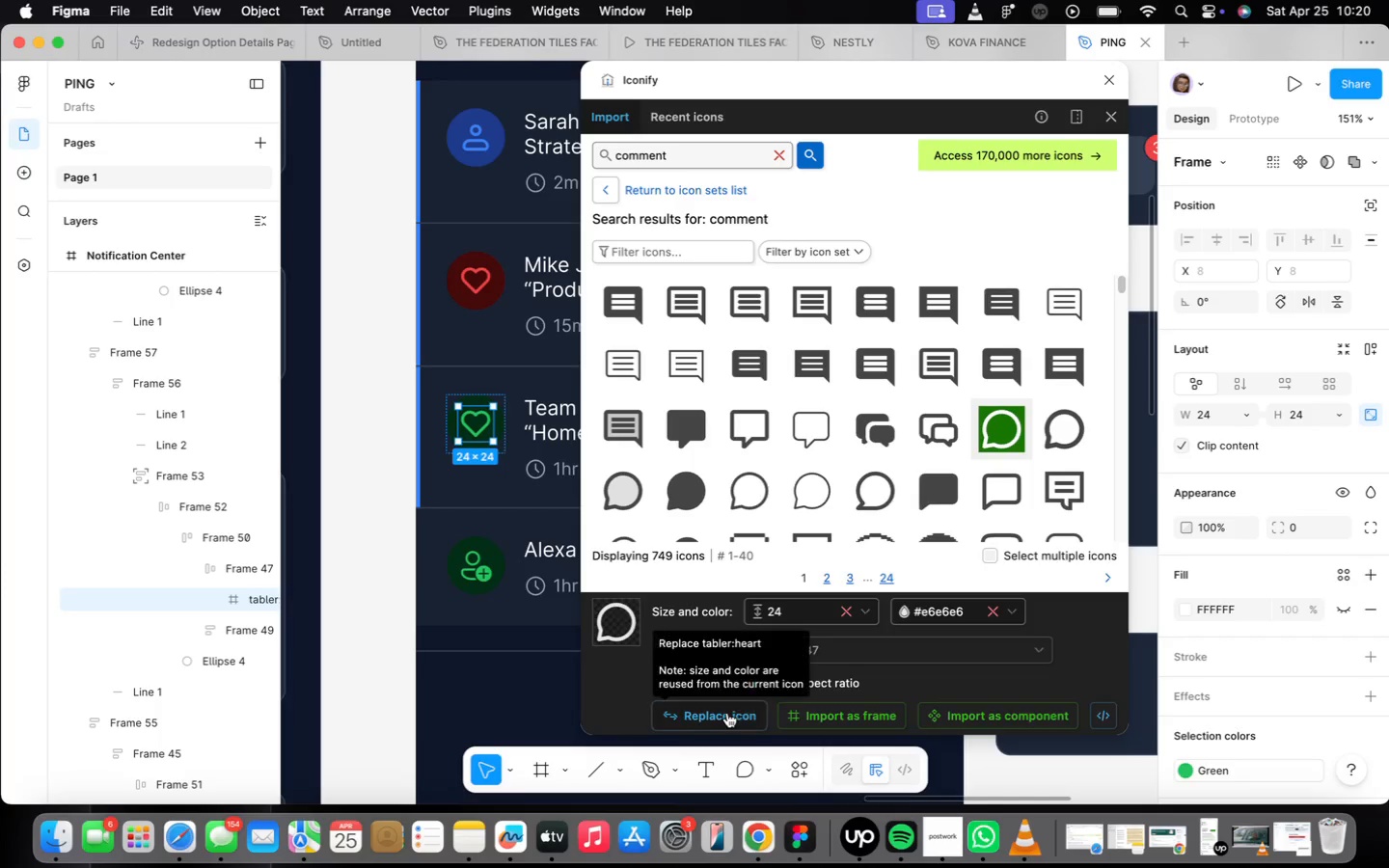 
left_click([727, 713])
 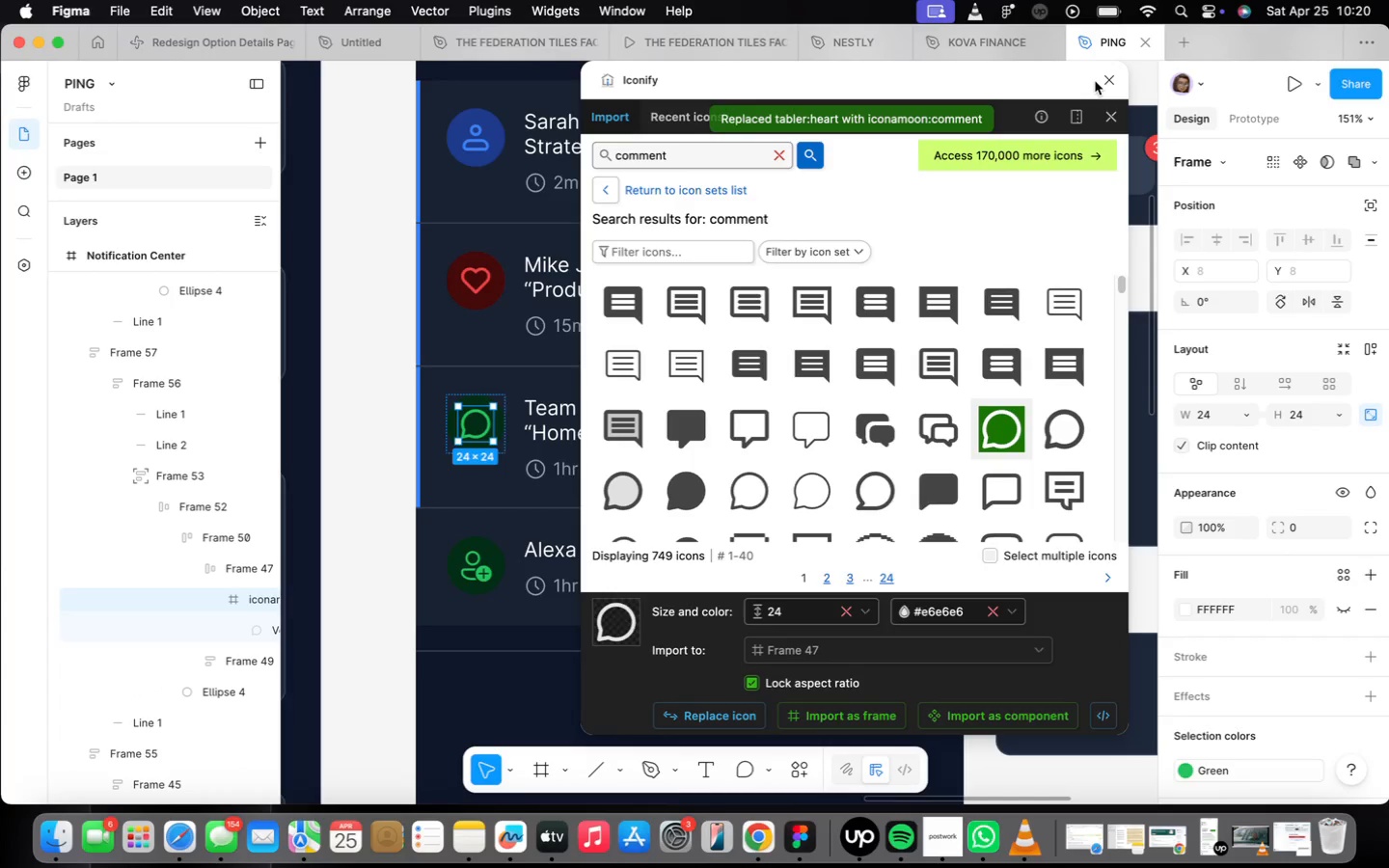 
double_click([1104, 80])
 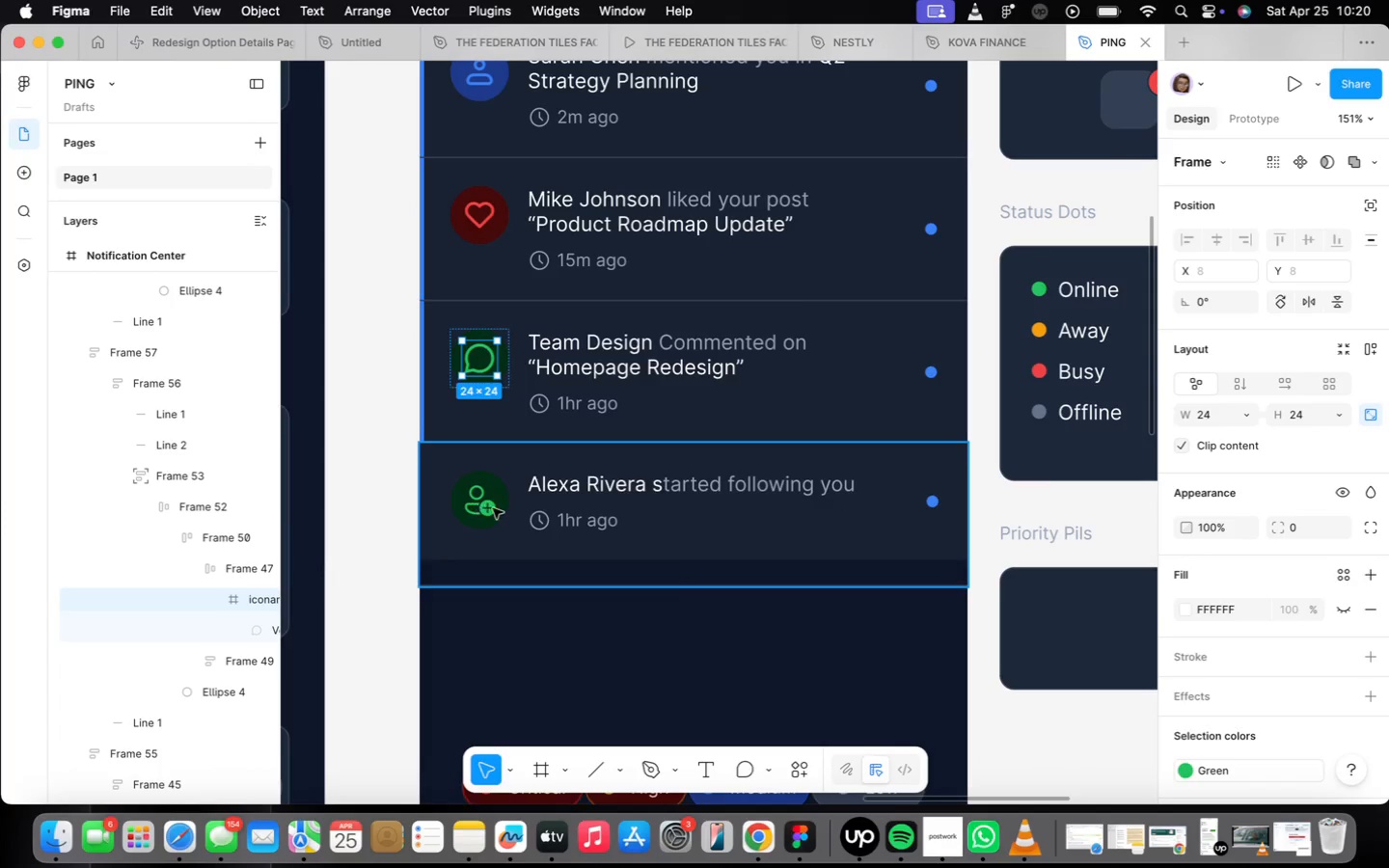 
double_click([494, 508])
 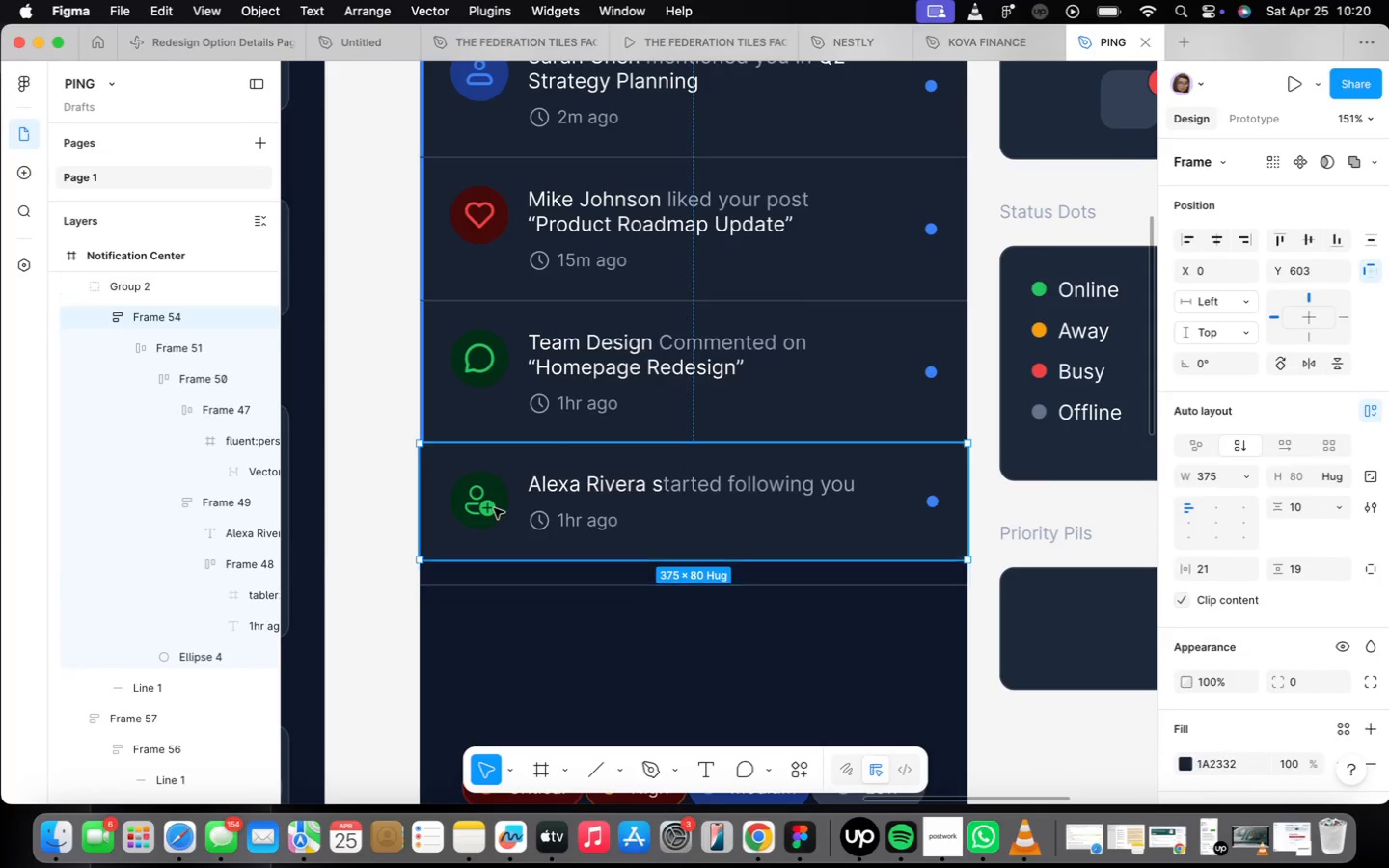 
triple_click([494, 508])
 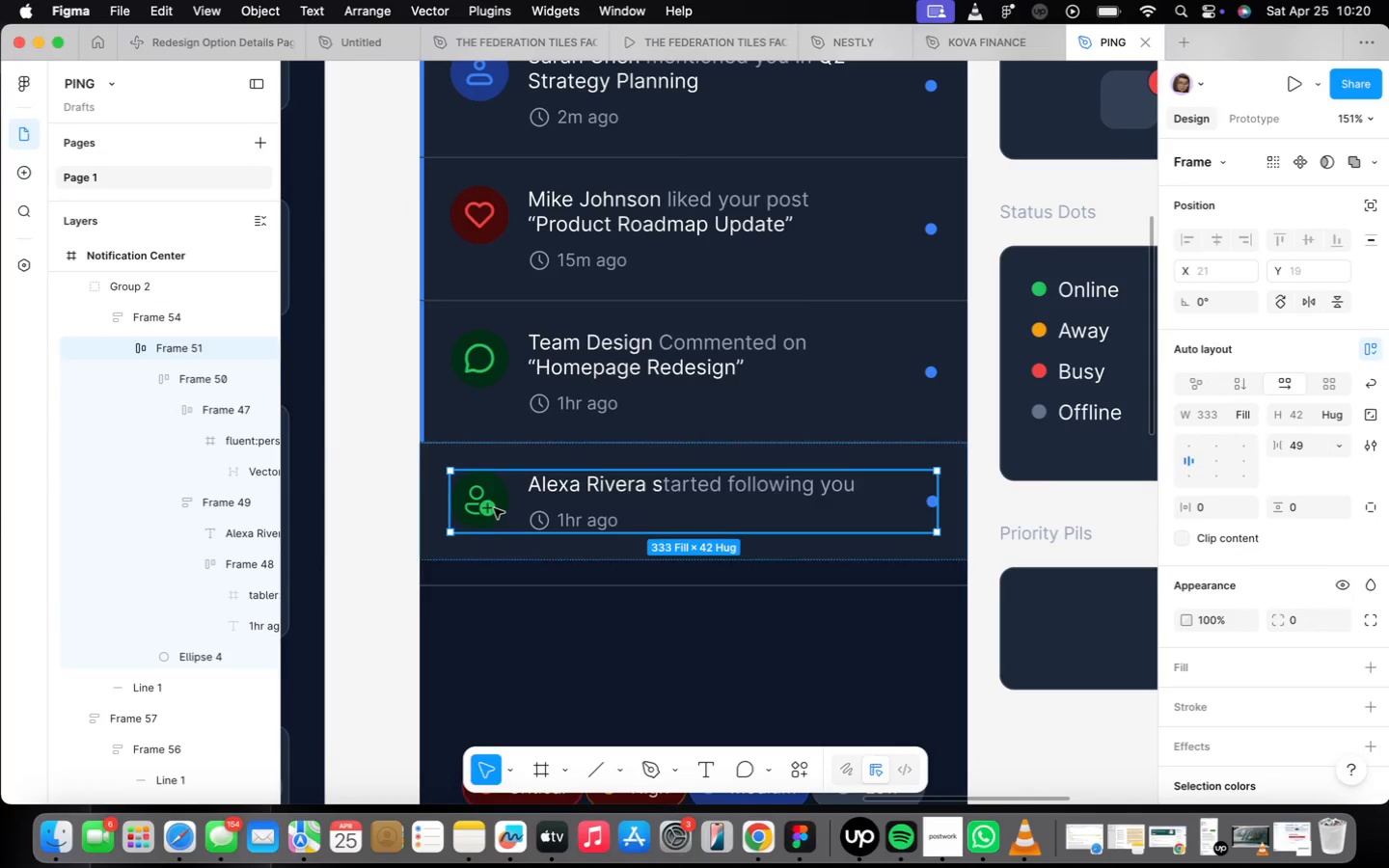 
triple_click([494, 508])
 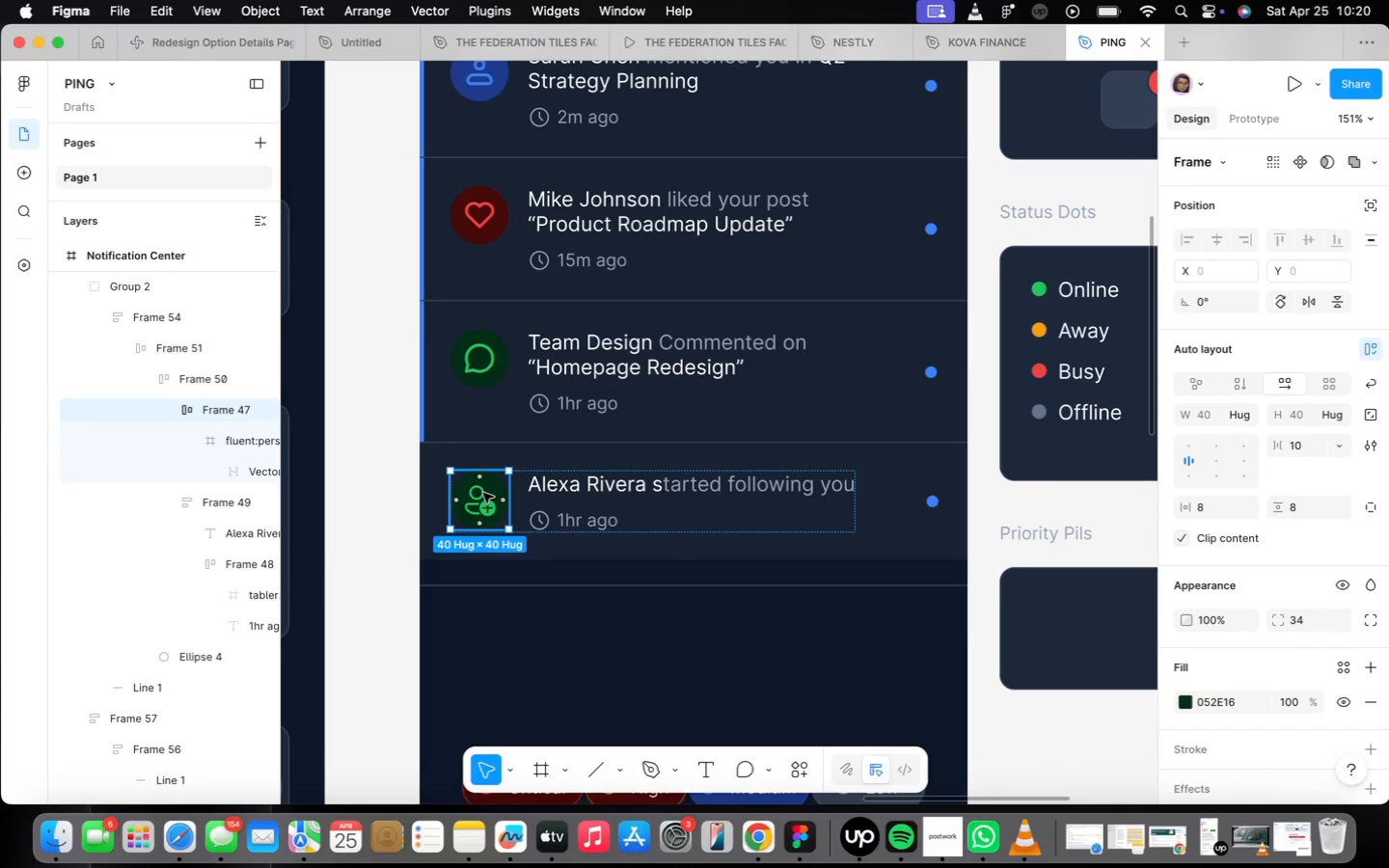 
wait(5.46)
 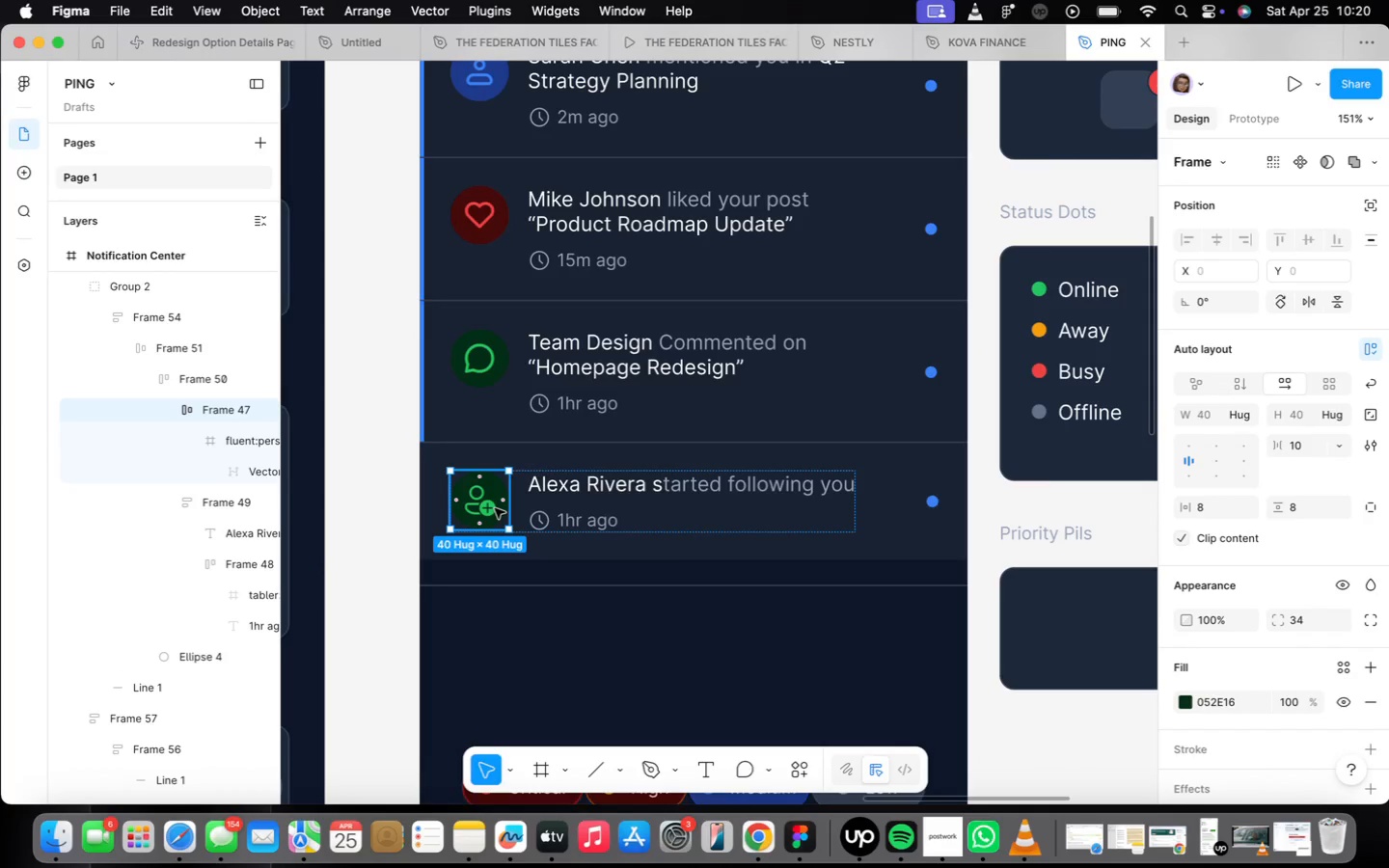 
scroll: coordinate [1273, 710], scroll_direction: down, amount: 4.0
 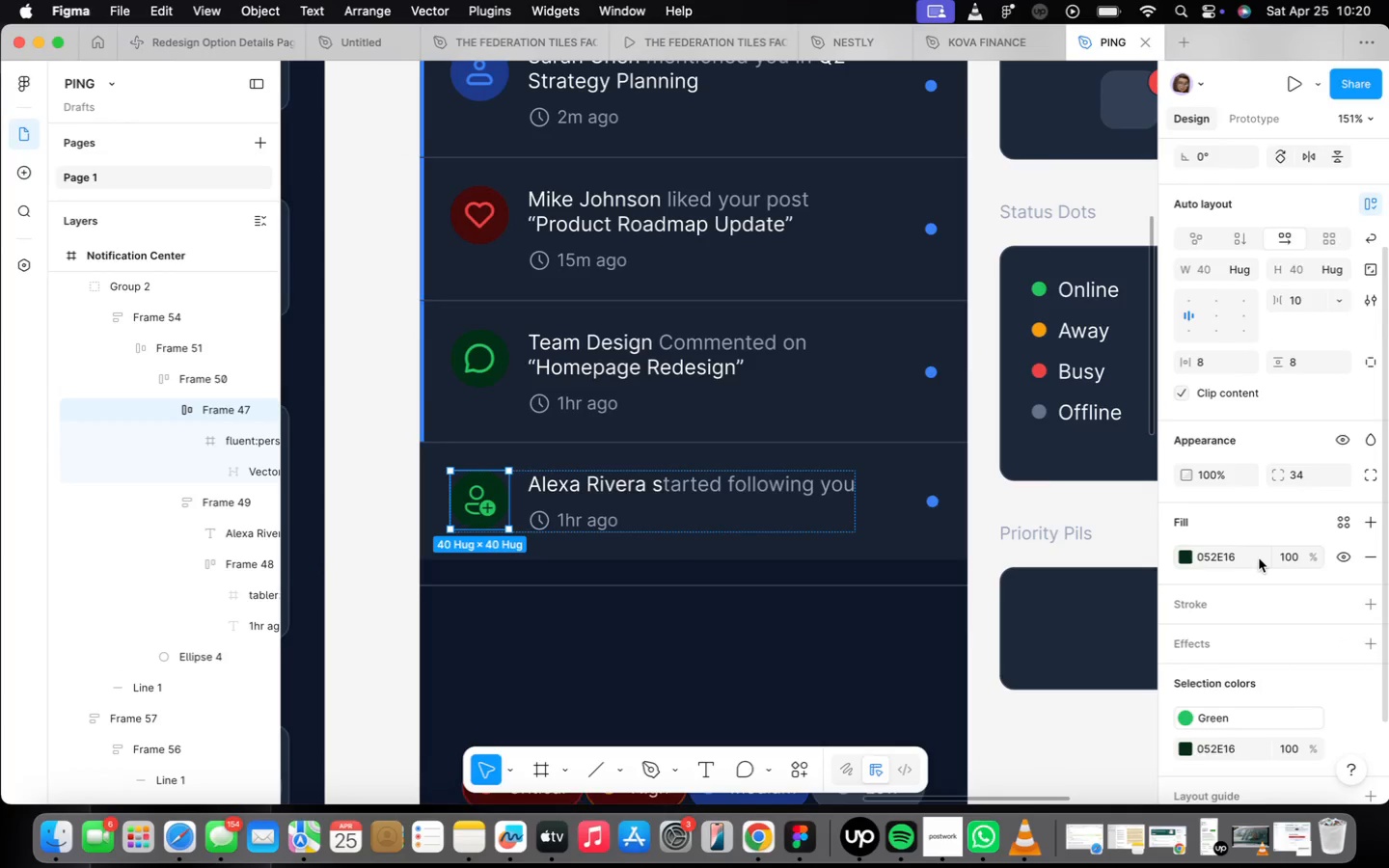 
left_click([1259, 558])
 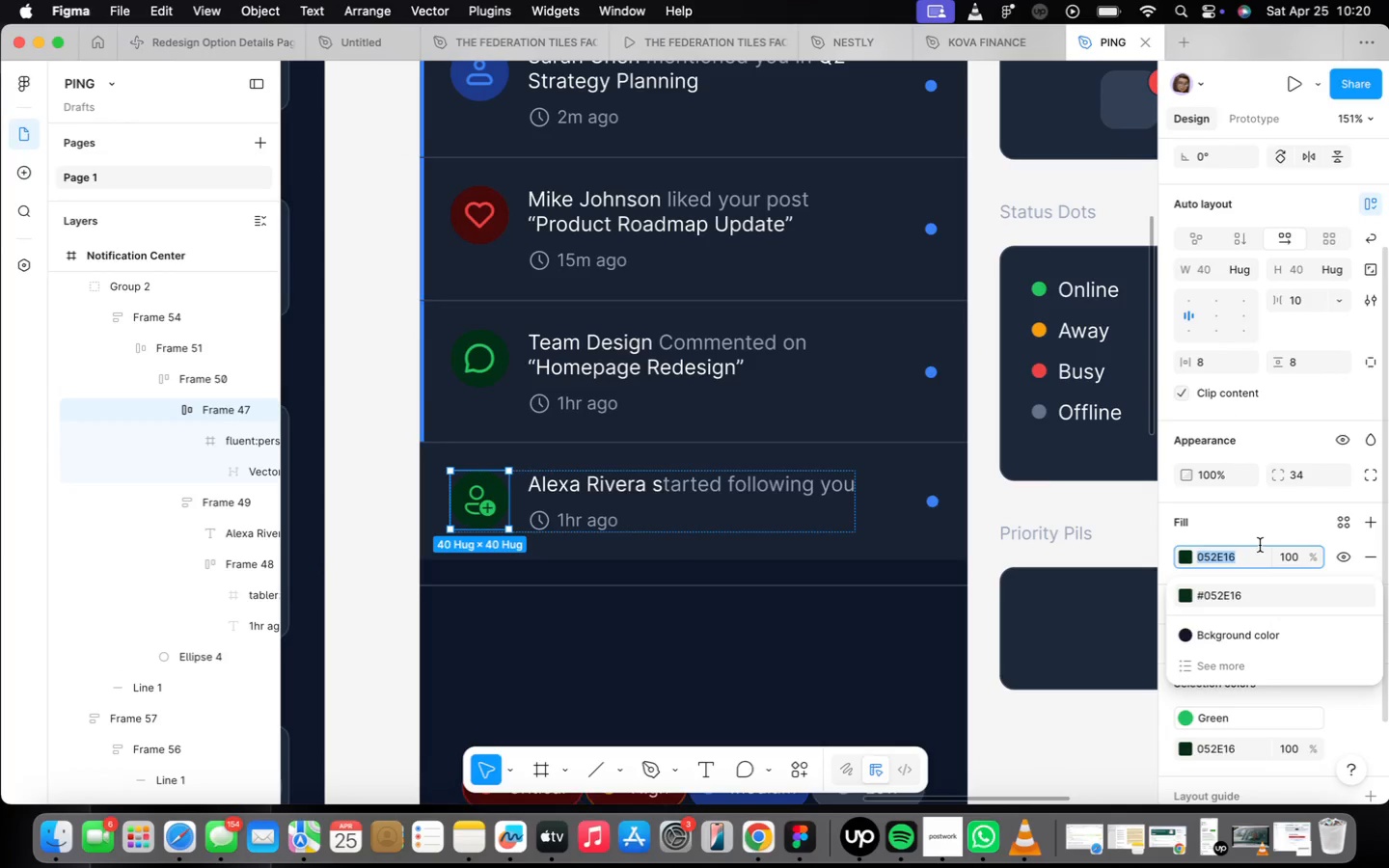 
key(F)
 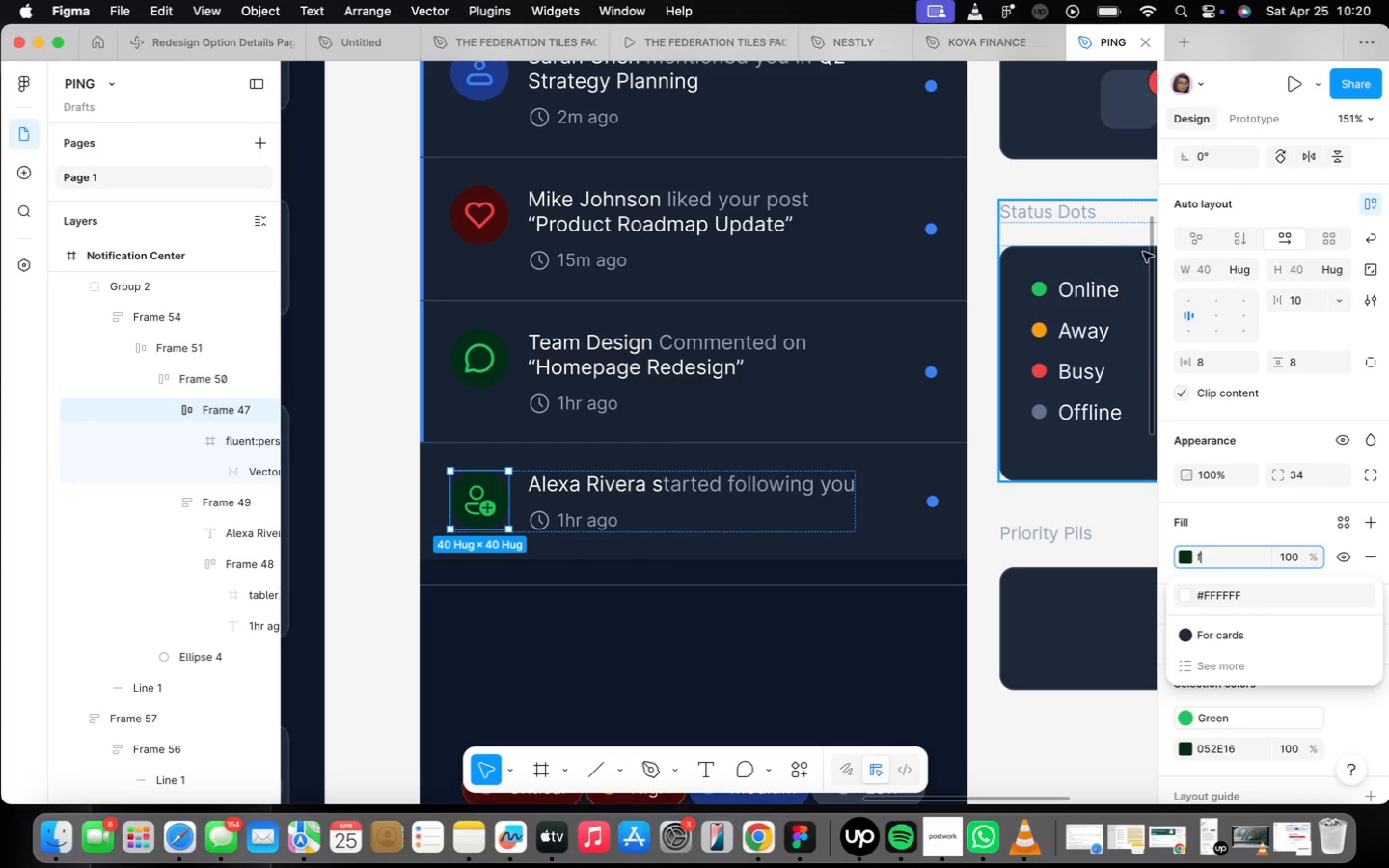 
wait(6.76)
 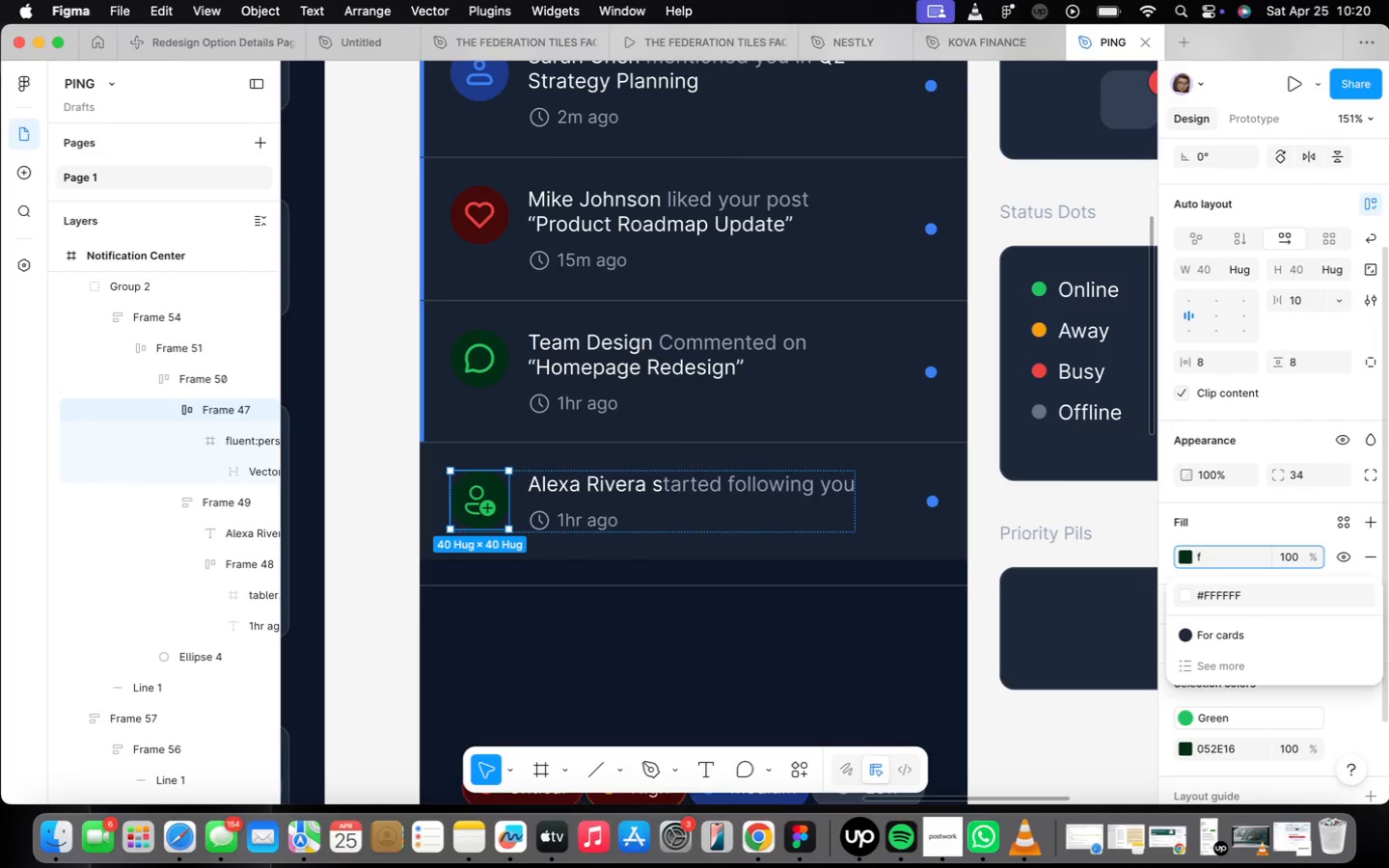 
key(Backspace)
type(451a03)
 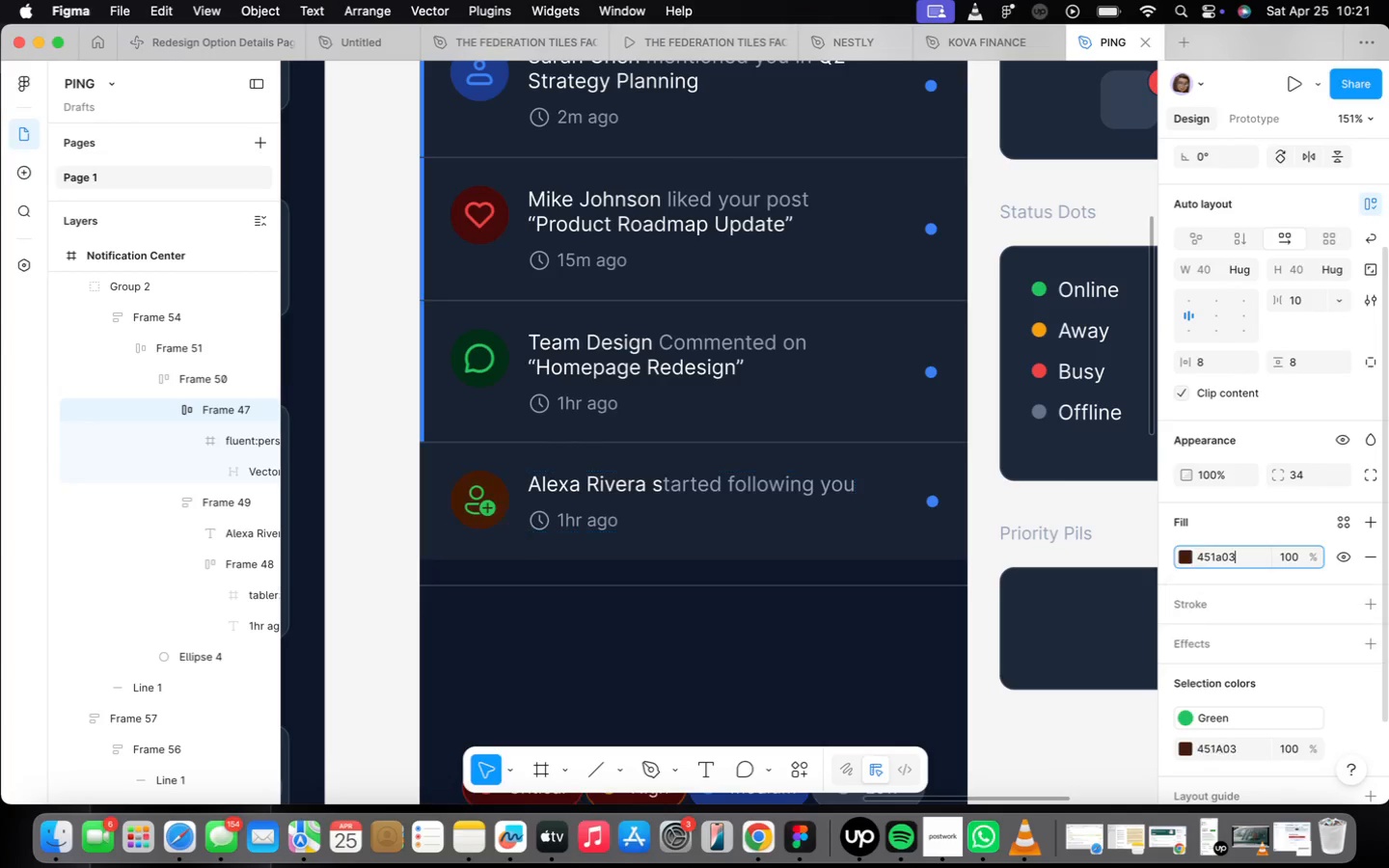 
key(Enter)
 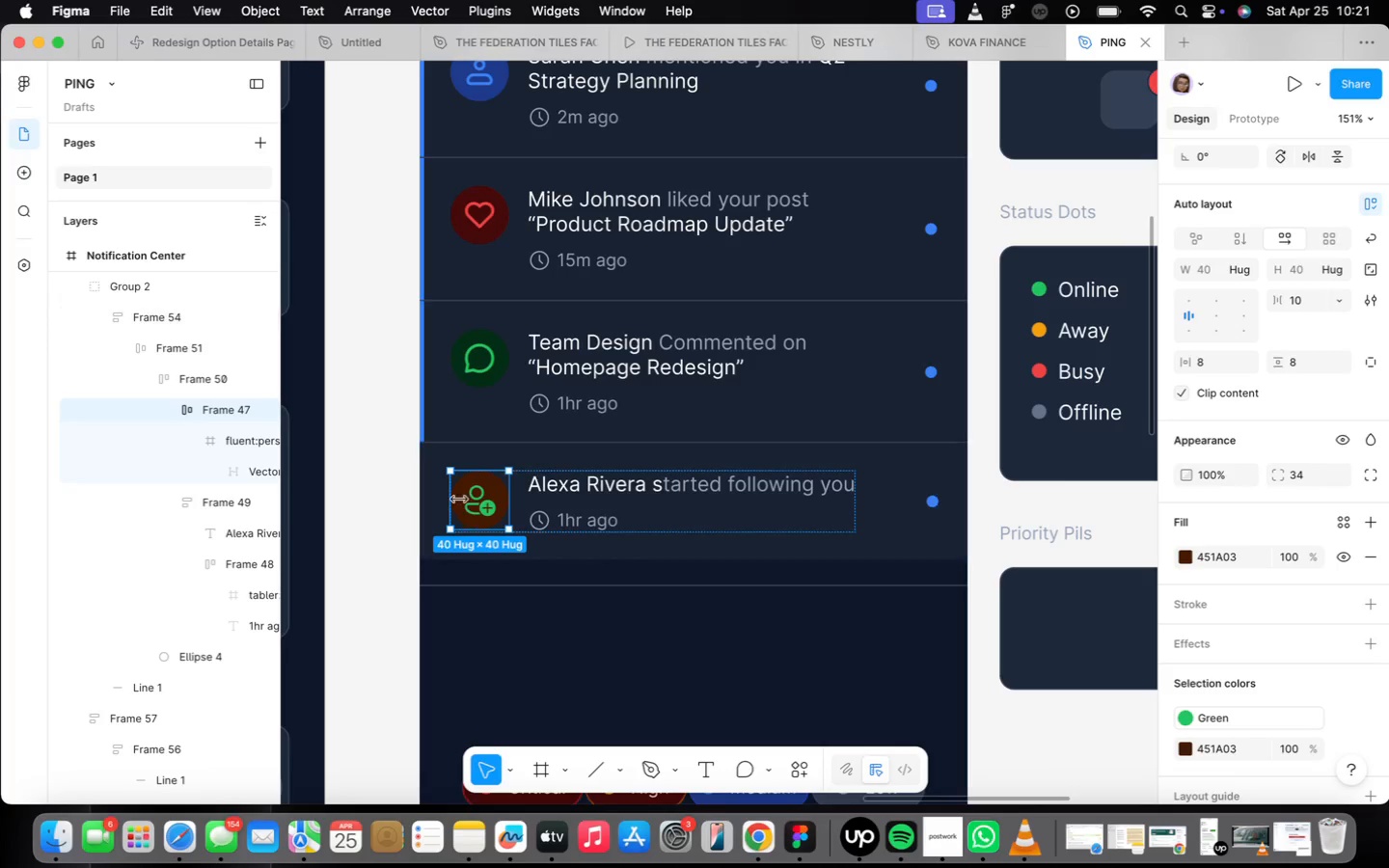 
double_click([471, 499])
 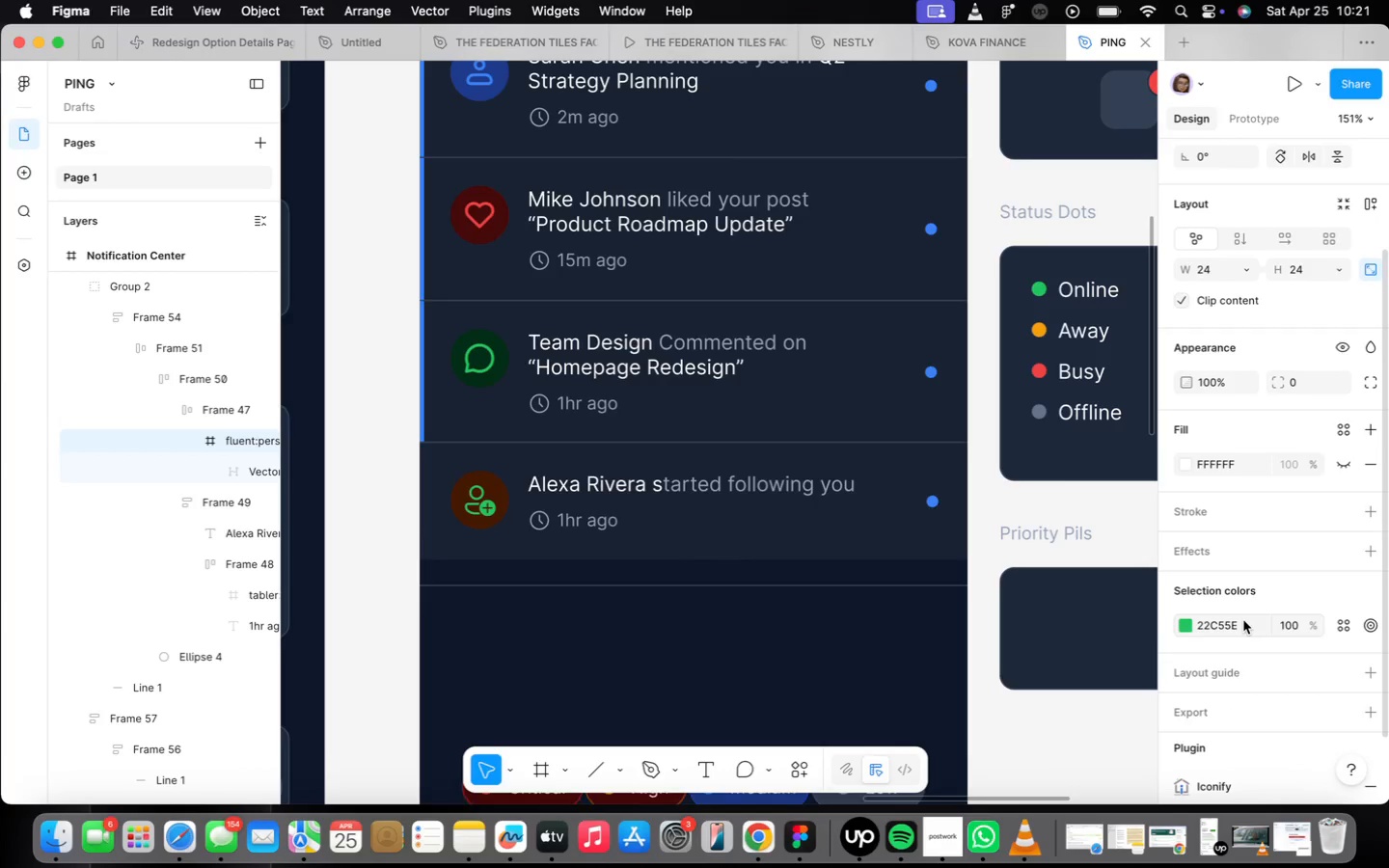 
key(F)
 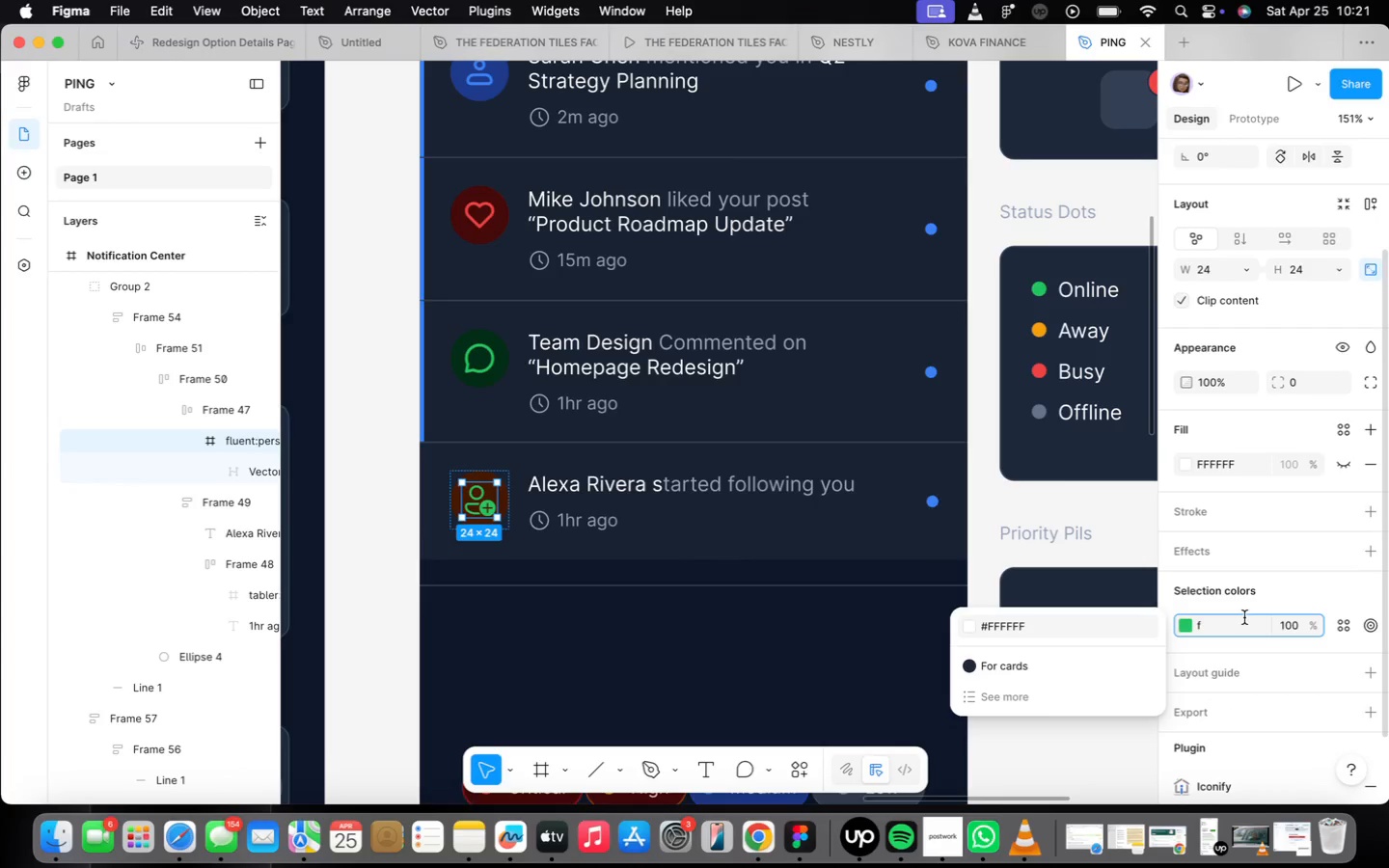 
type(59e0b)
 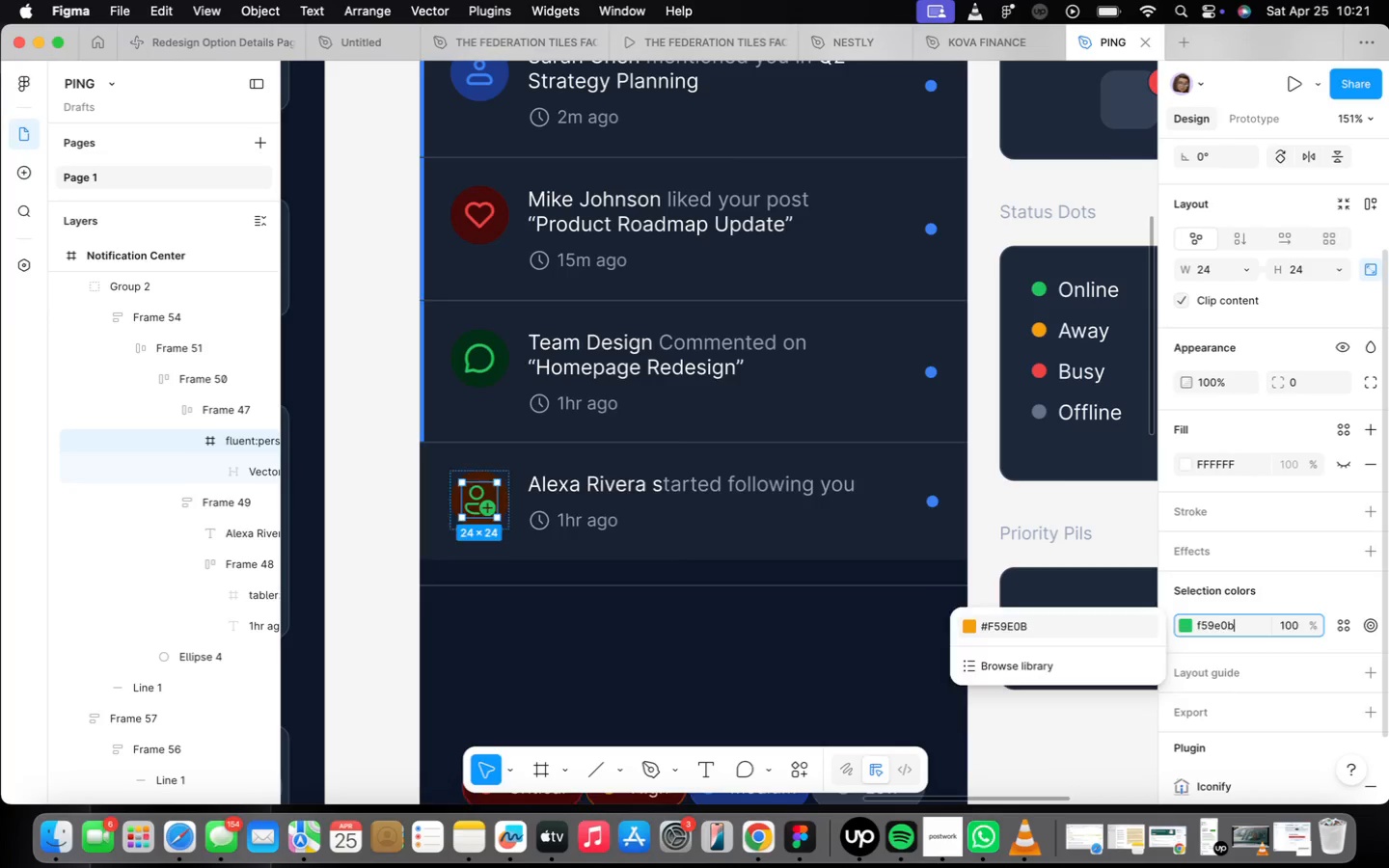 
key(Enter)
 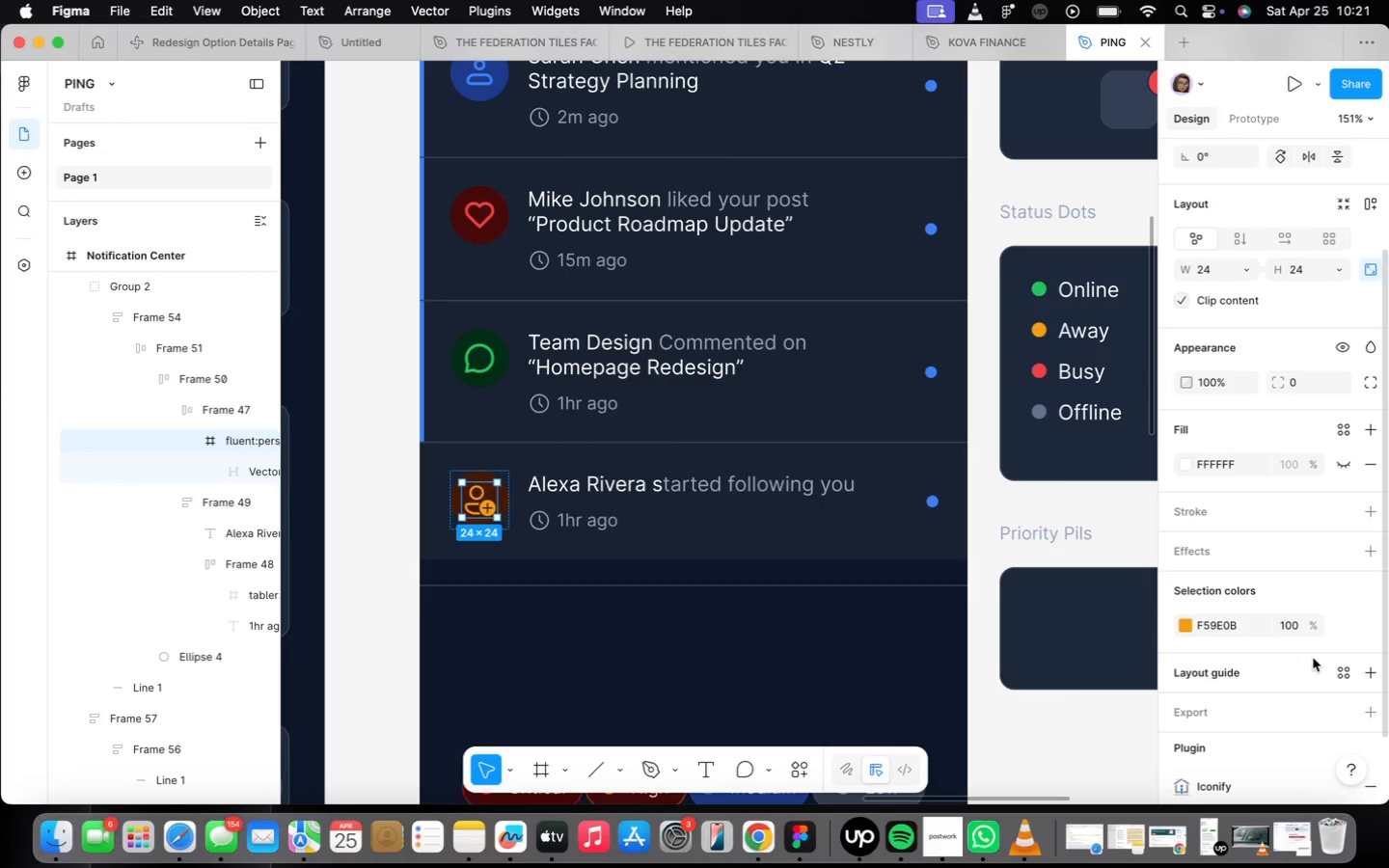 
left_click([1335, 631])
 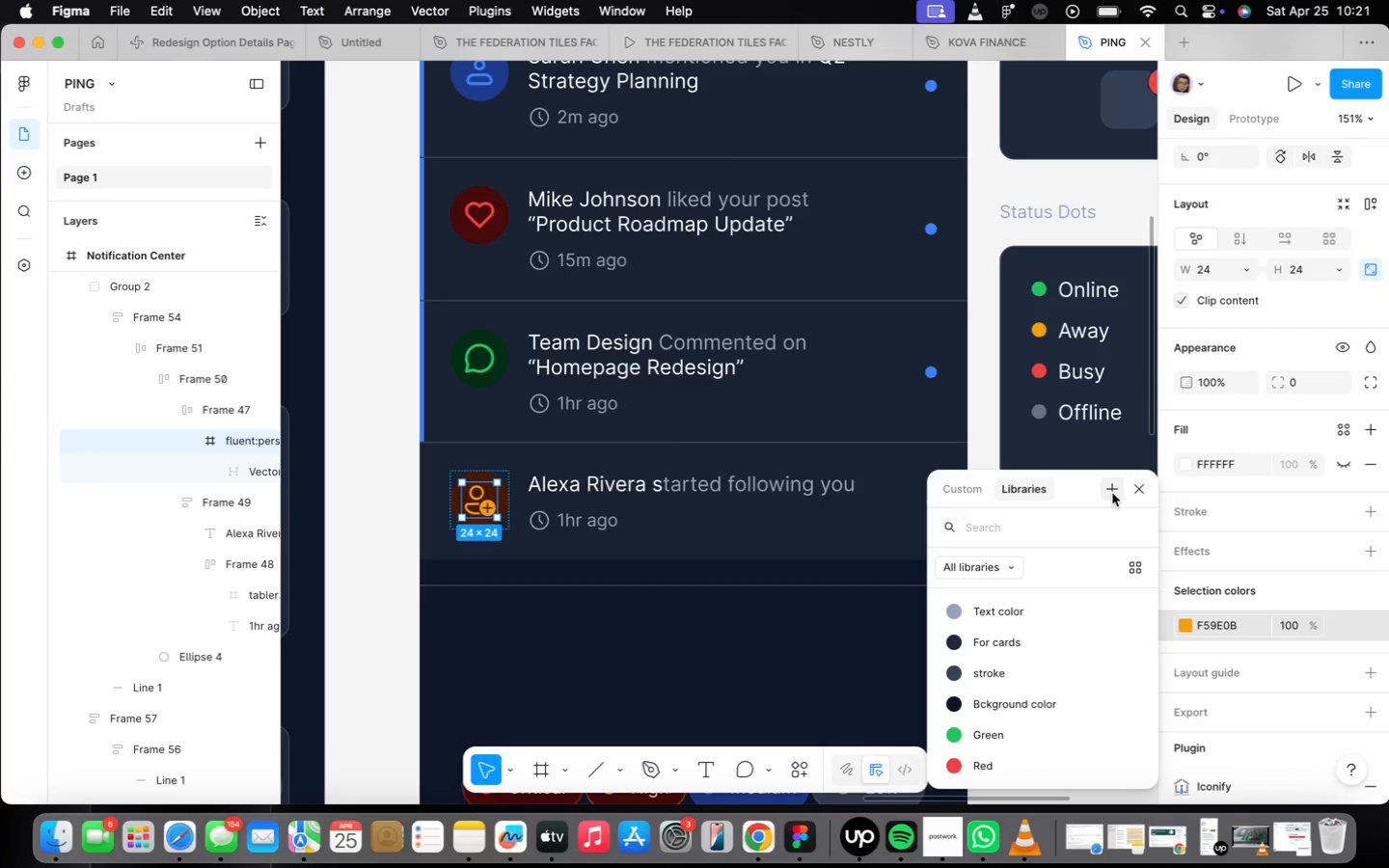 
left_click([1110, 491])
 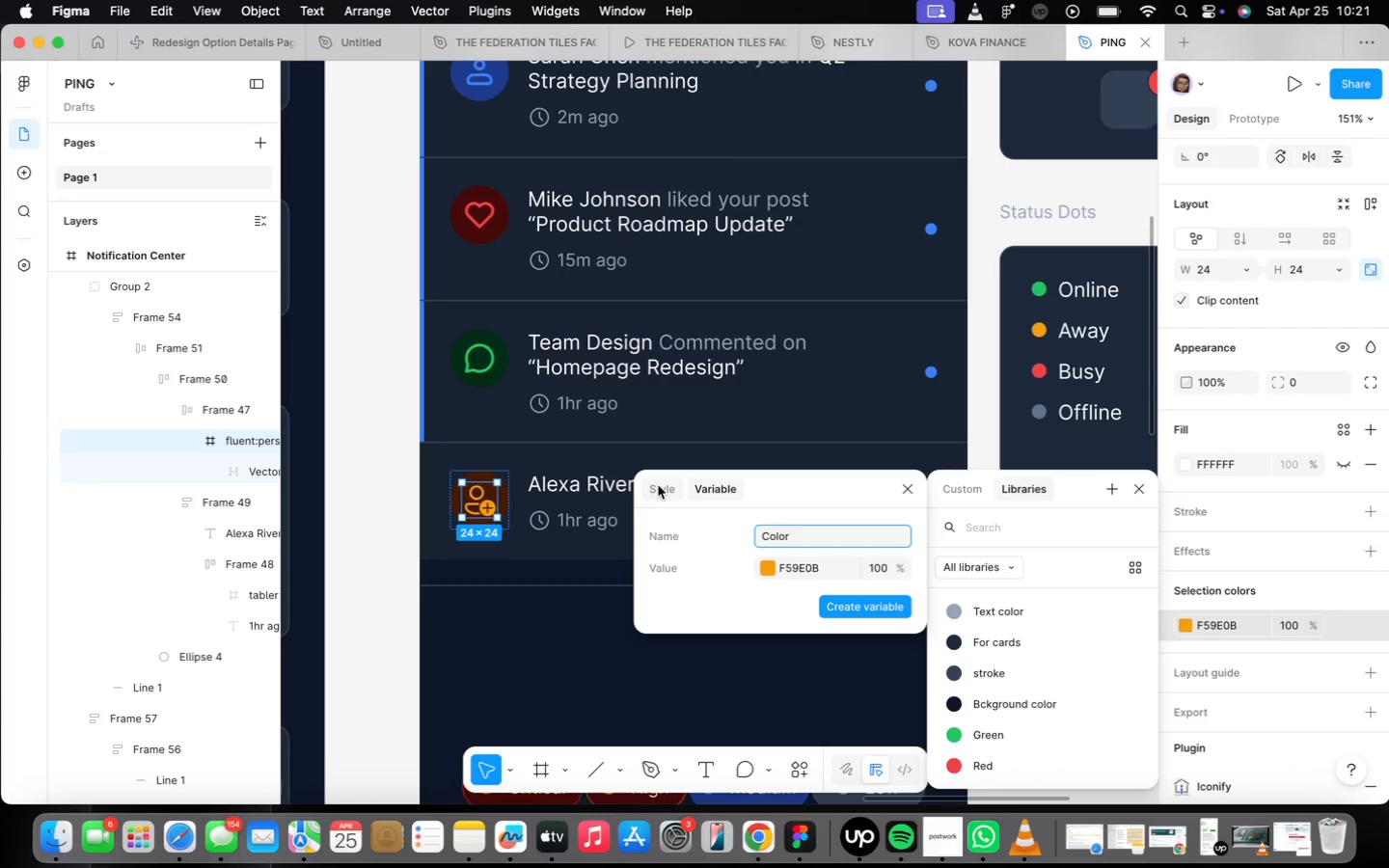 
left_click([659, 484])
 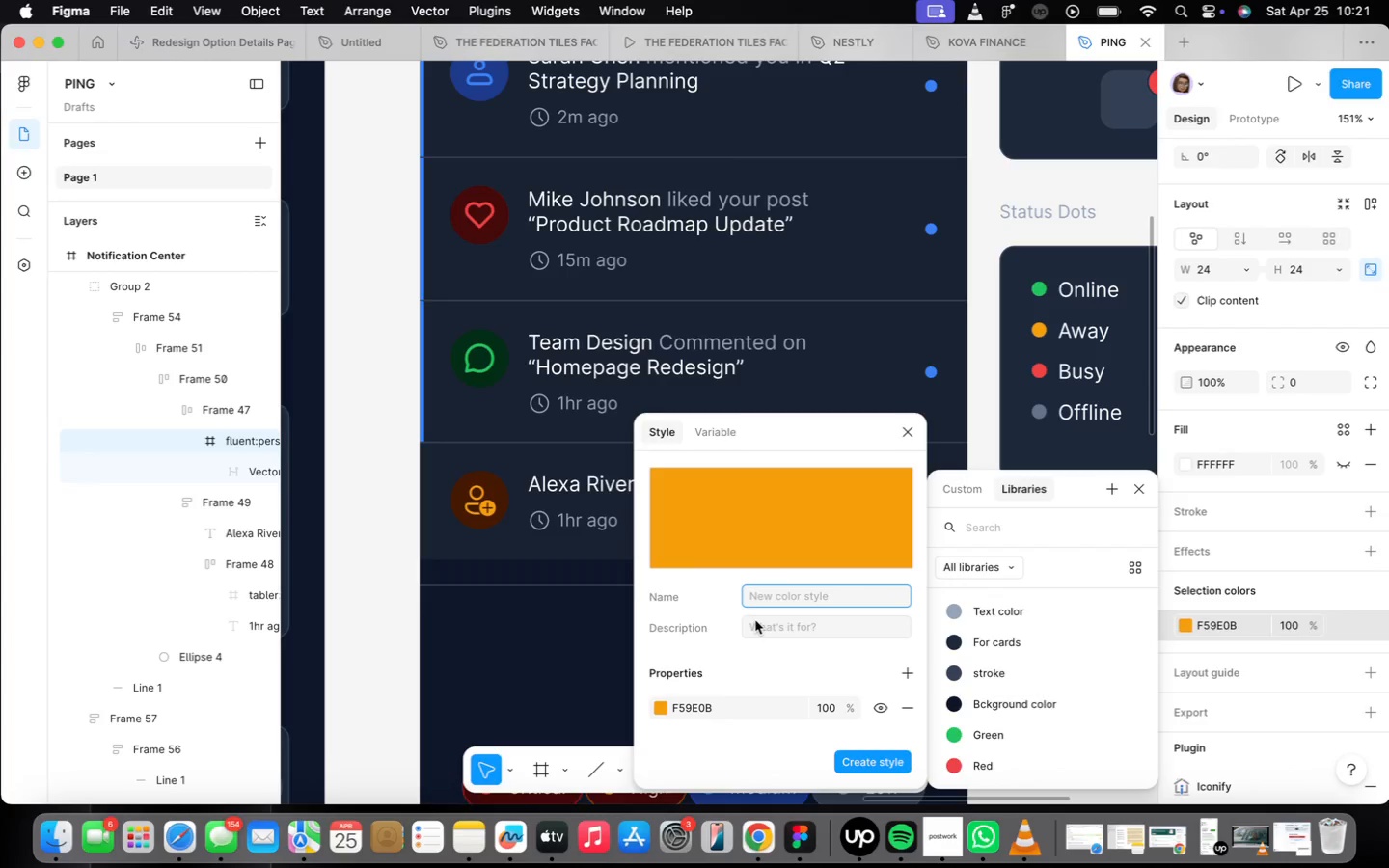 
type(YELLOW)
 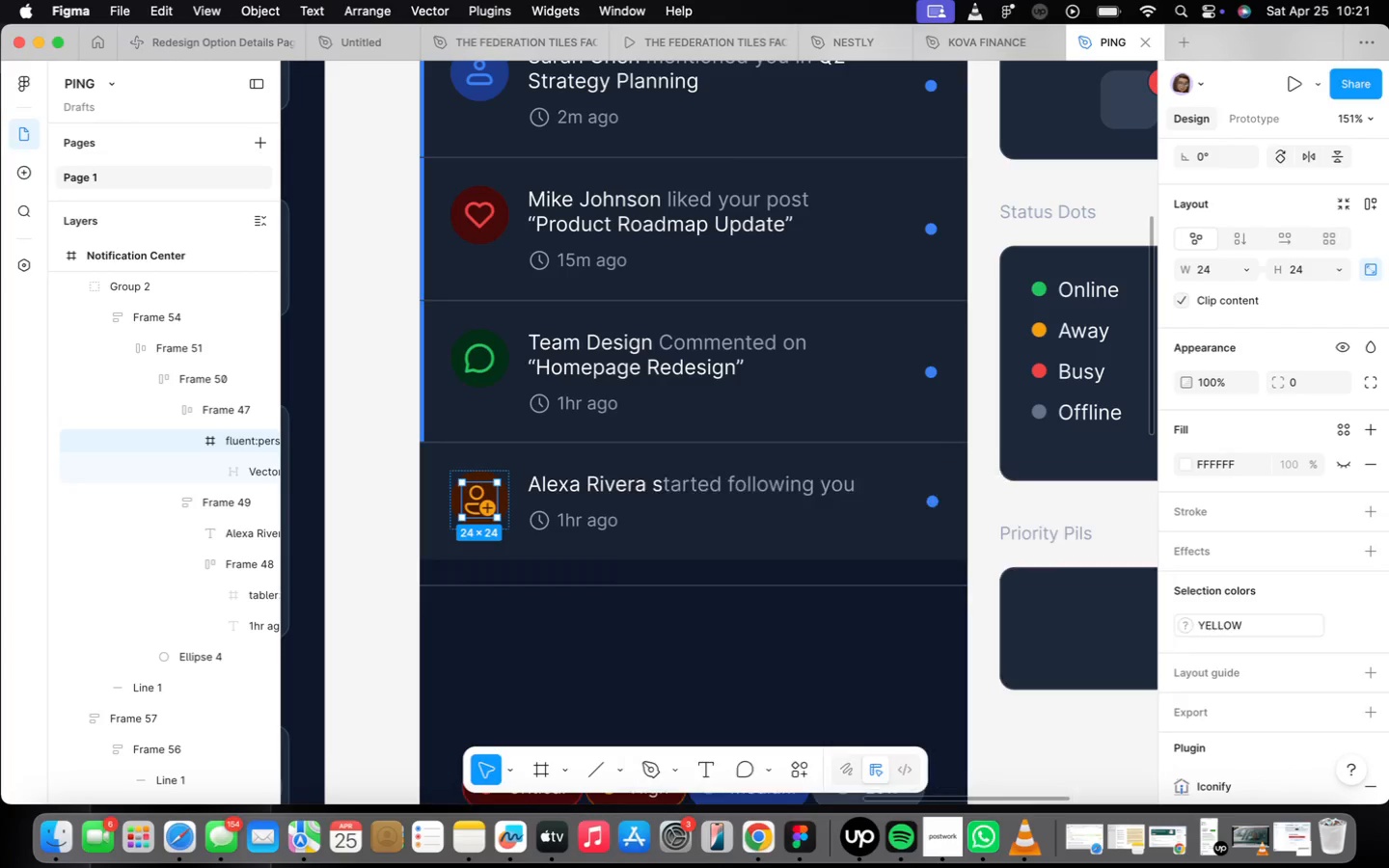 
key(Enter)
 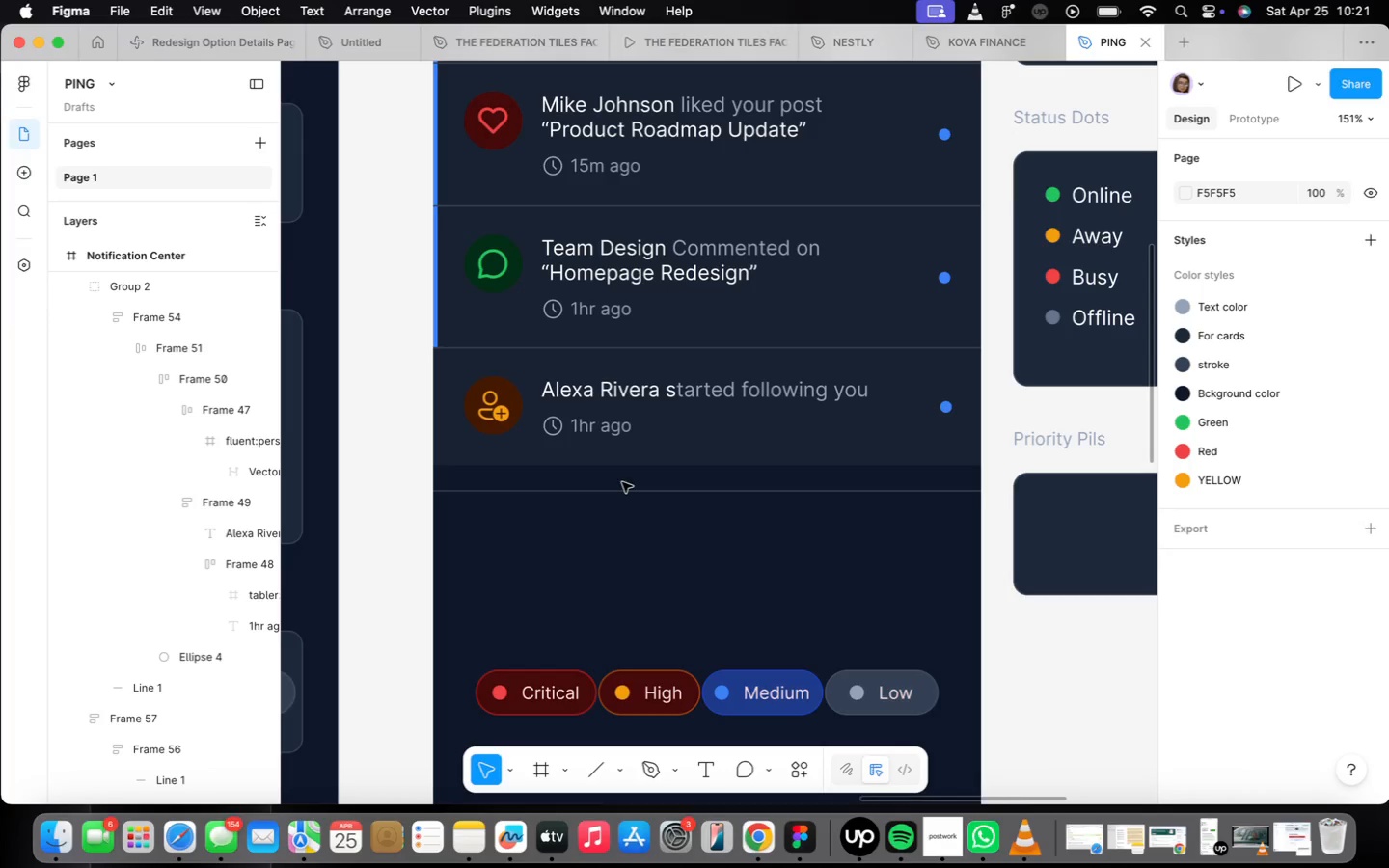 
left_click([646, 448])
 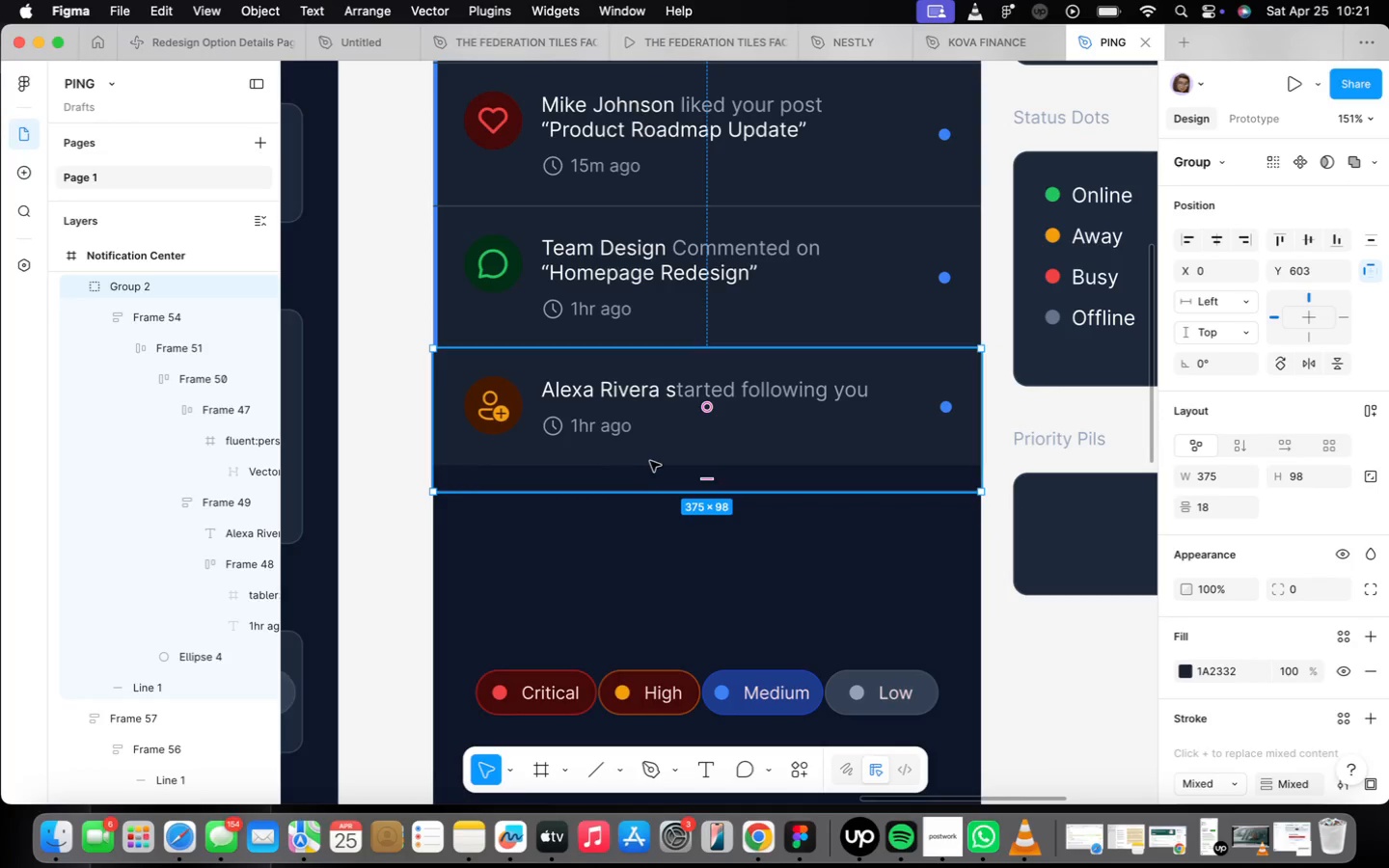 
wait(5.02)
 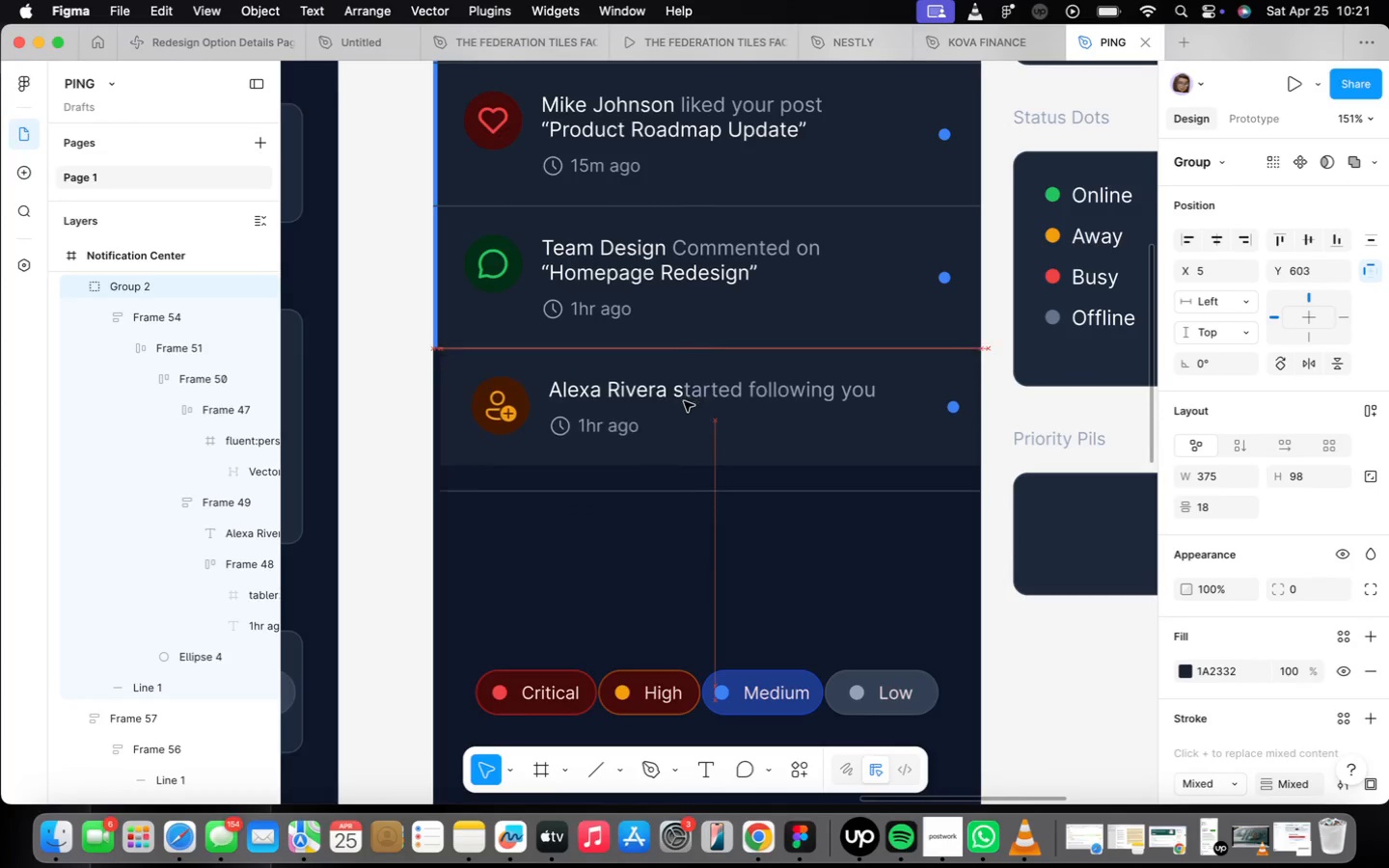 
left_click_drag(start_coordinate=[652, 479], to_coordinate=[653, 473])
 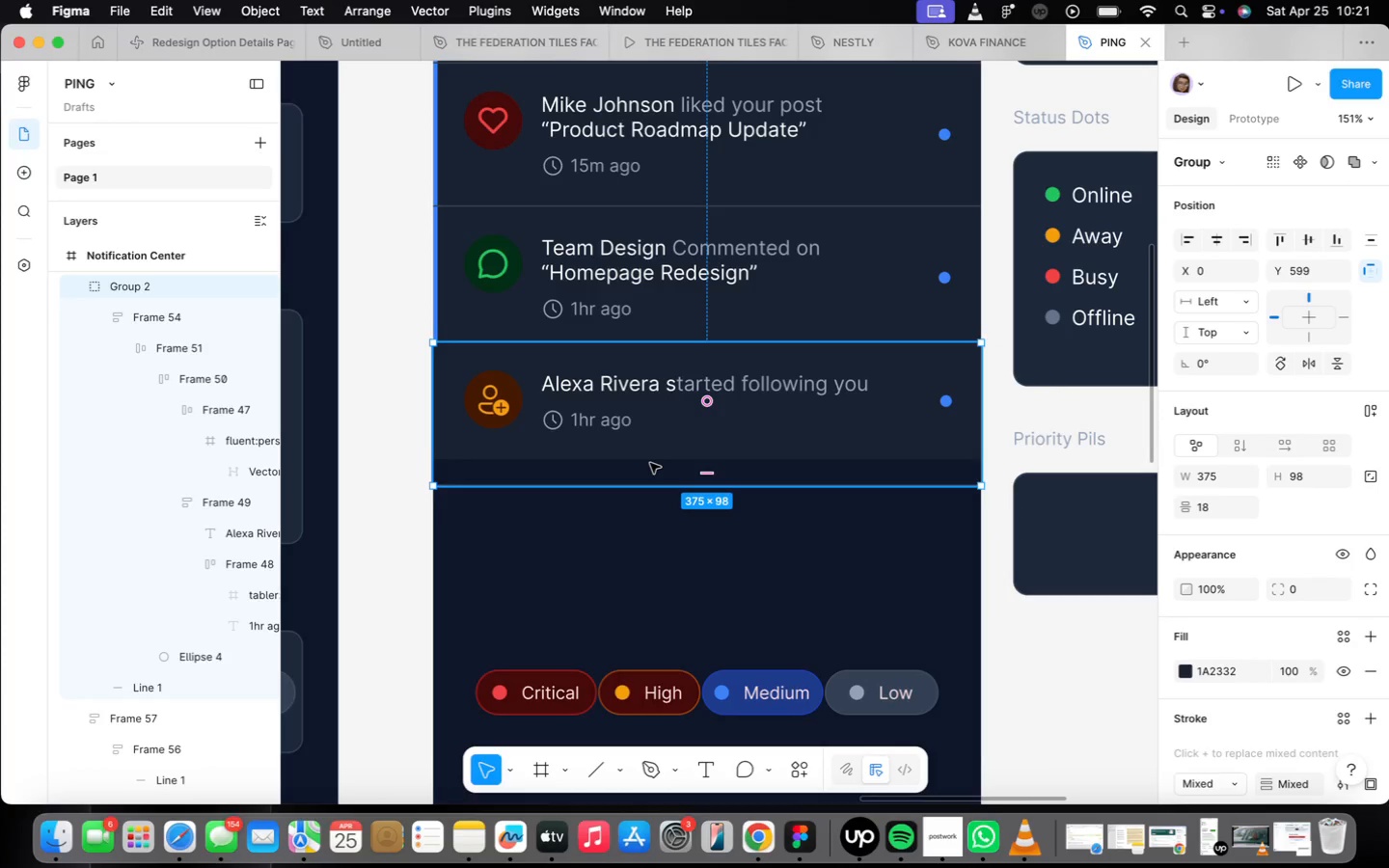 
key(Meta+CommandLeft)
 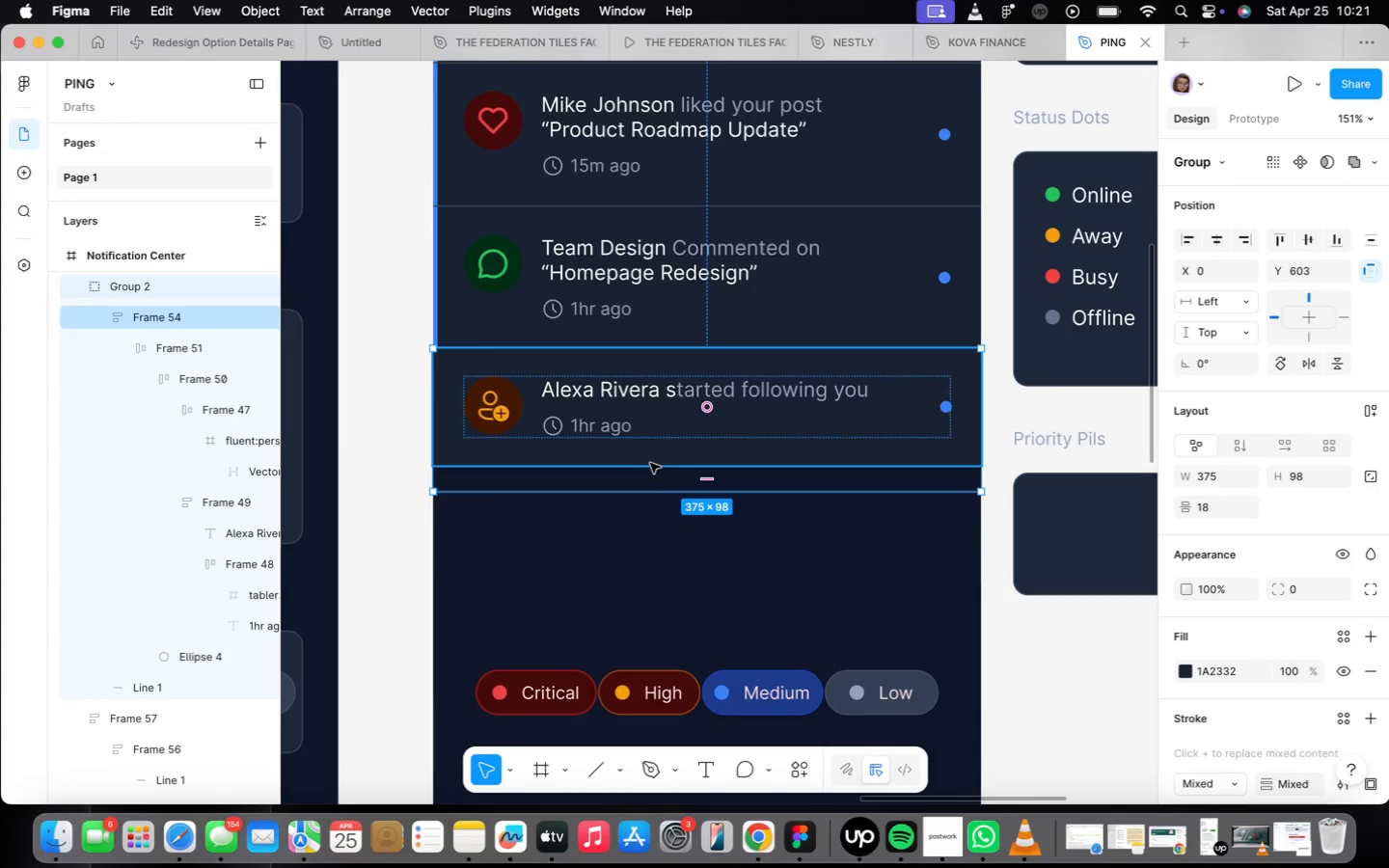 
key(Meta+Z)
 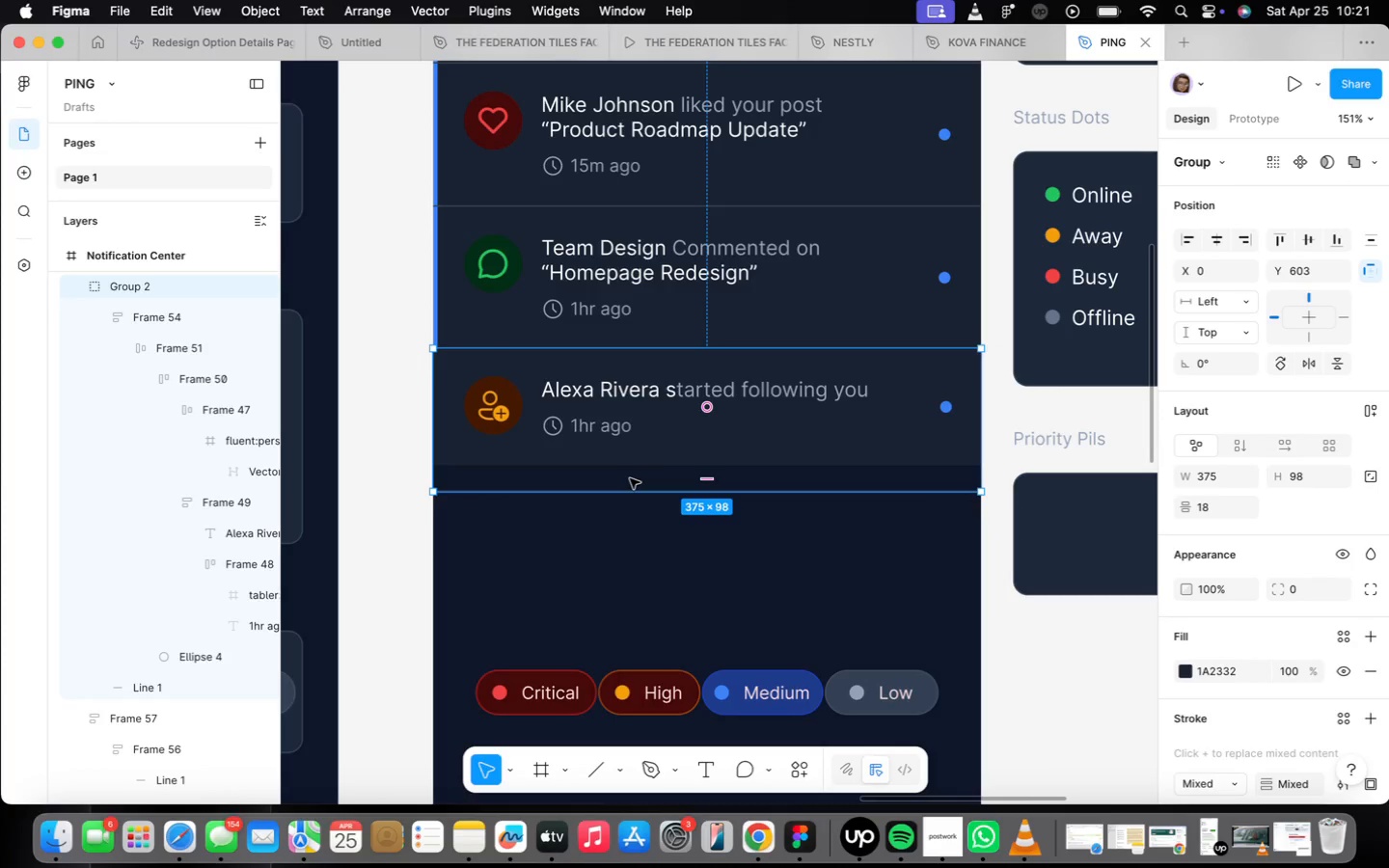 
left_click_drag(start_coordinate=[624, 491], to_coordinate=[624, 468])
 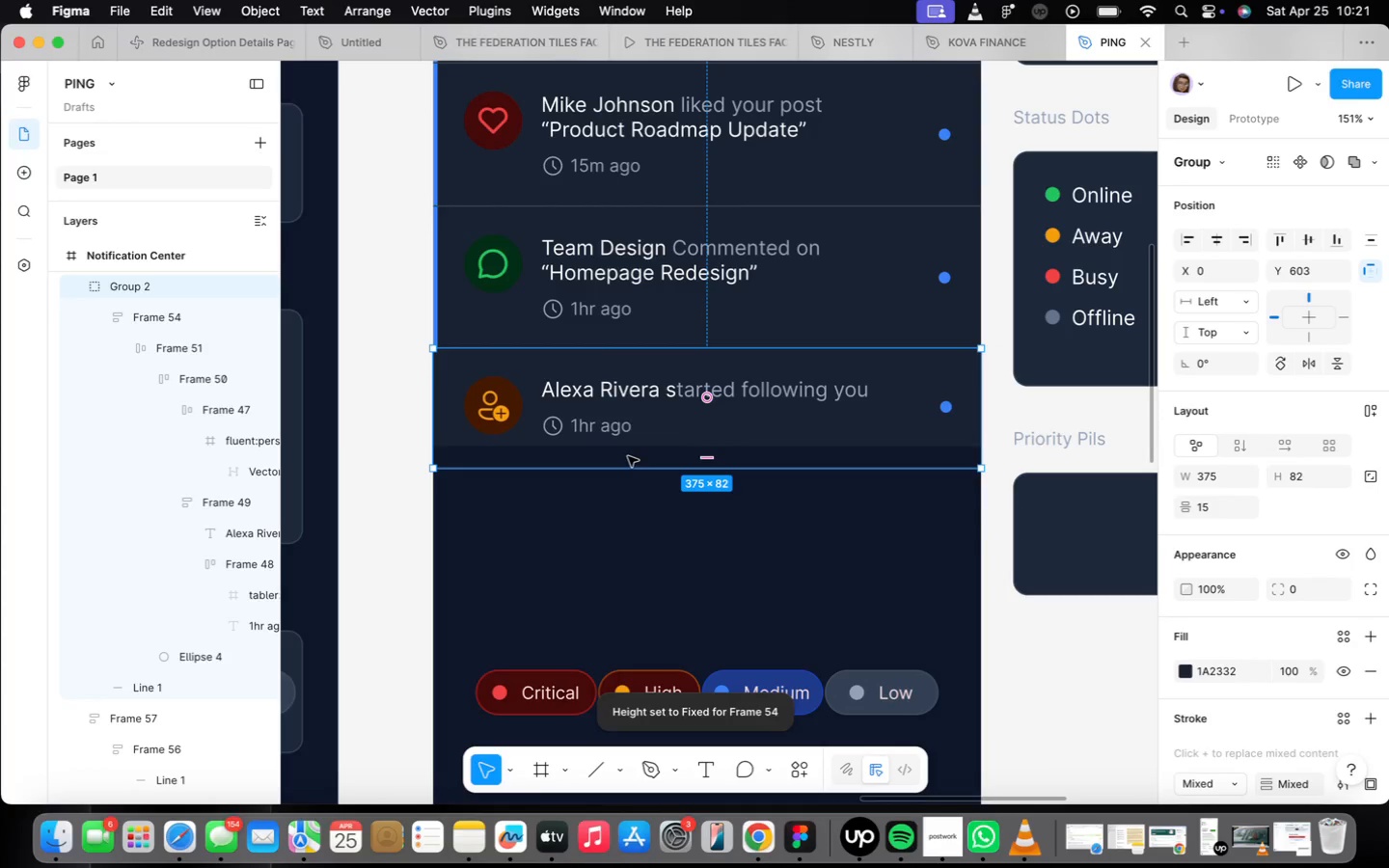 
key(Meta+Z)
 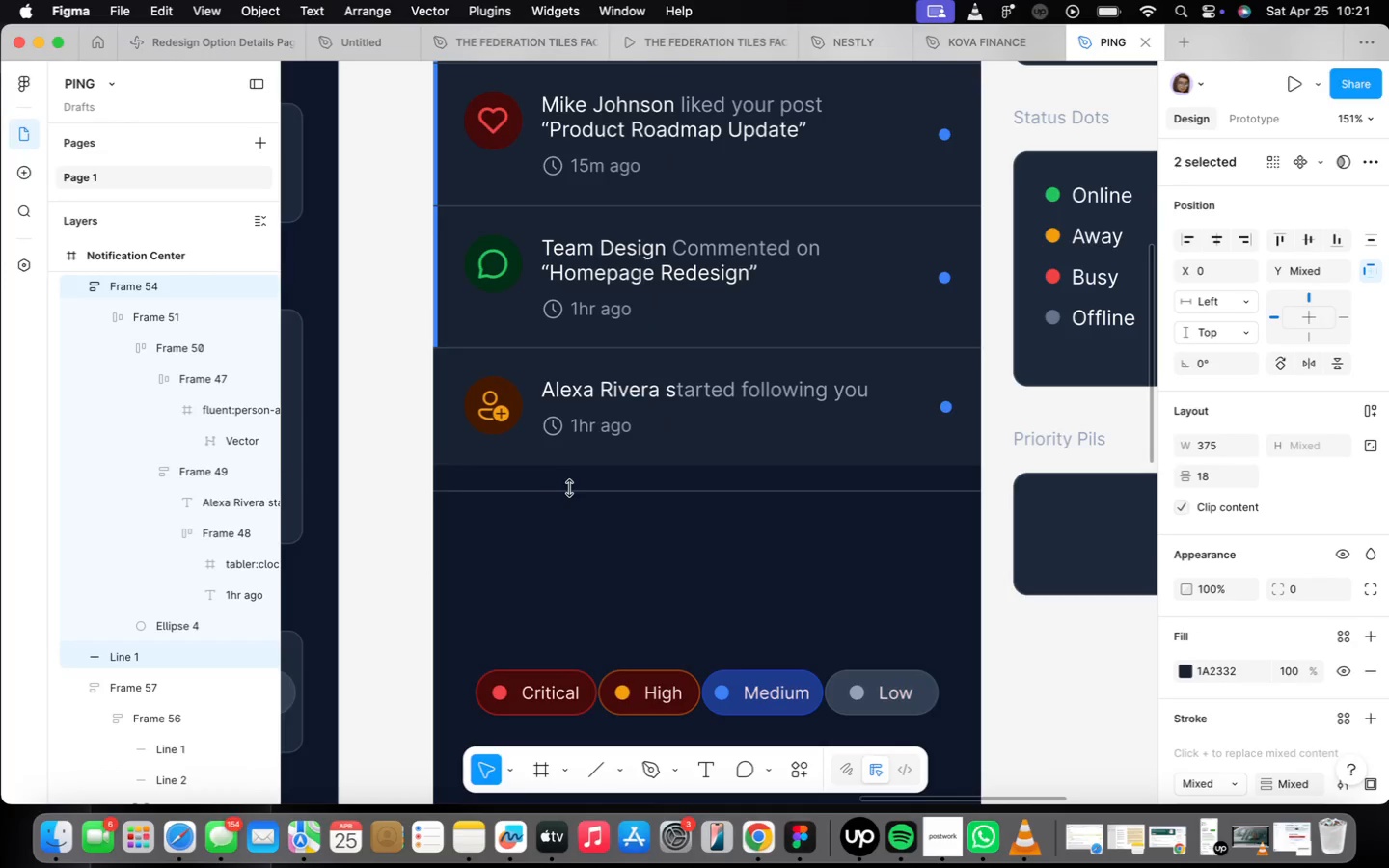 
left_click([575, 488])
 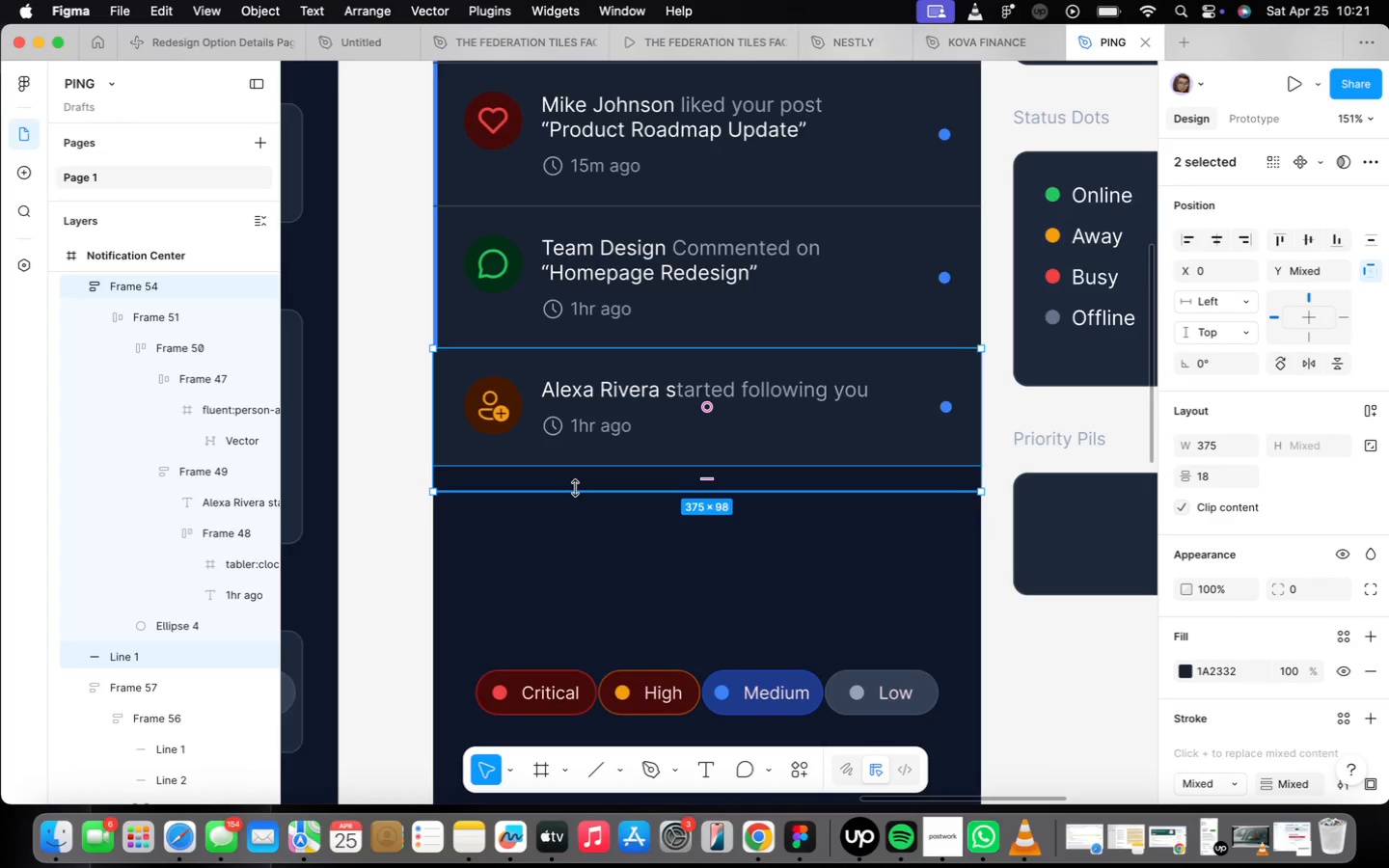 
left_click([589, 438])
 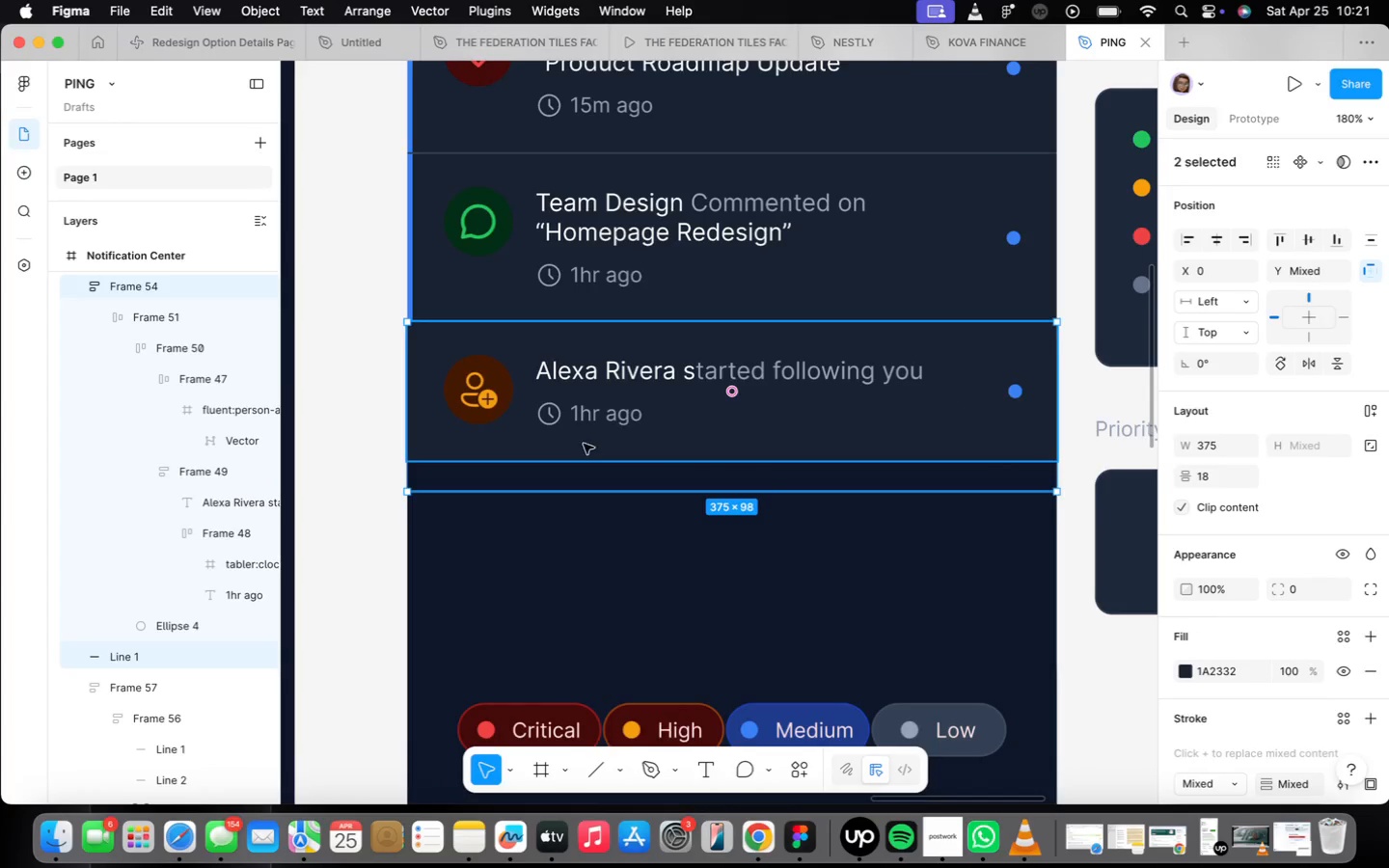 
scroll: coordinate [589, 438], scroll_direction: up, amount: 3.0
 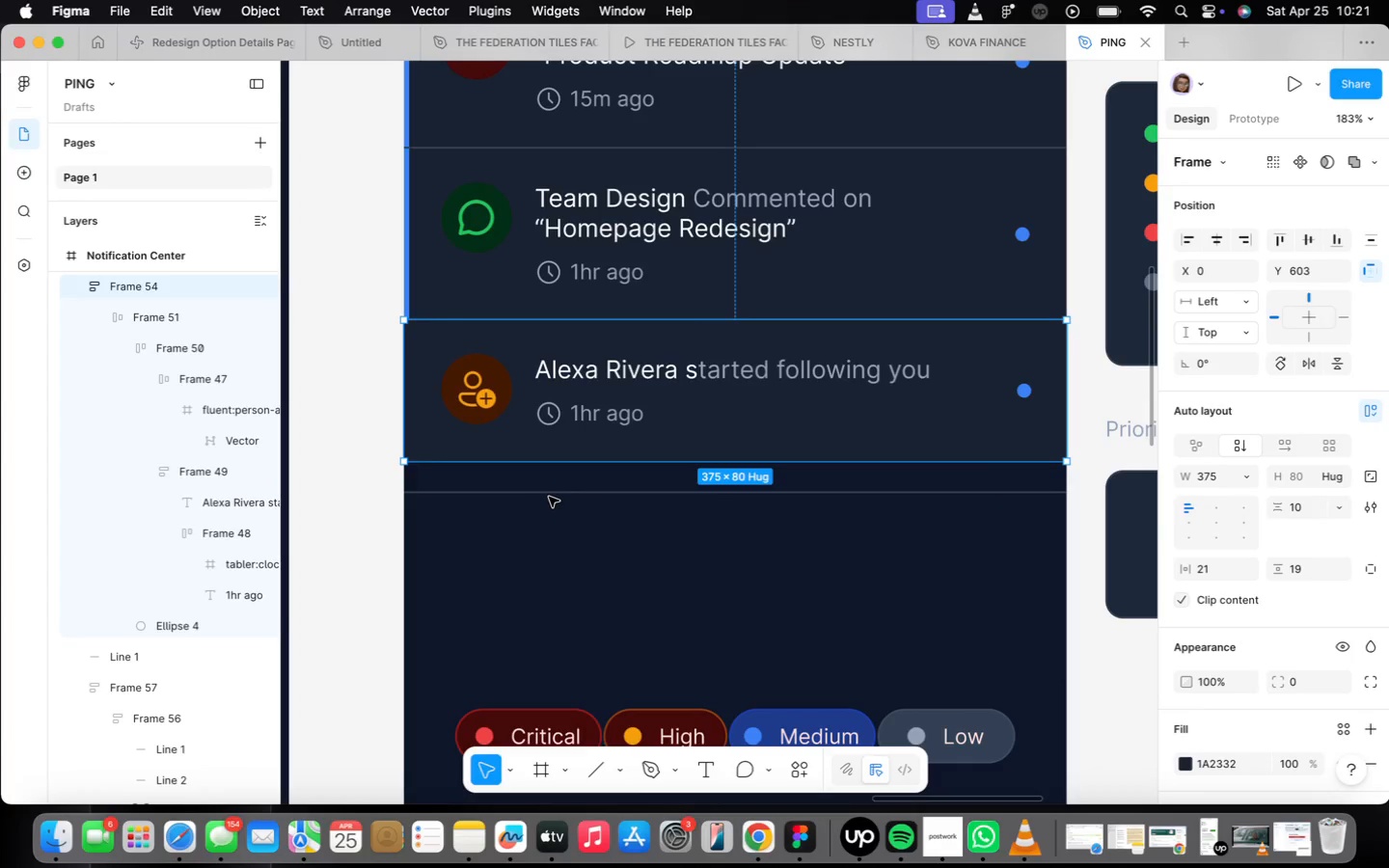 
left_click([550, 497])
 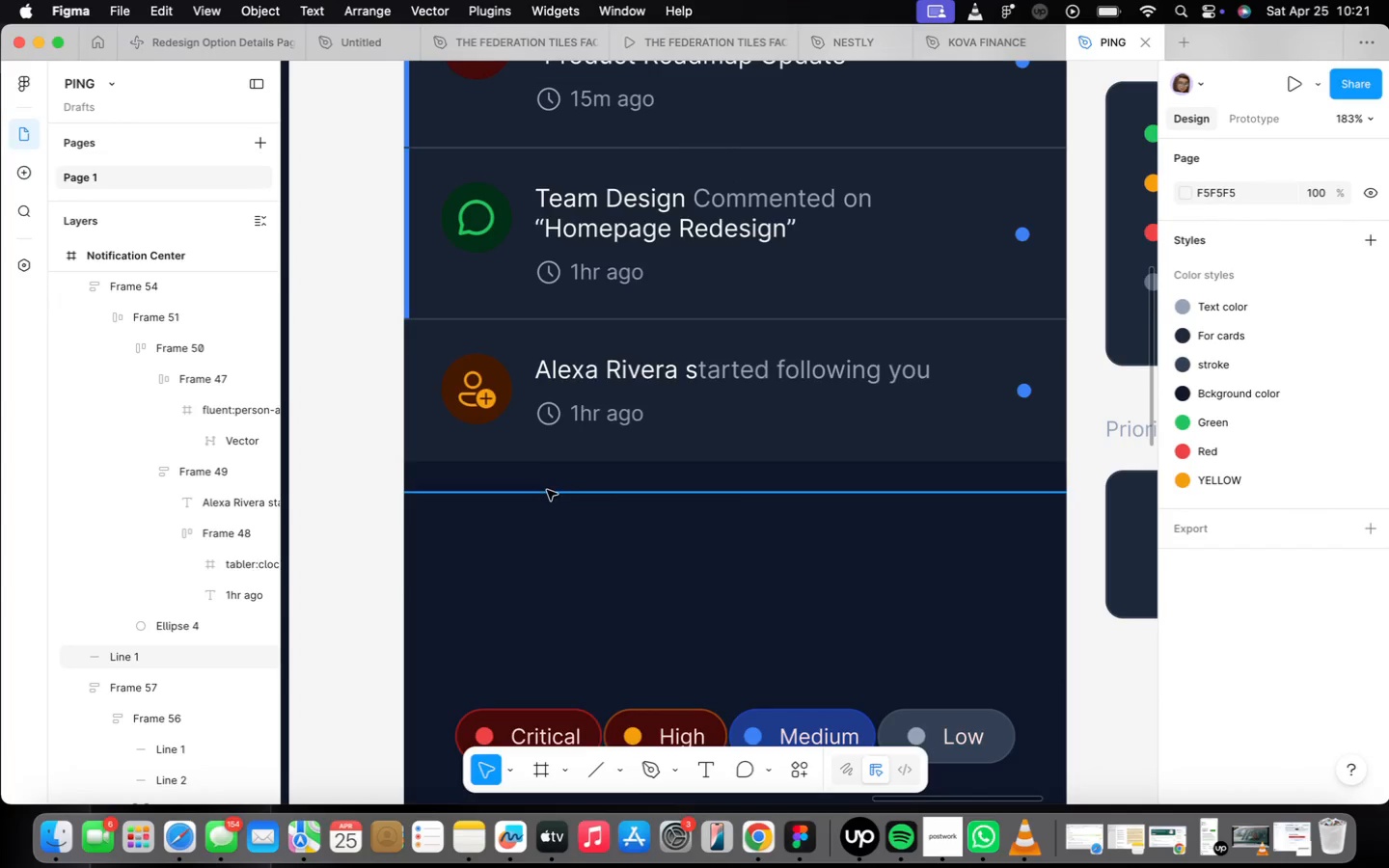 
left_click([547, 490])
 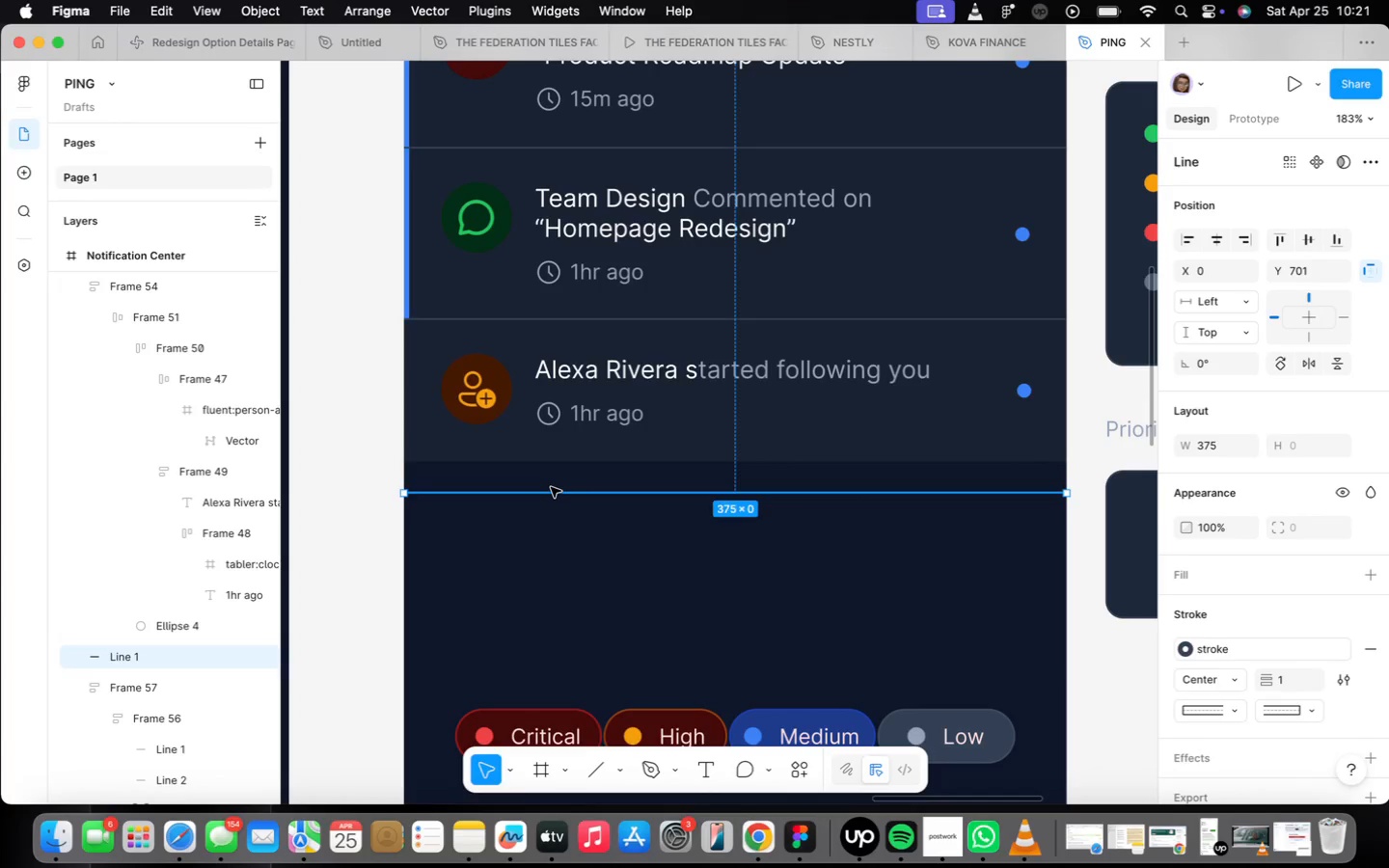 
hold_key(key=ArrowUp, duration=1.5)
 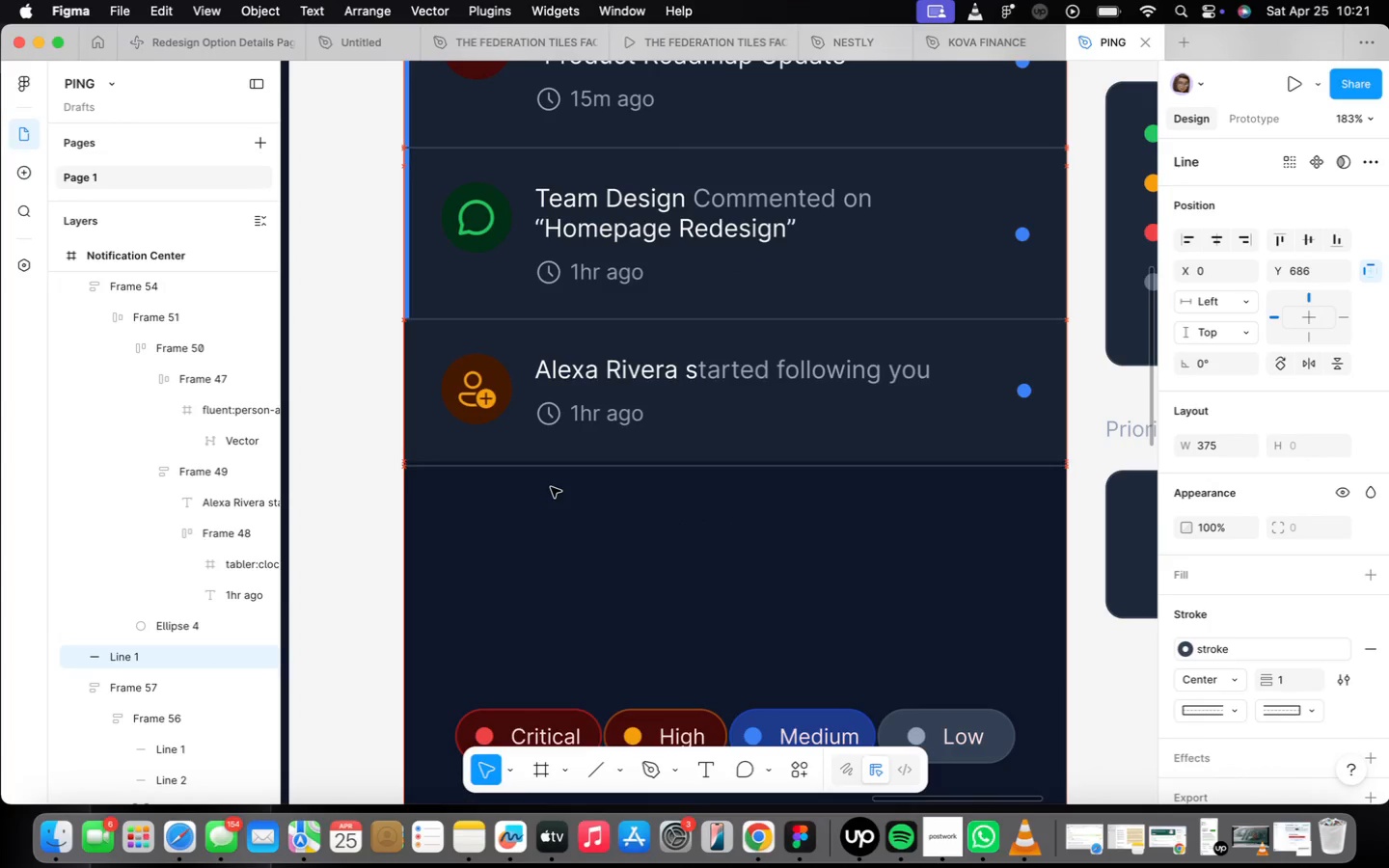 
key(ArrowUp)
 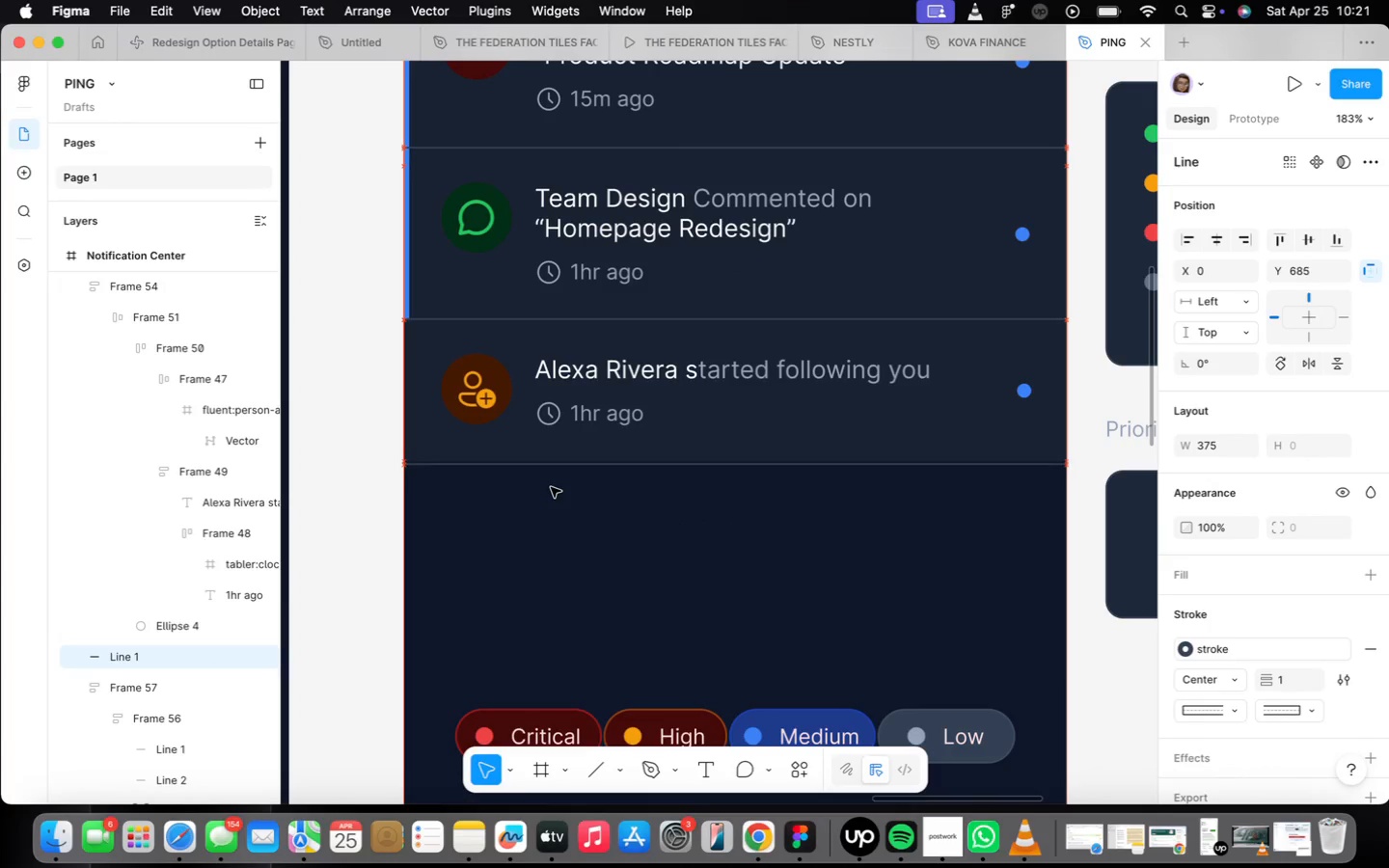 
key(ArrowUp)
 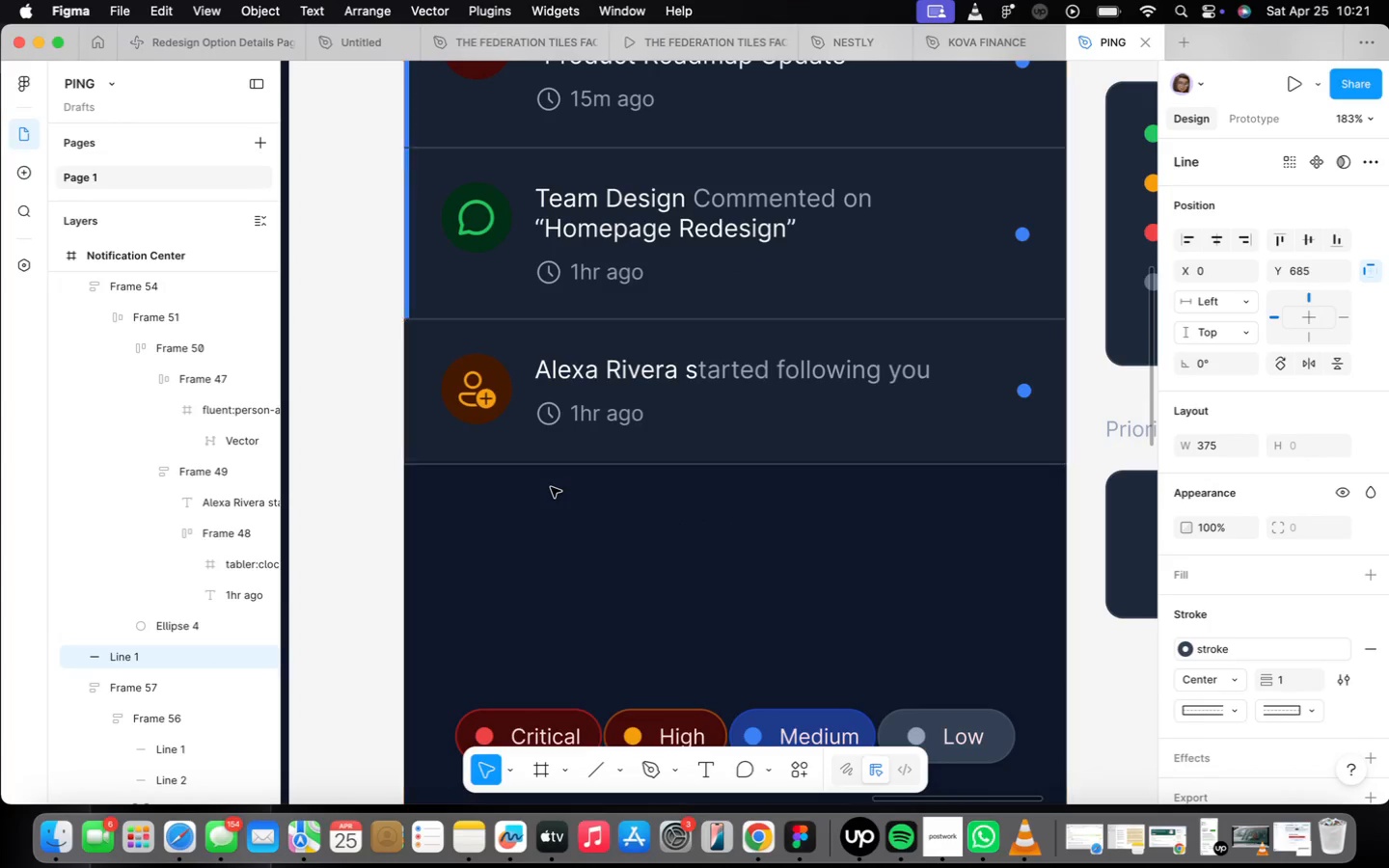 
key(ArrowUp)
 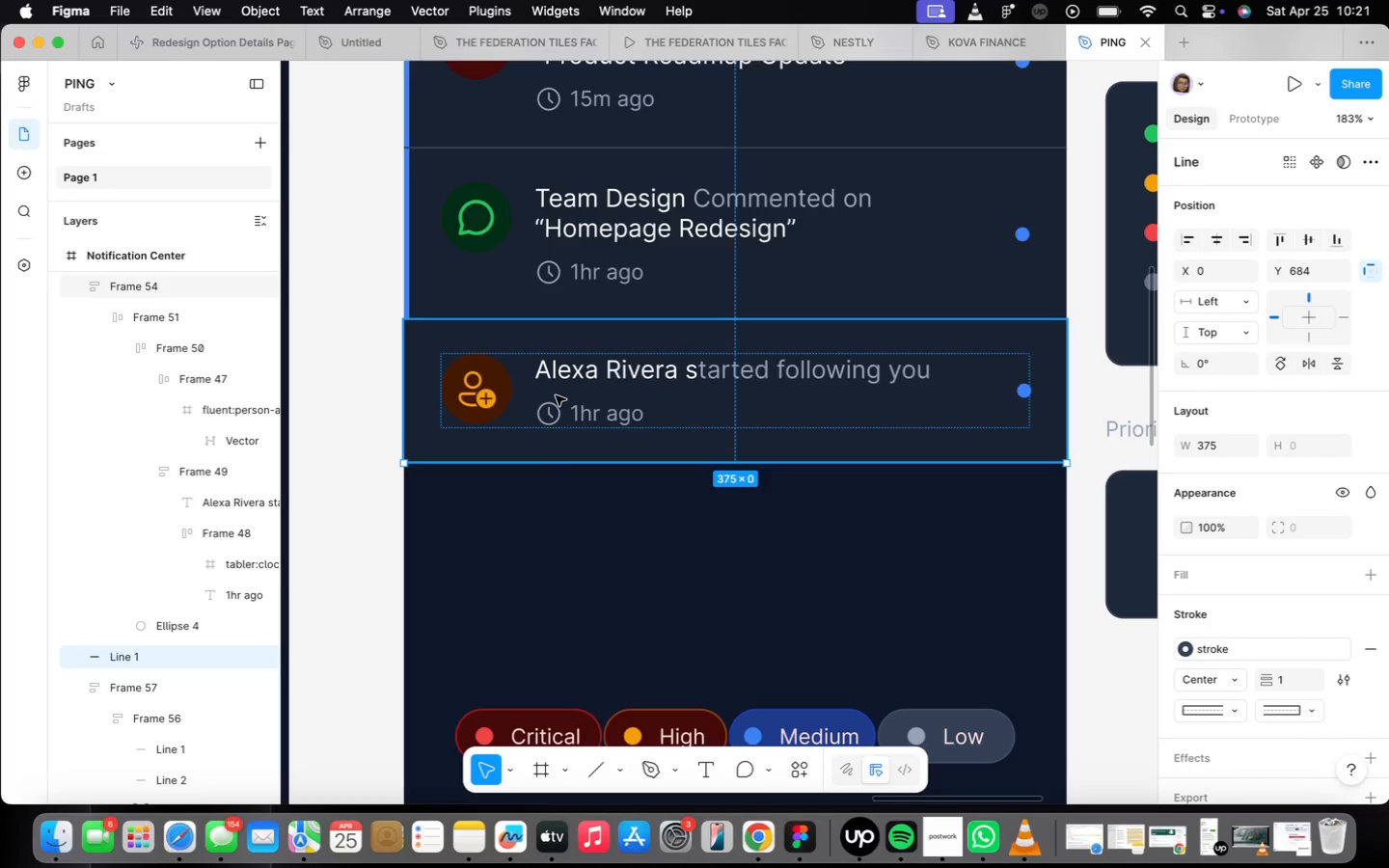 
hold_key(key=ShiftLeft, duration=0.47)
left_click([556, 395])
 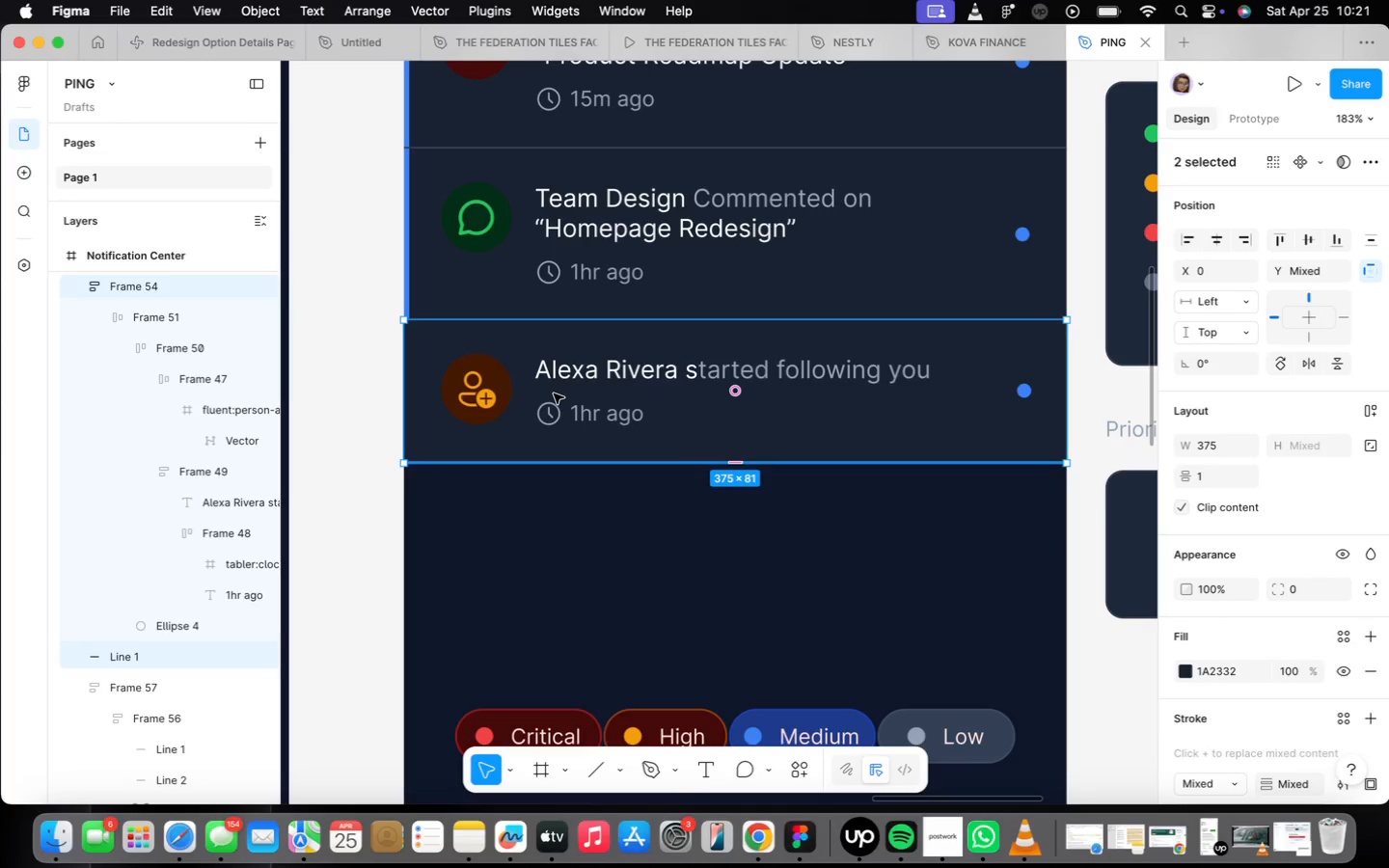 
key(Meta+CommandLeft)
 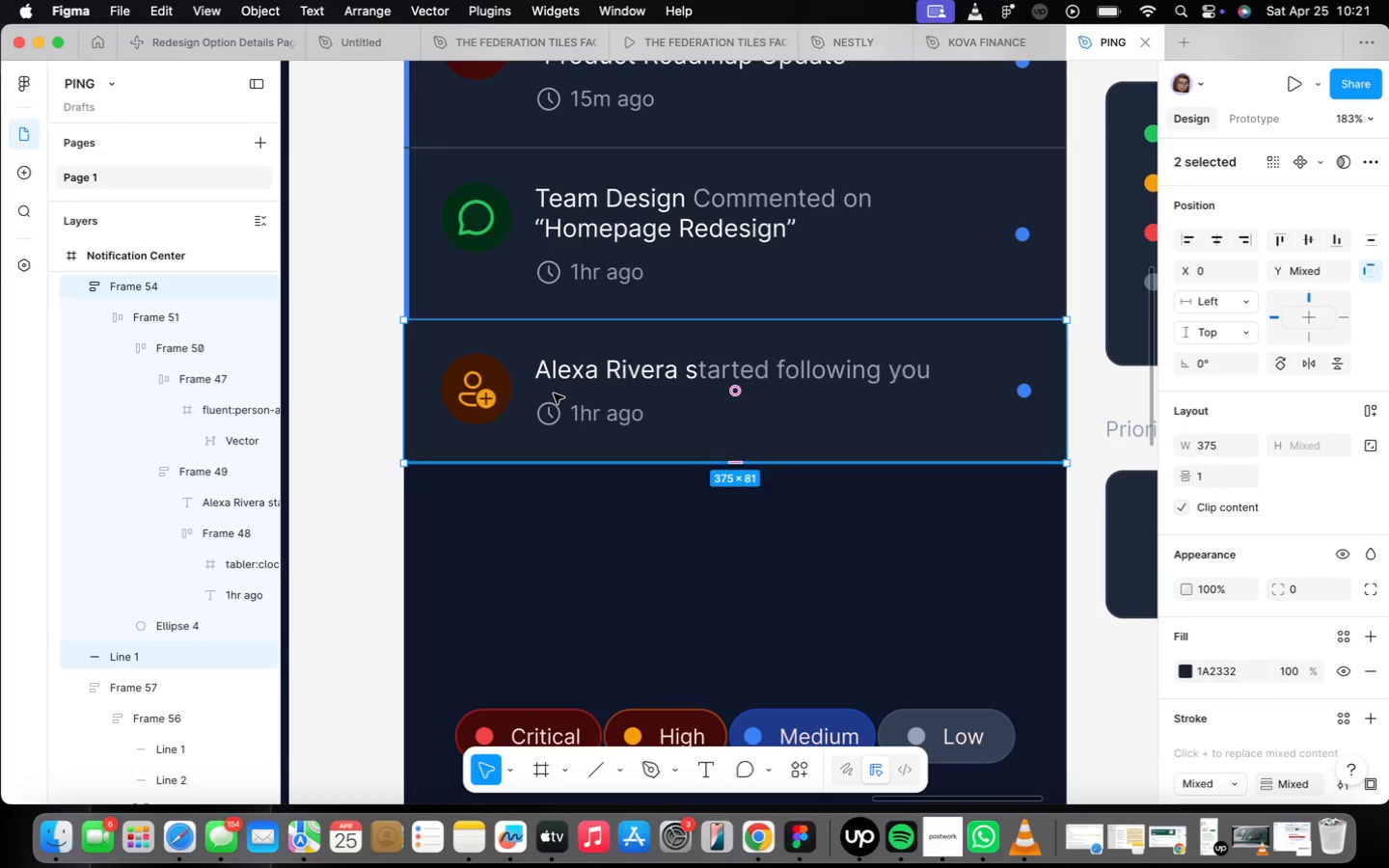 
key(Meta+G)
 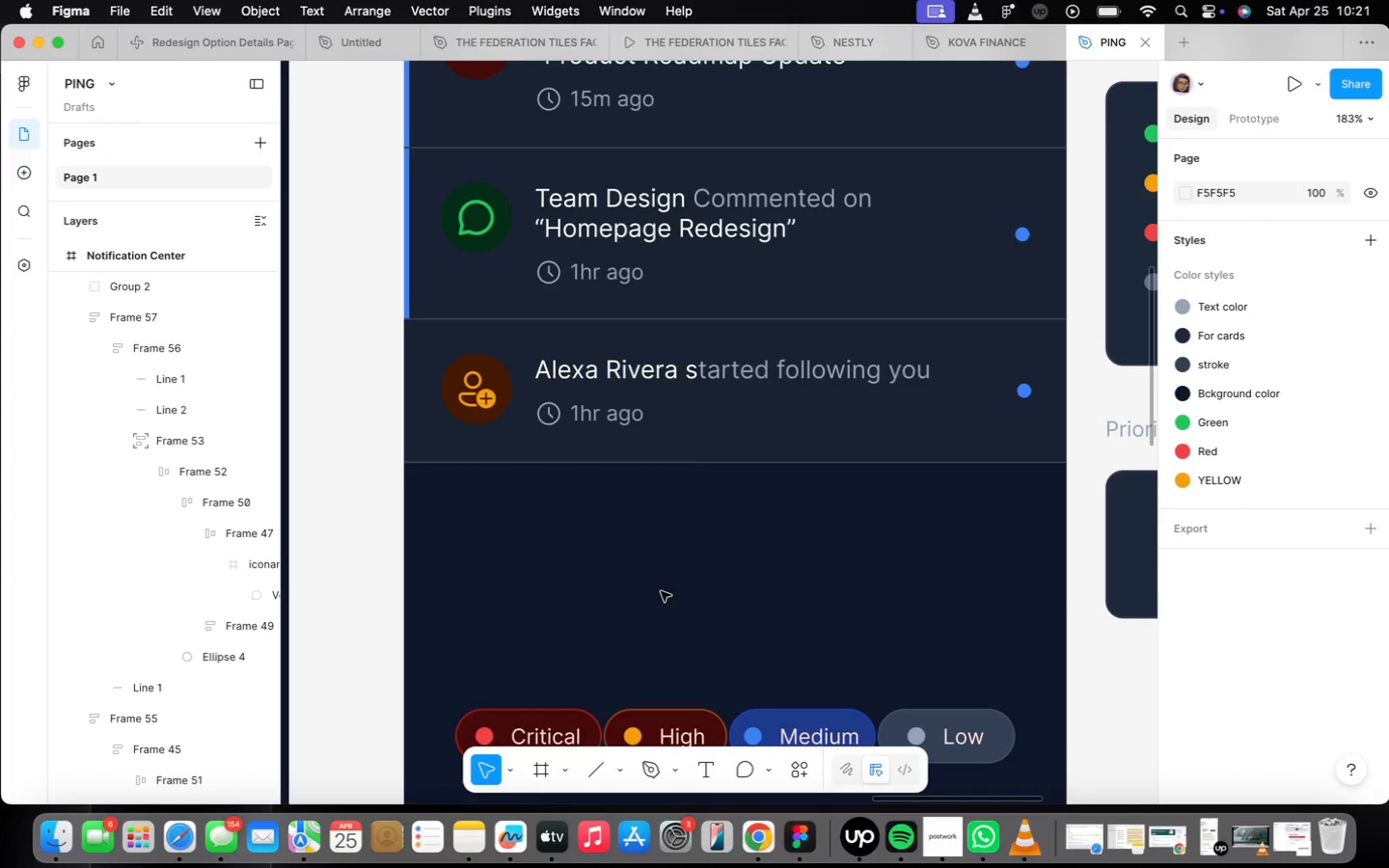 
scroll: coordinate [658, 595], scroll_direction: down, amount: 4.0
 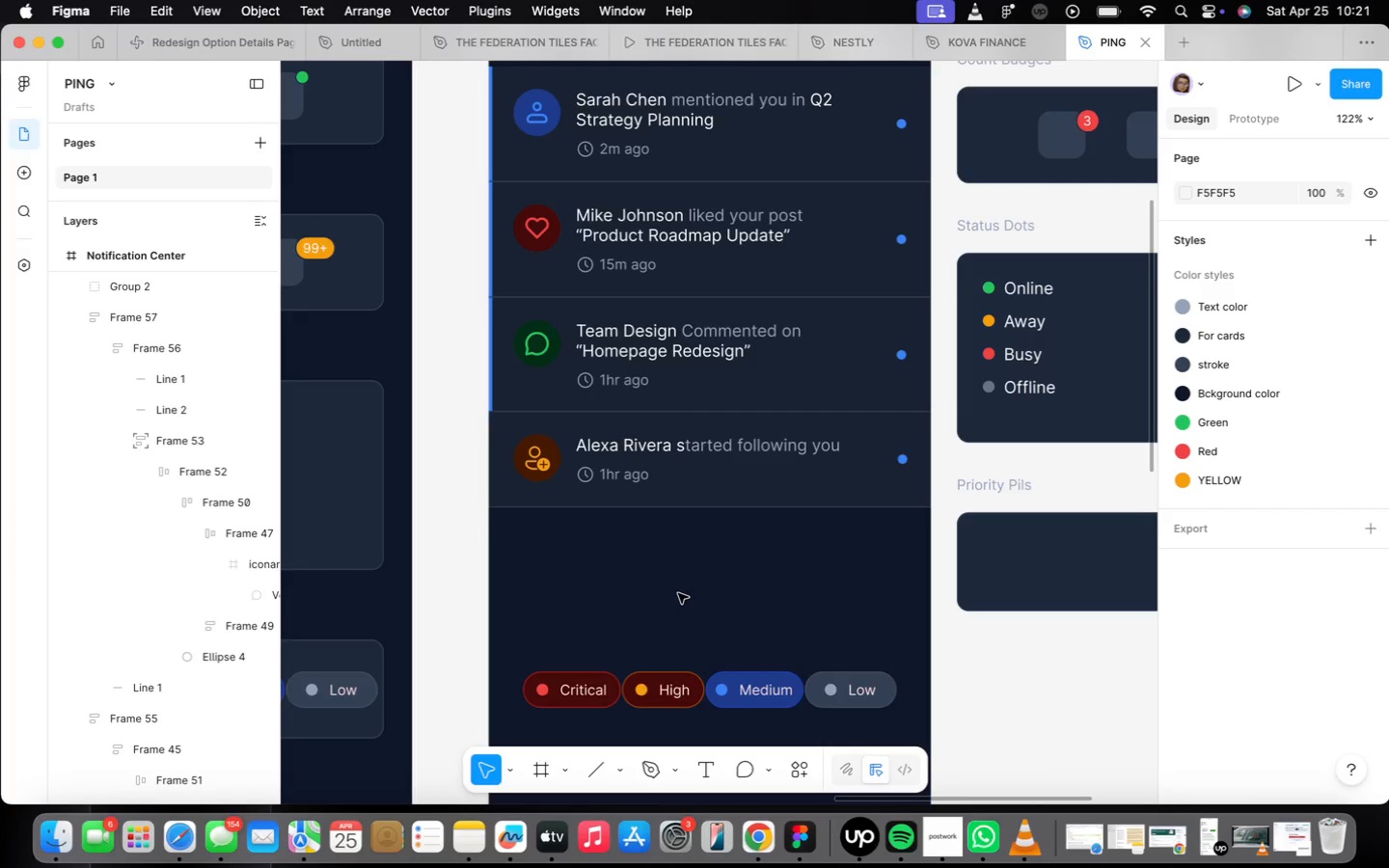 
wait(6.53)
 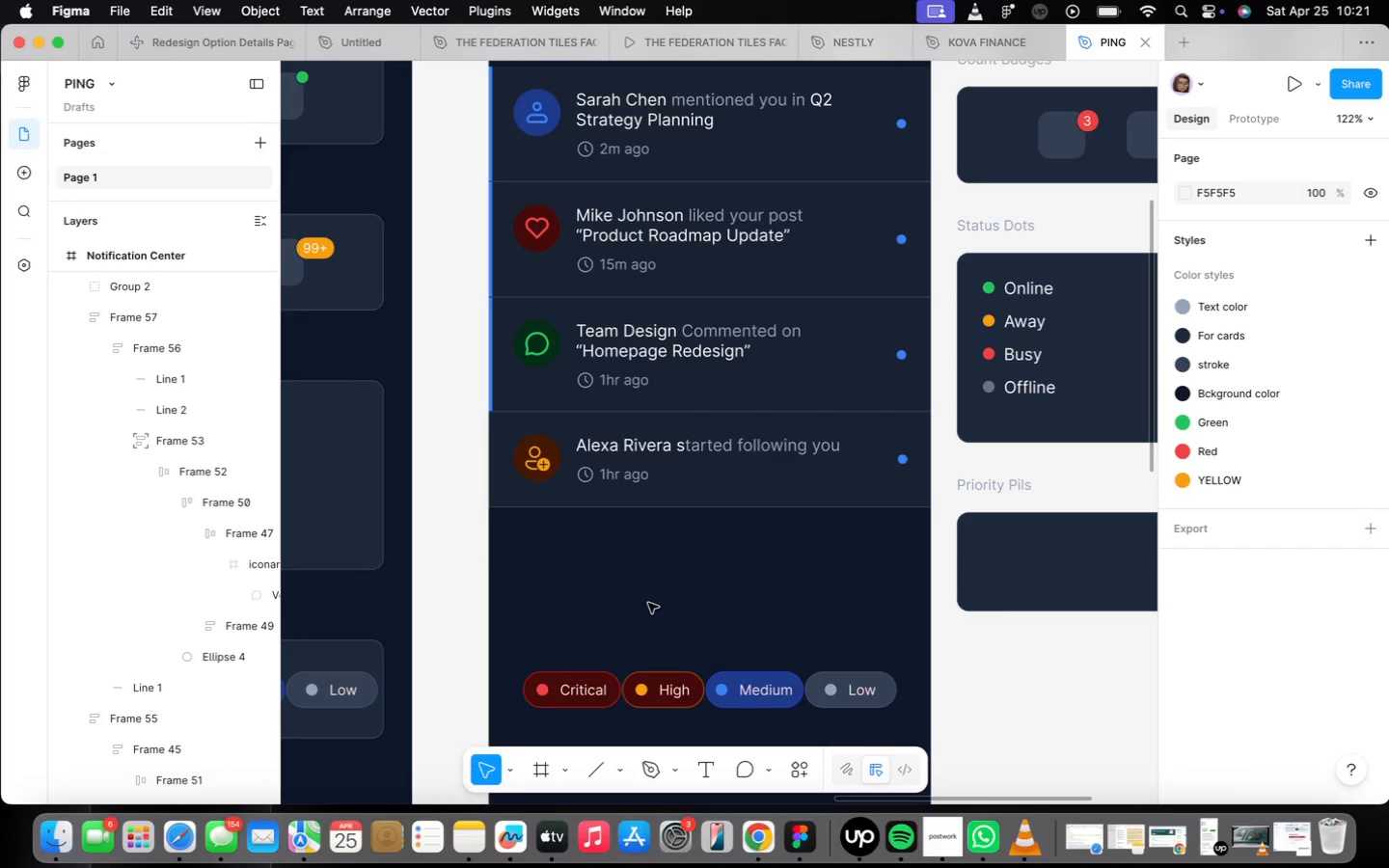 
left_click([694, 485])
 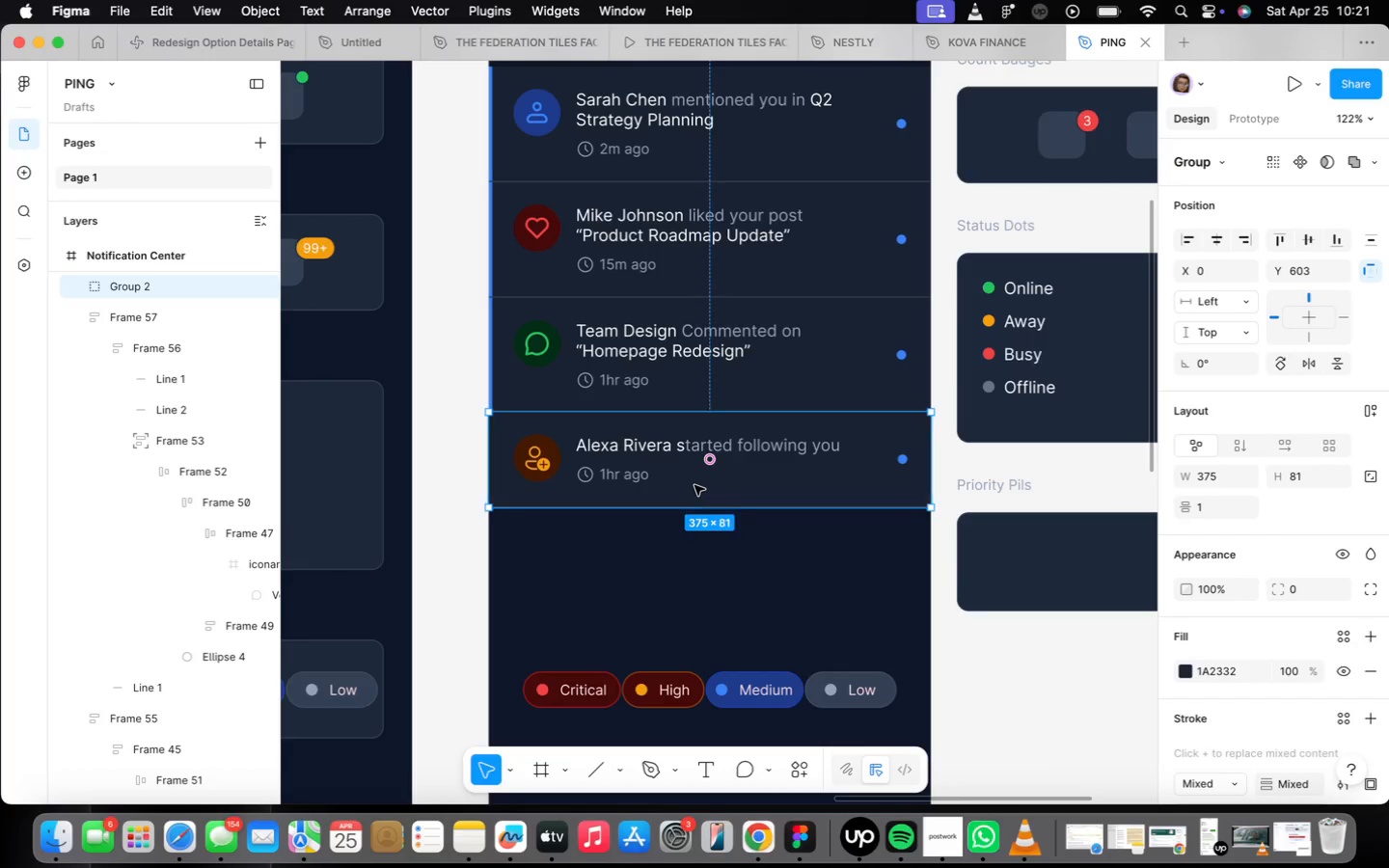 
right_click([694, 485])
 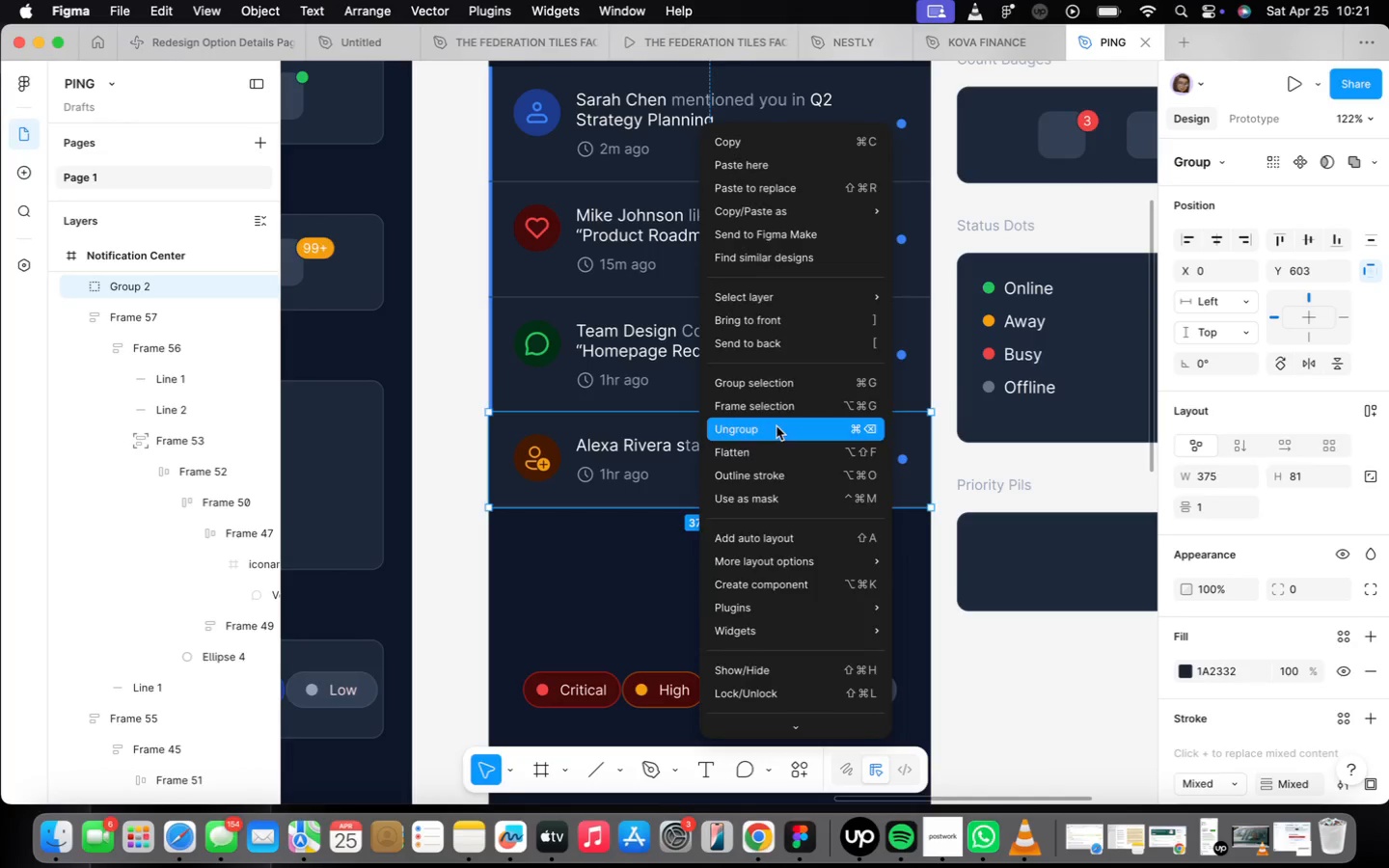 
left_click([691, 551])
 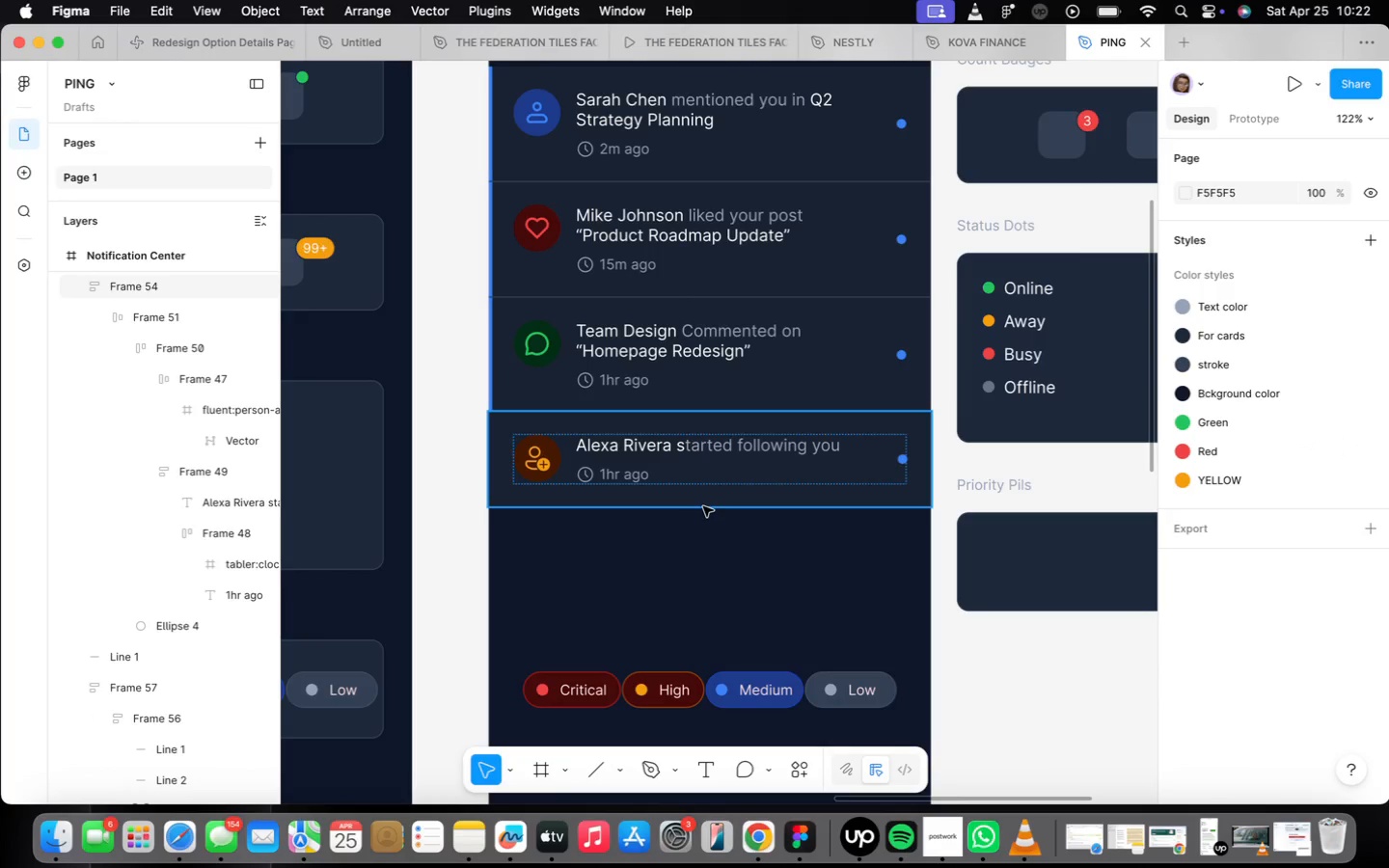 
left_click([704, 507])
 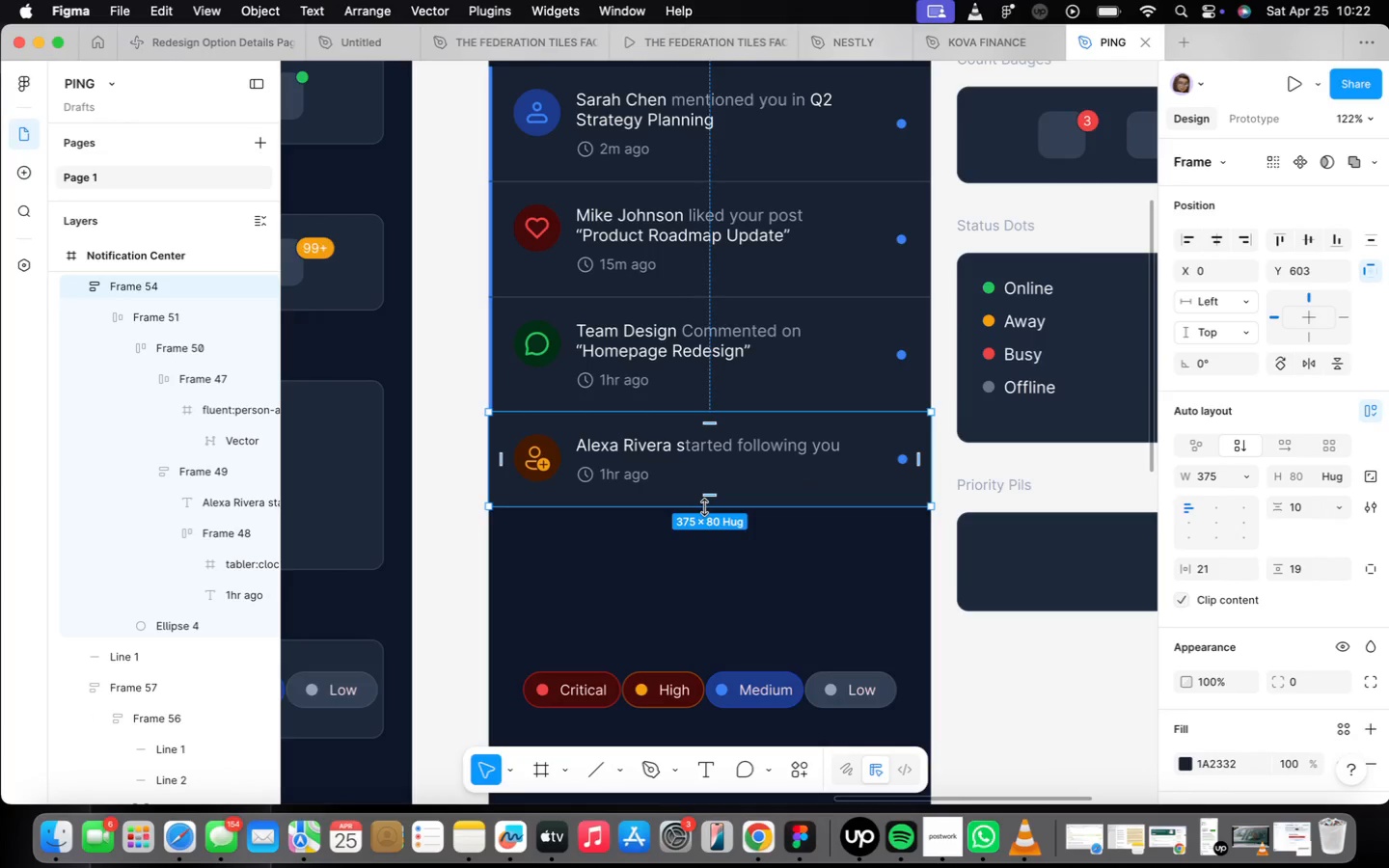 
double_click([704, 507])
 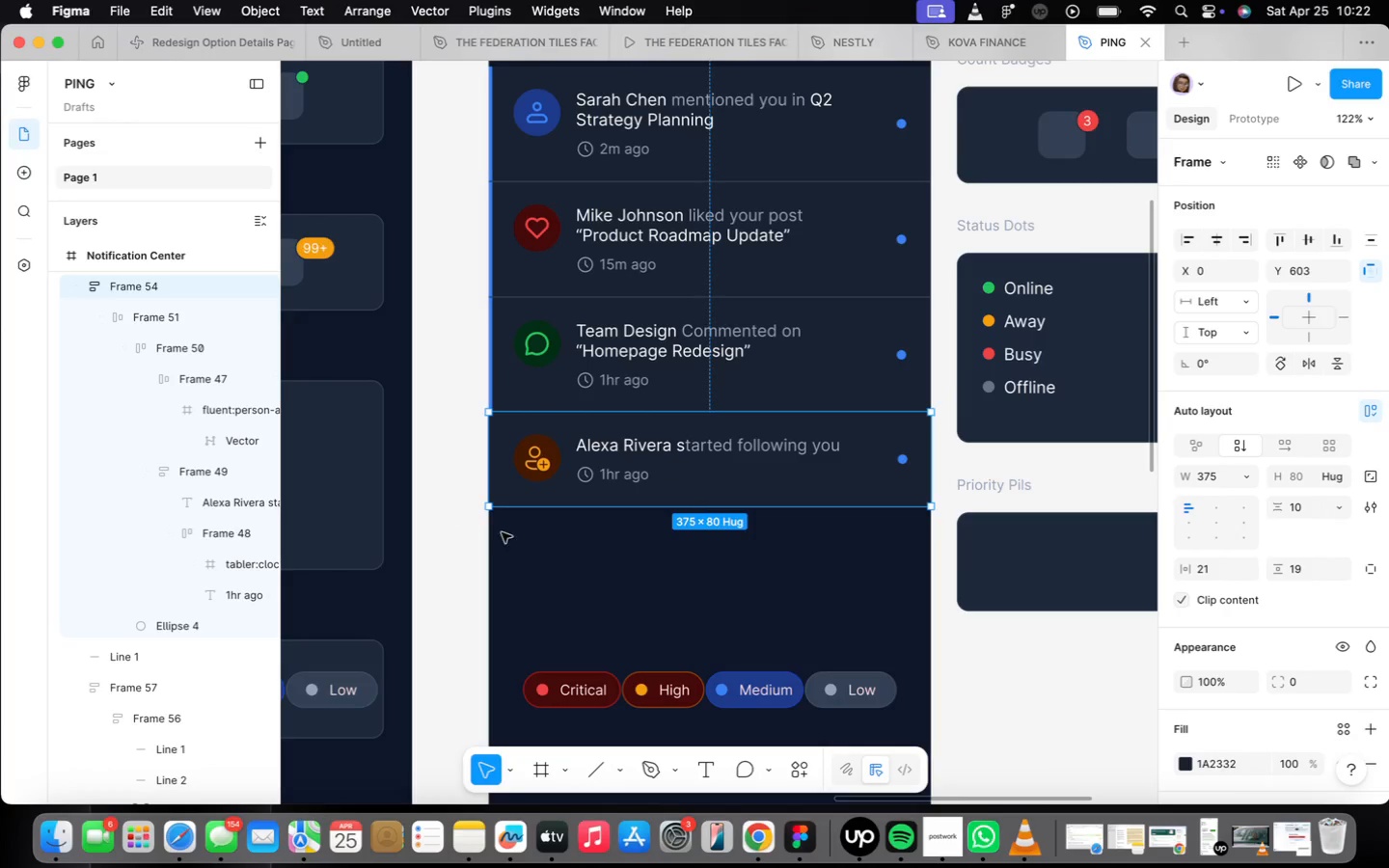 
left_click_drag(start_coordinate=[563, 447], to_coordinate=[553, 577])
 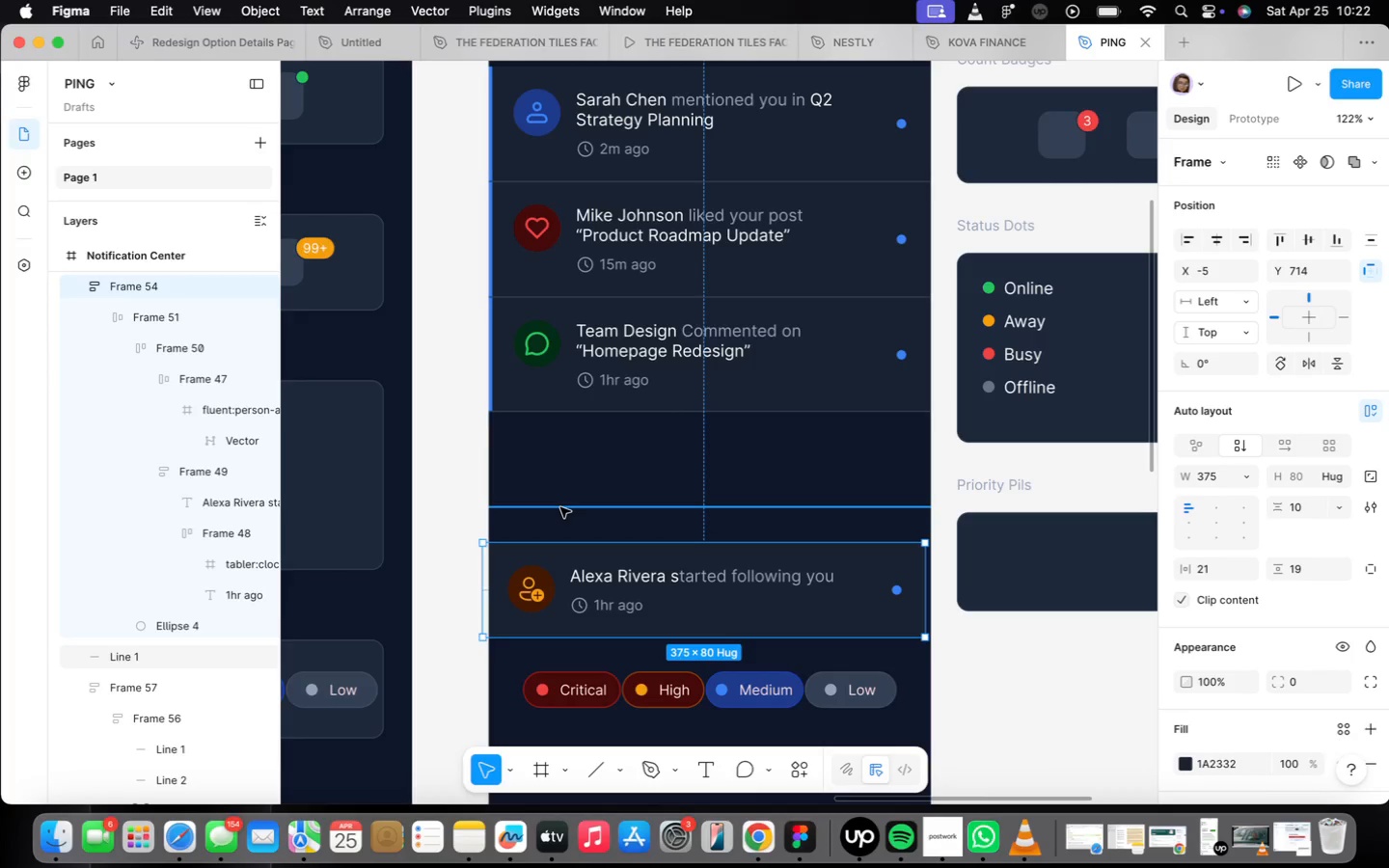 
key(Backspace)
 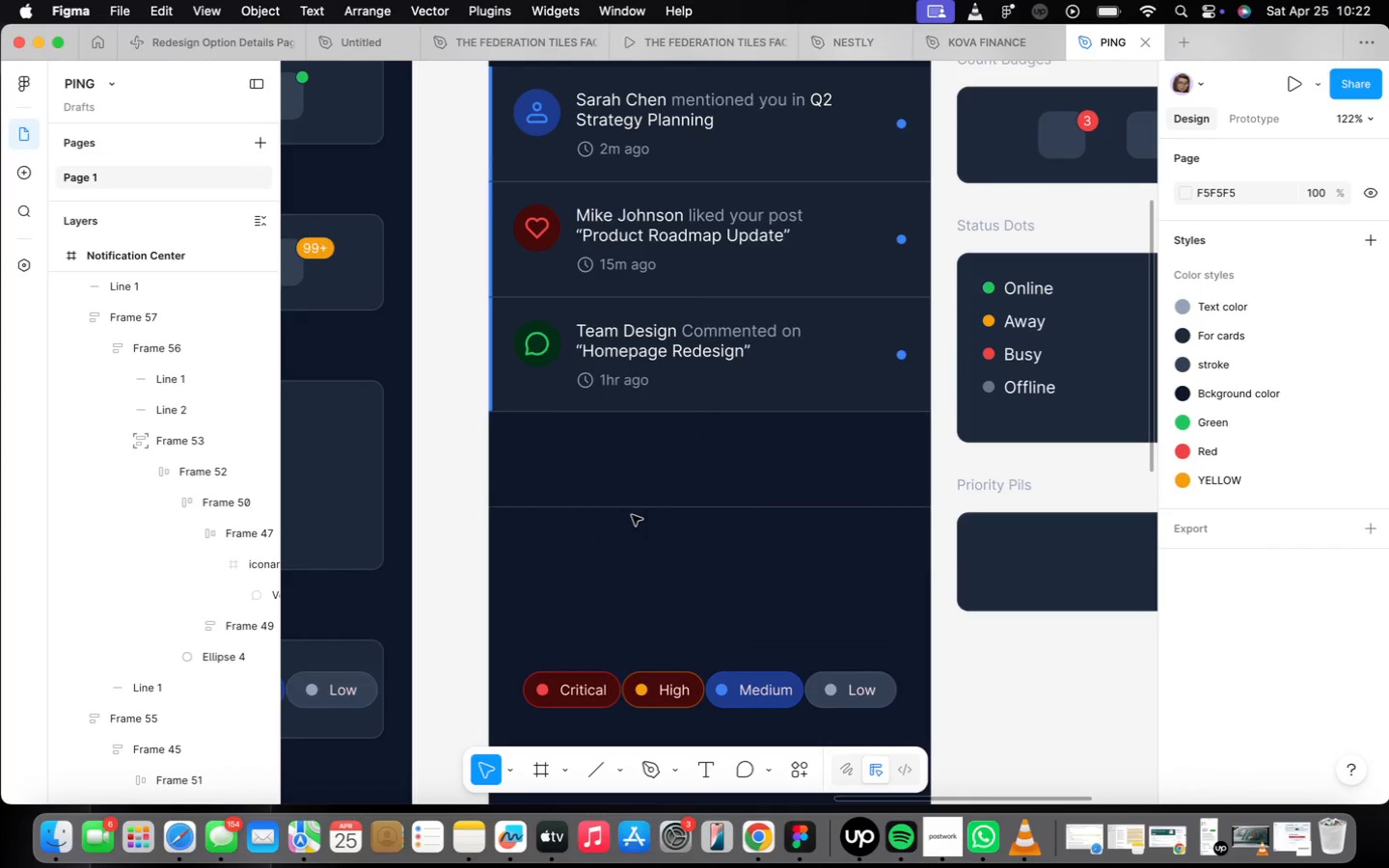 
key(Meta+CommandLeft)
 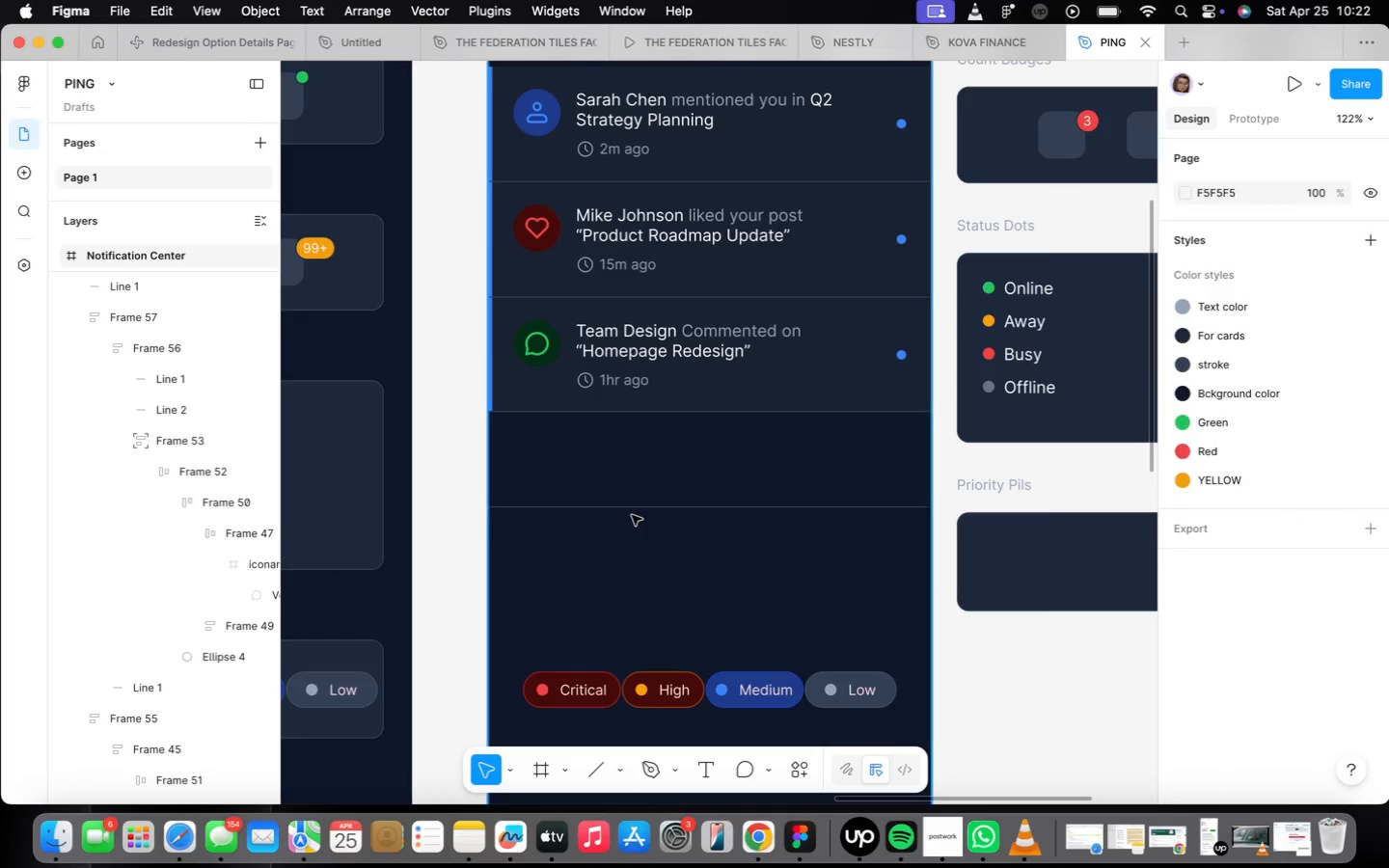 
key(Meta+Z)
 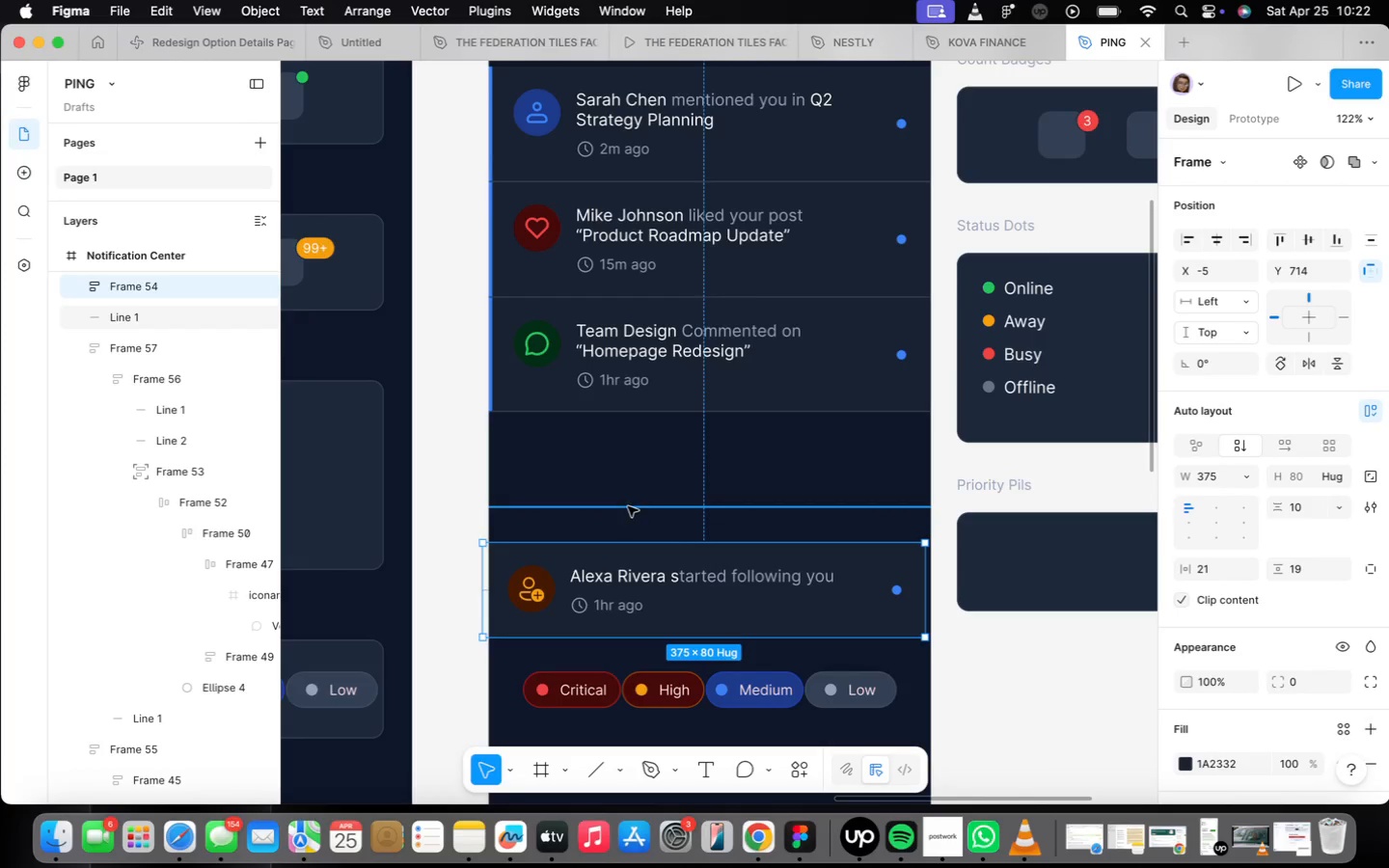 
left_click([626, 508])
 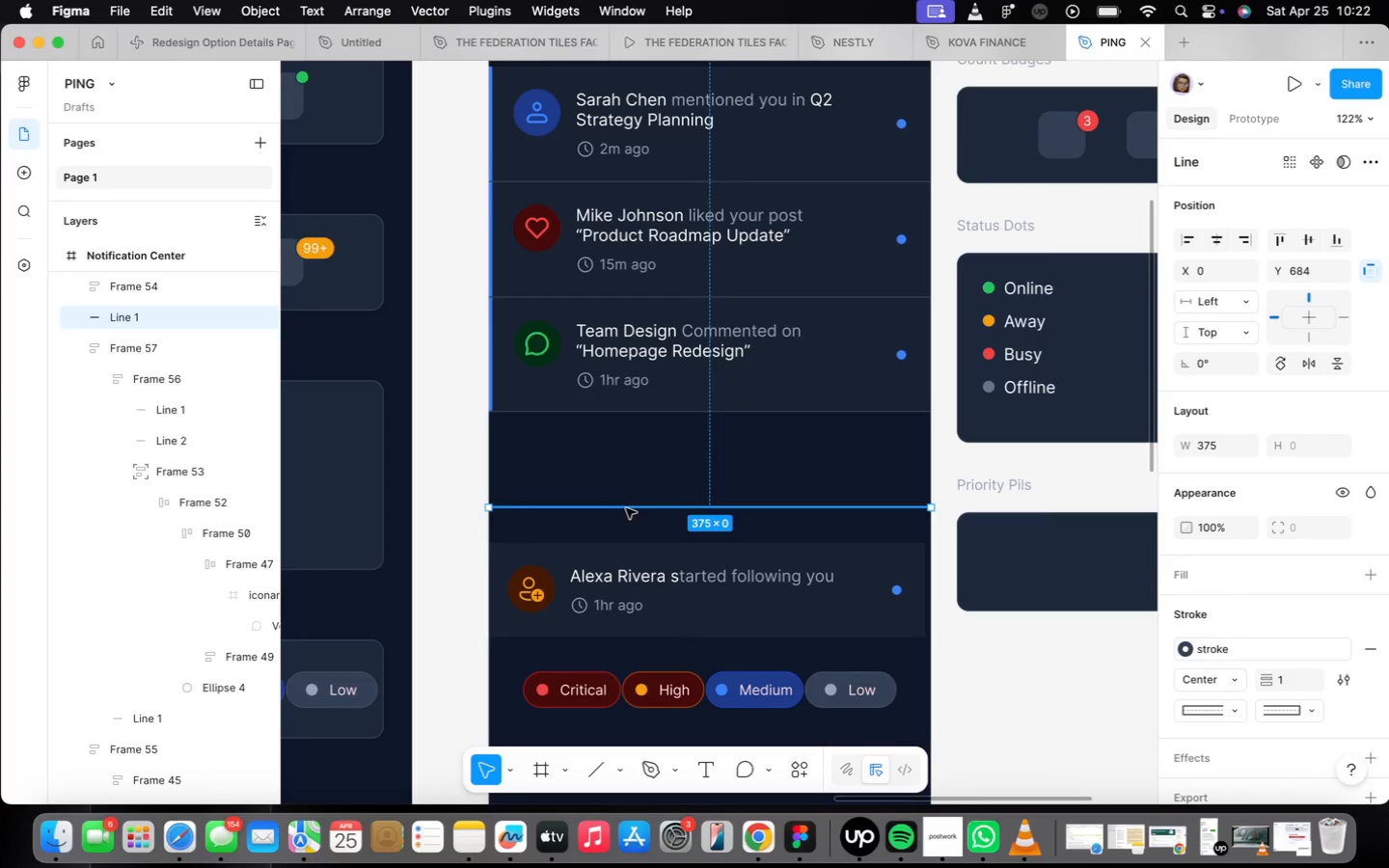 
key(Backspace)
 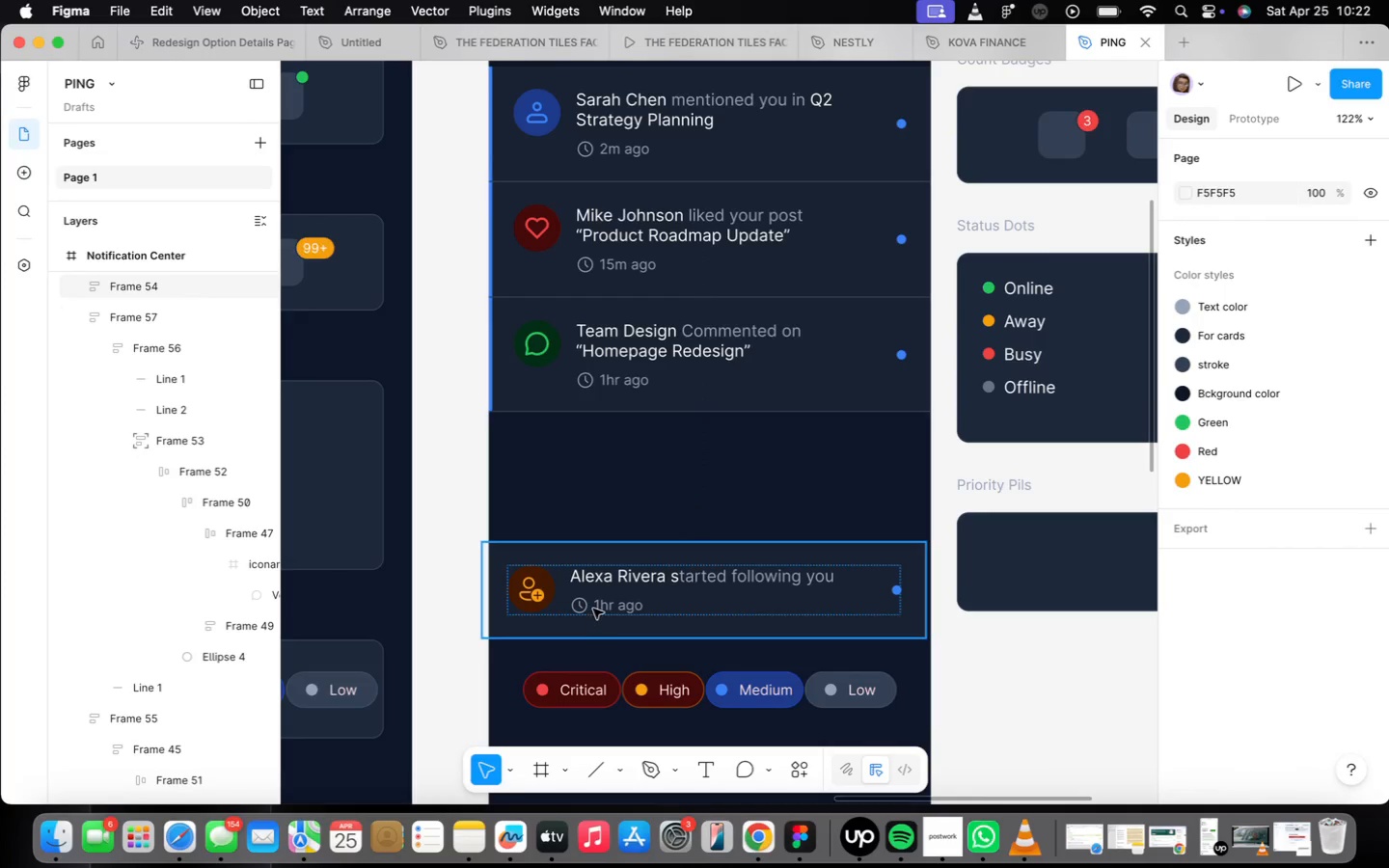 
left_click([593, 609])
 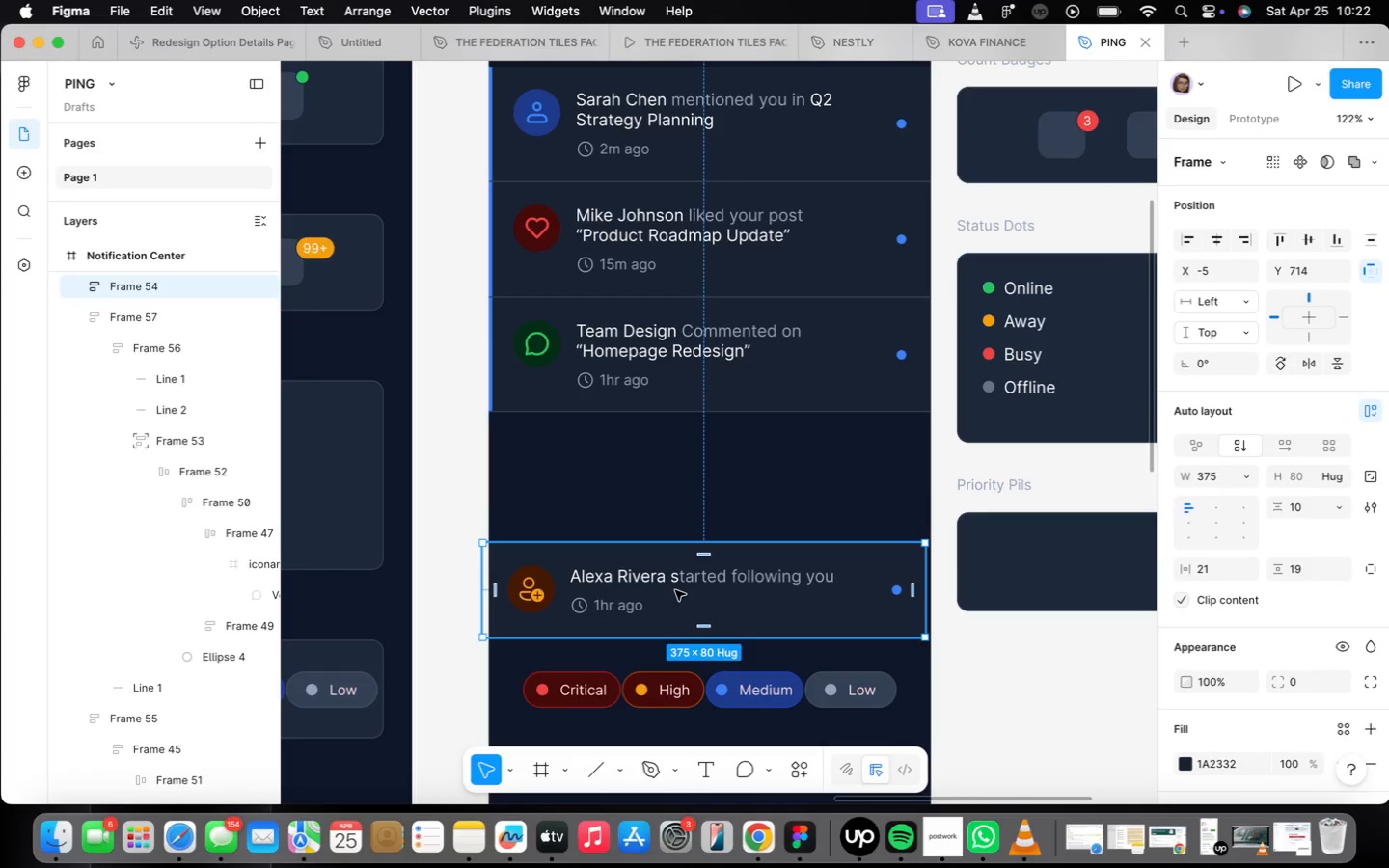 
left_click_drag(start_coordinate=[675, 590], to_coordinate=[683, 456])
 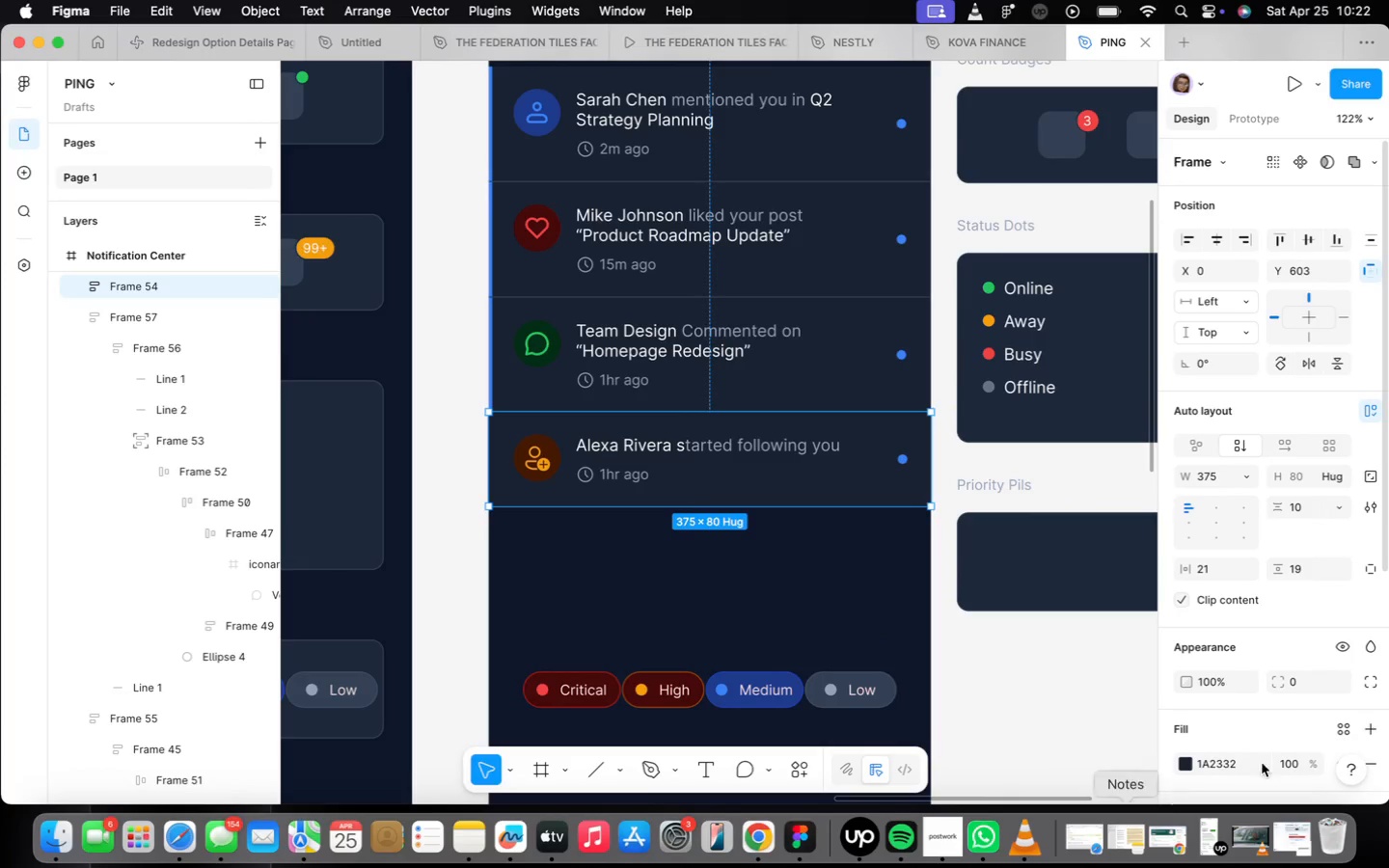 
scroll: coordinate [1305, 623], scroll_direction: down, amount: 7.0
 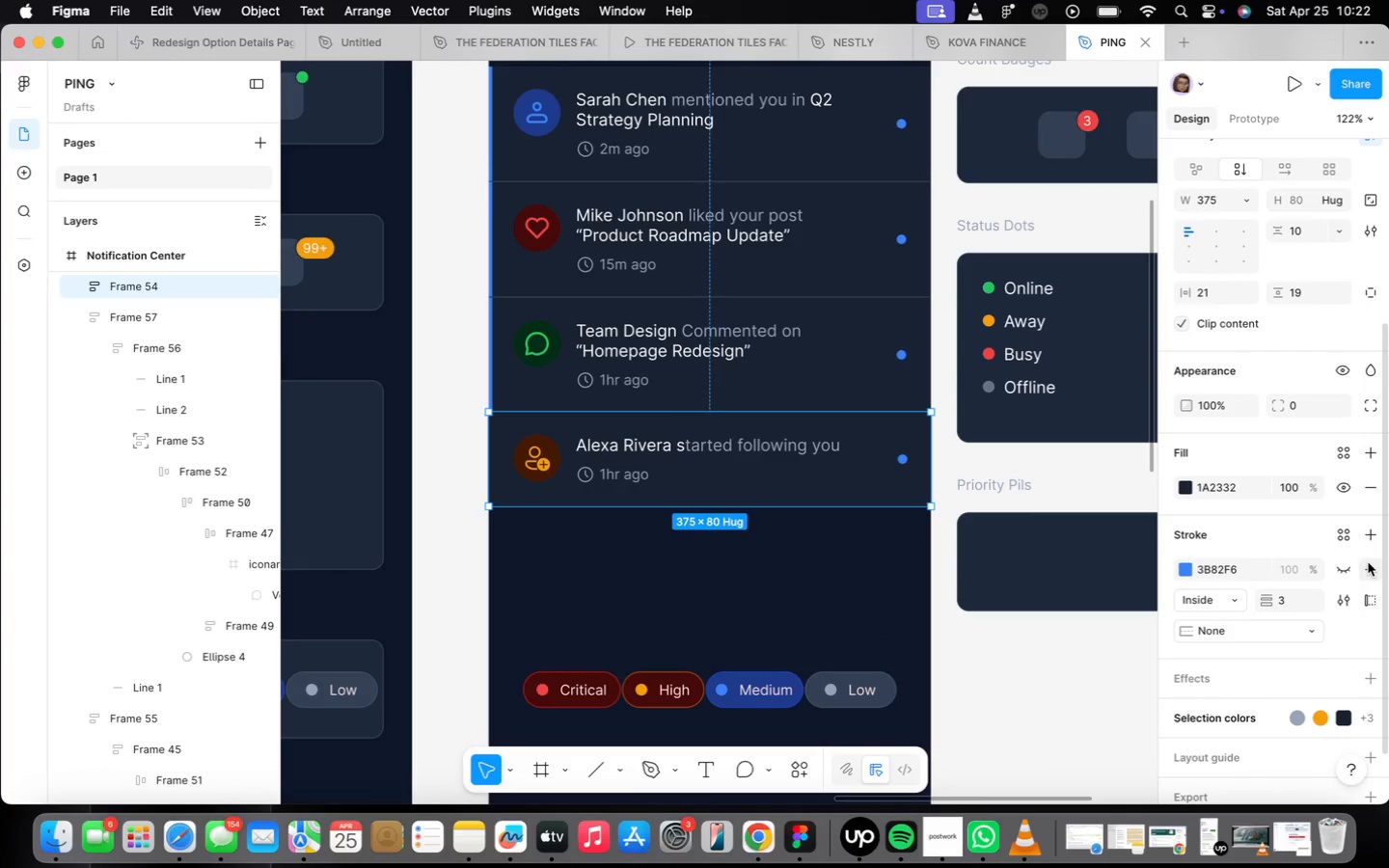 
left_click([1341, 573])
 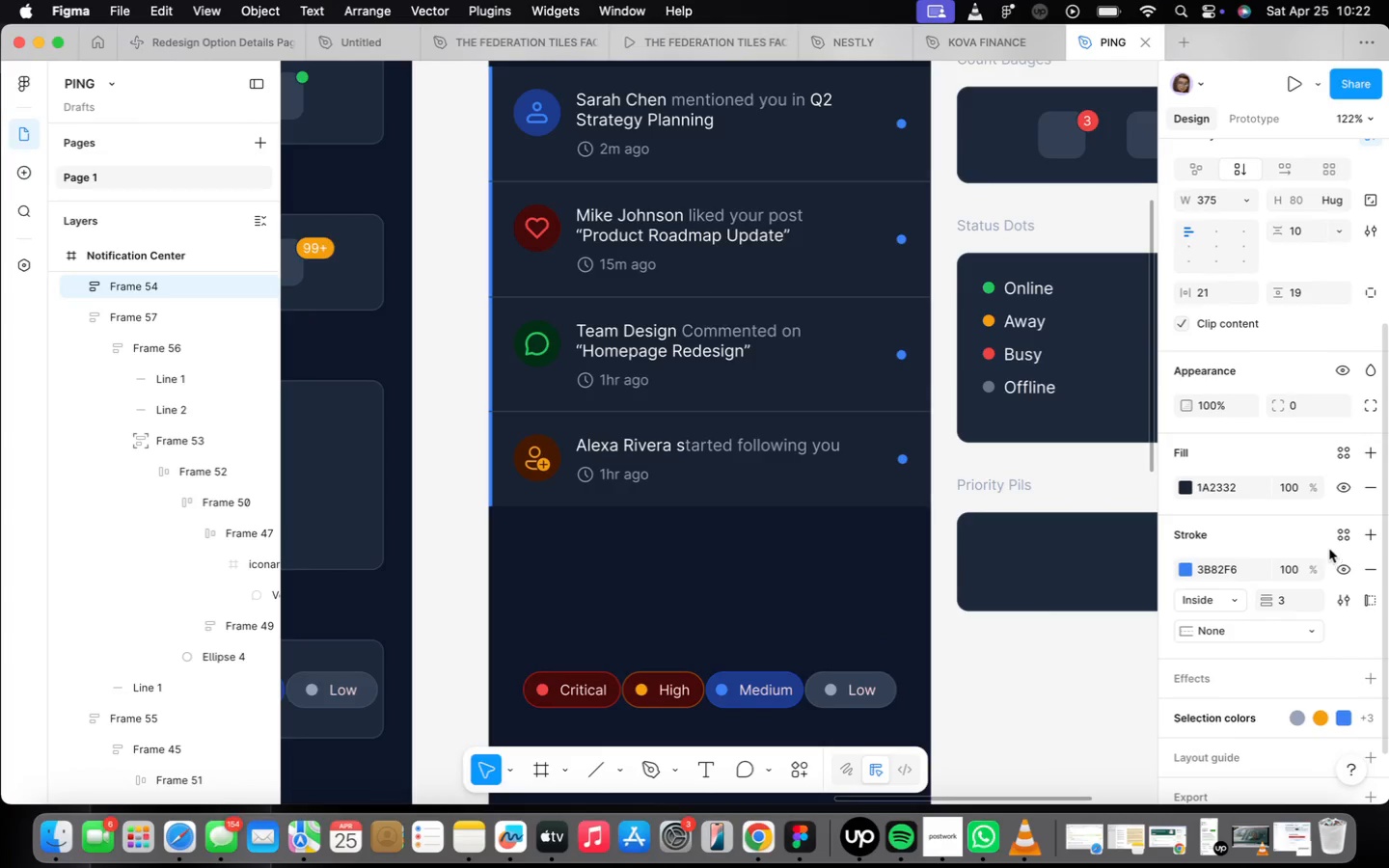 
left_click([1334, 542])
 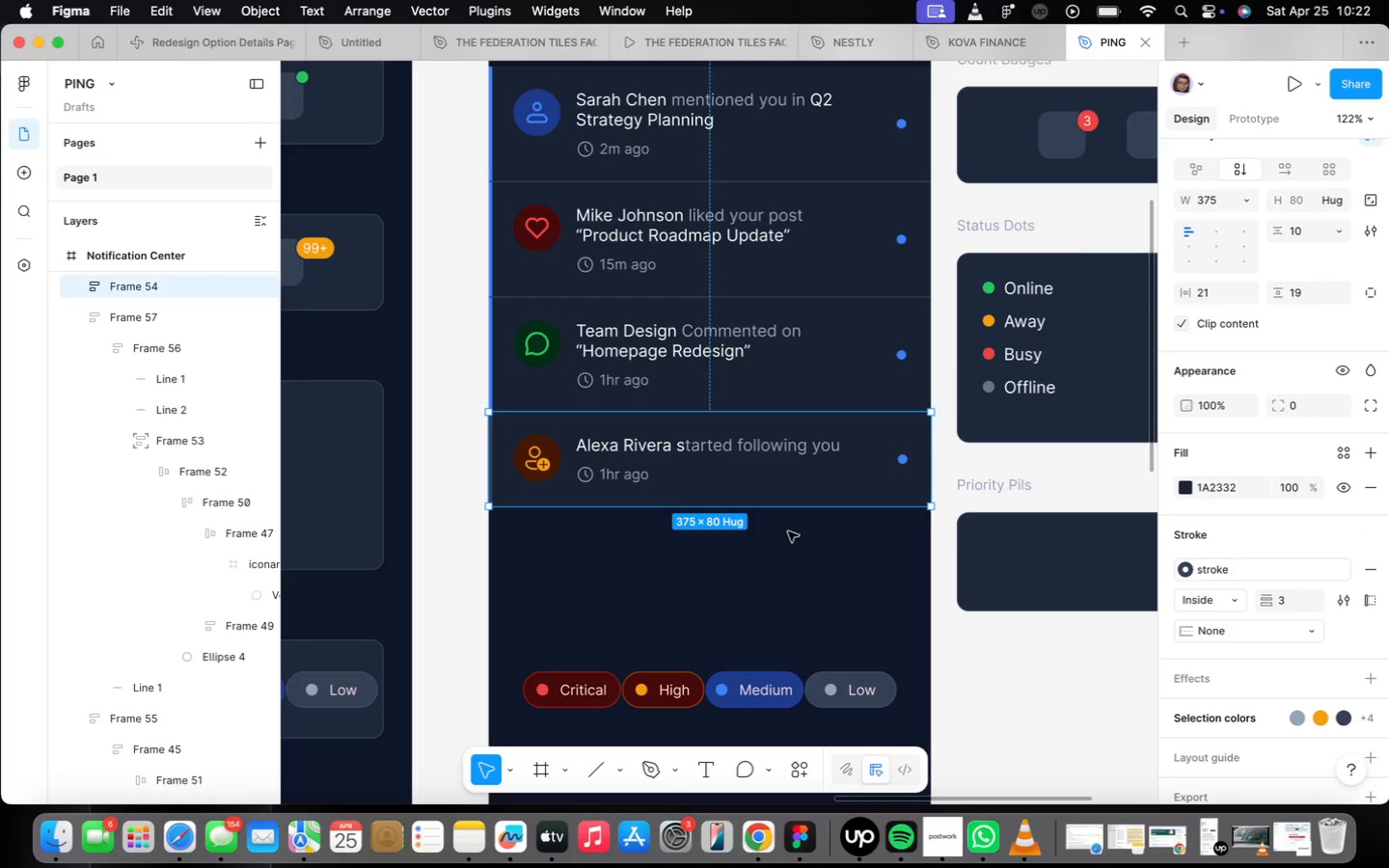 
wait(5.2)
 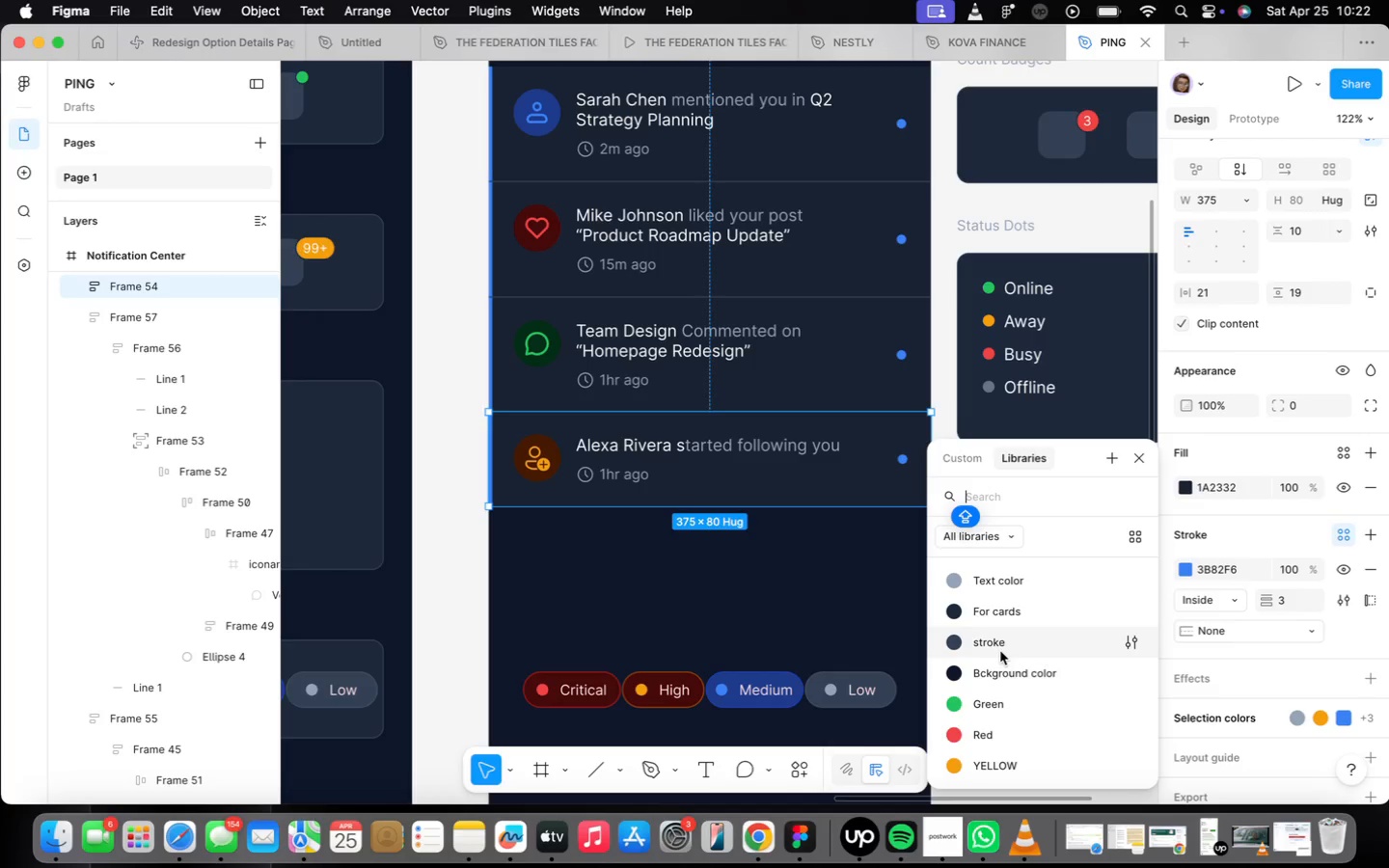 
scroll: coordinate [659, 476], scroll_direction: up, amount: 2.0
 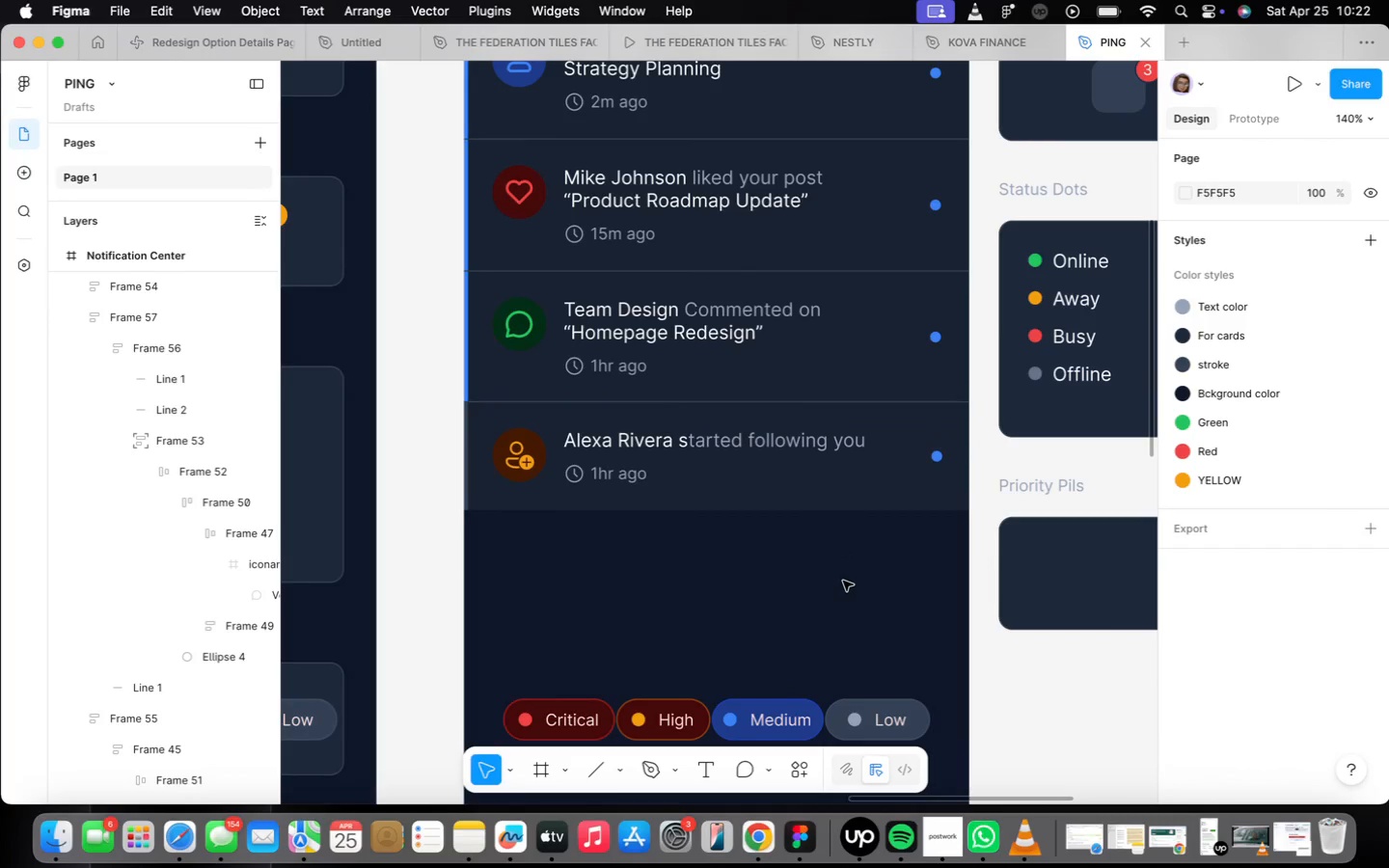 
left_click([840, 483])
 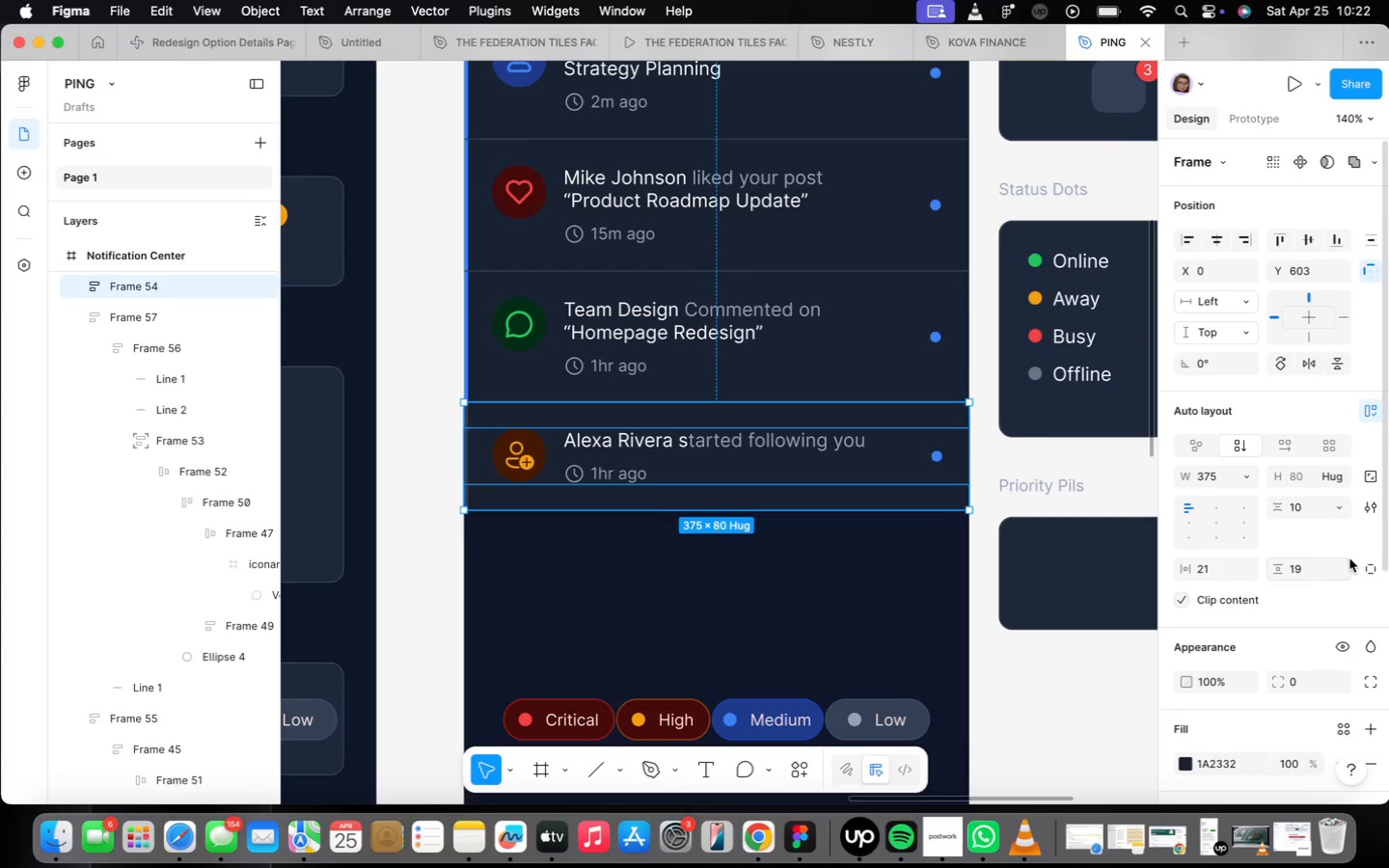 
scroll: coordinate [1347, 587], scroll_direction: down, amount: 4.0
 